 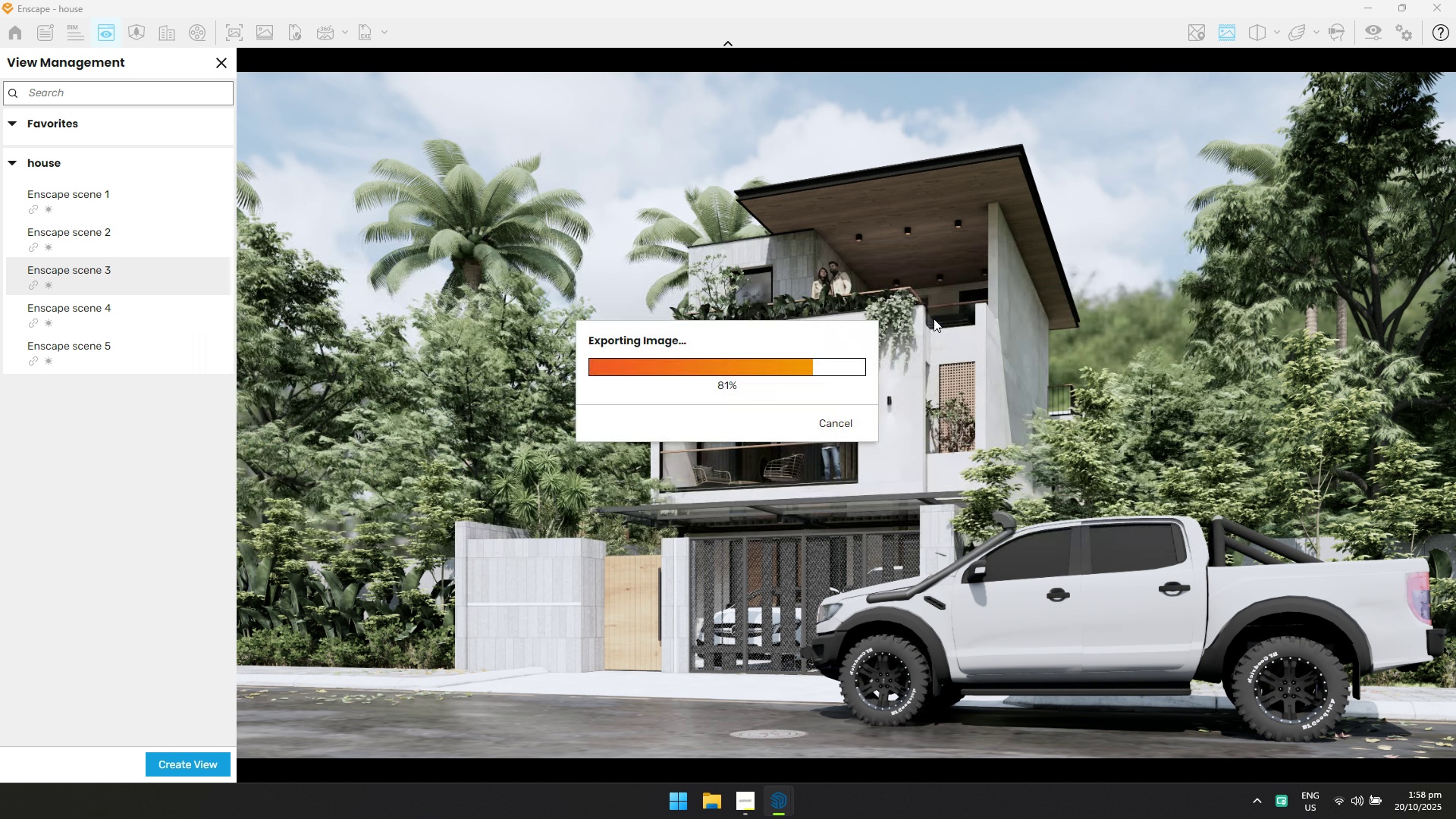 
key(Alt+Tab)
 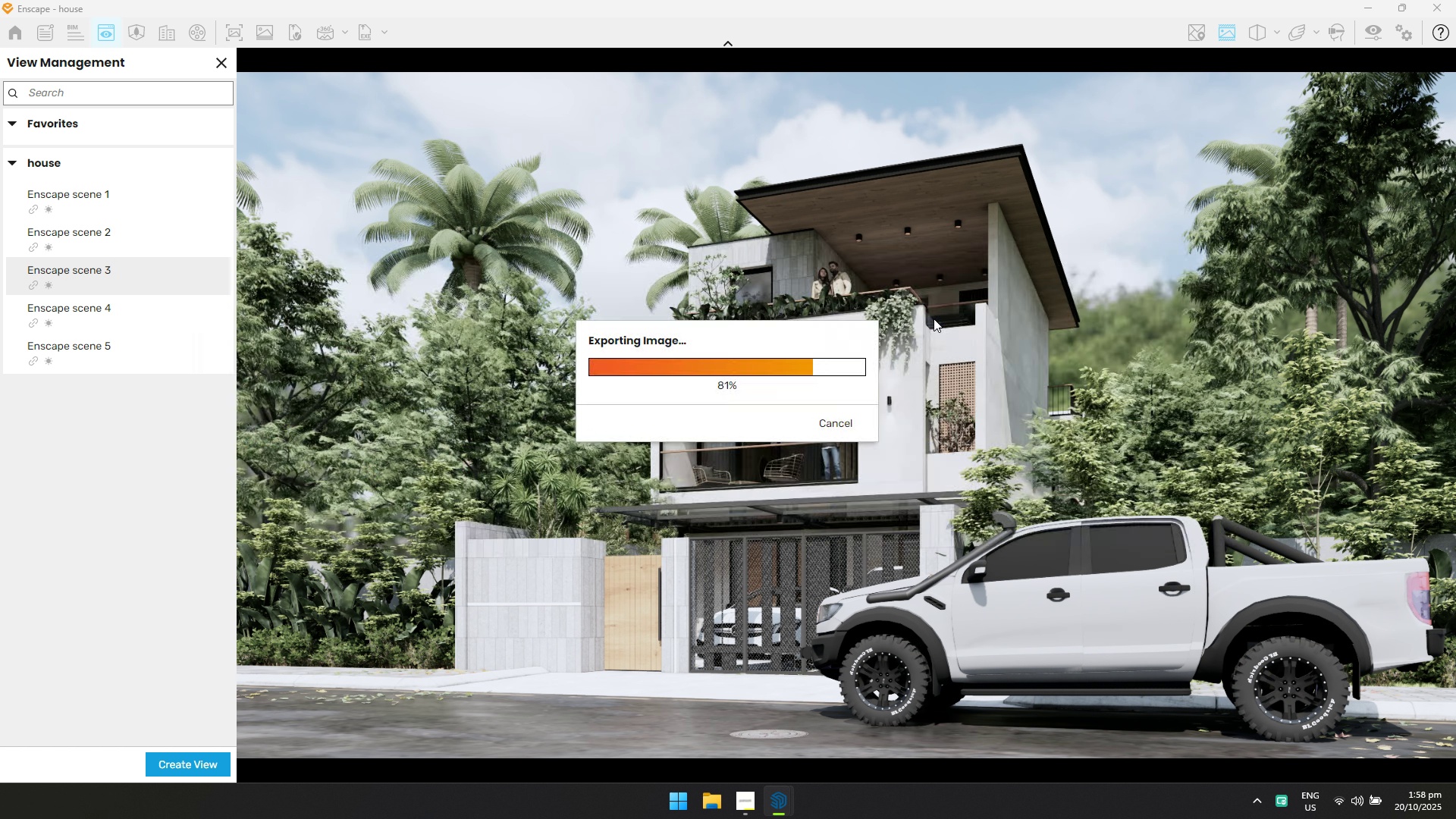 
key(Alt+AltLeft)
 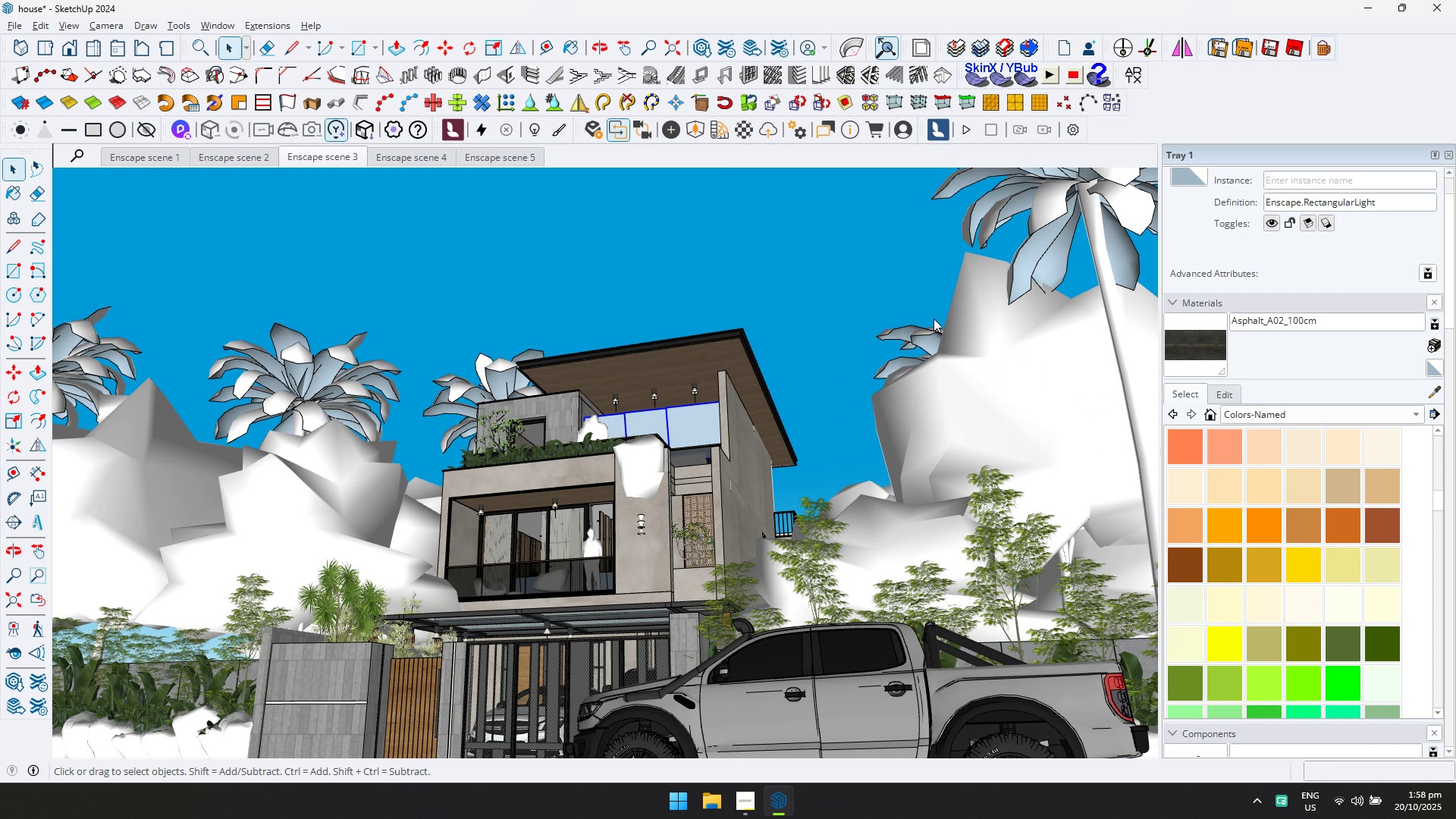 
key(Alt+Tab)
 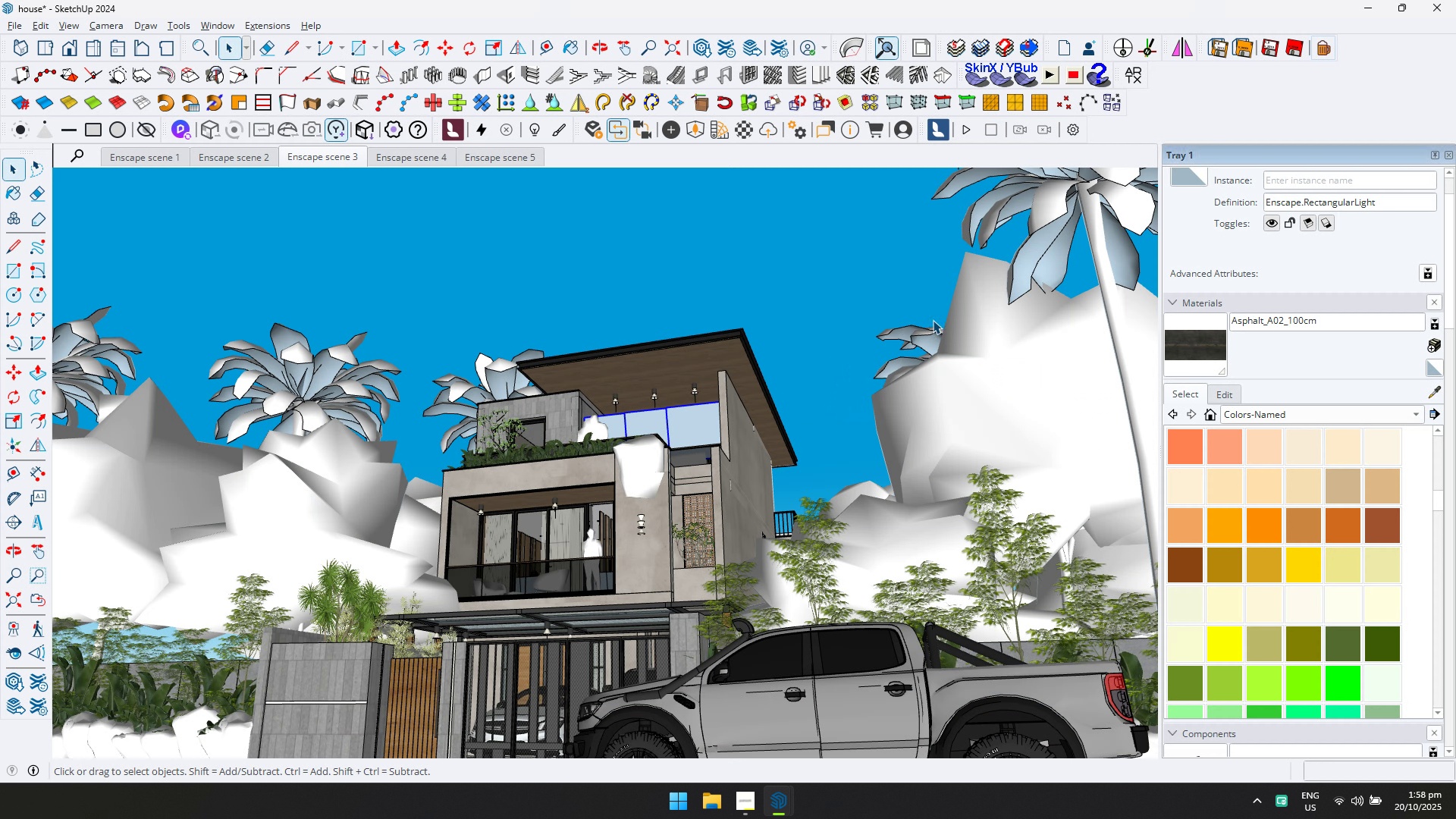 
key(Alt+AltLeft)
 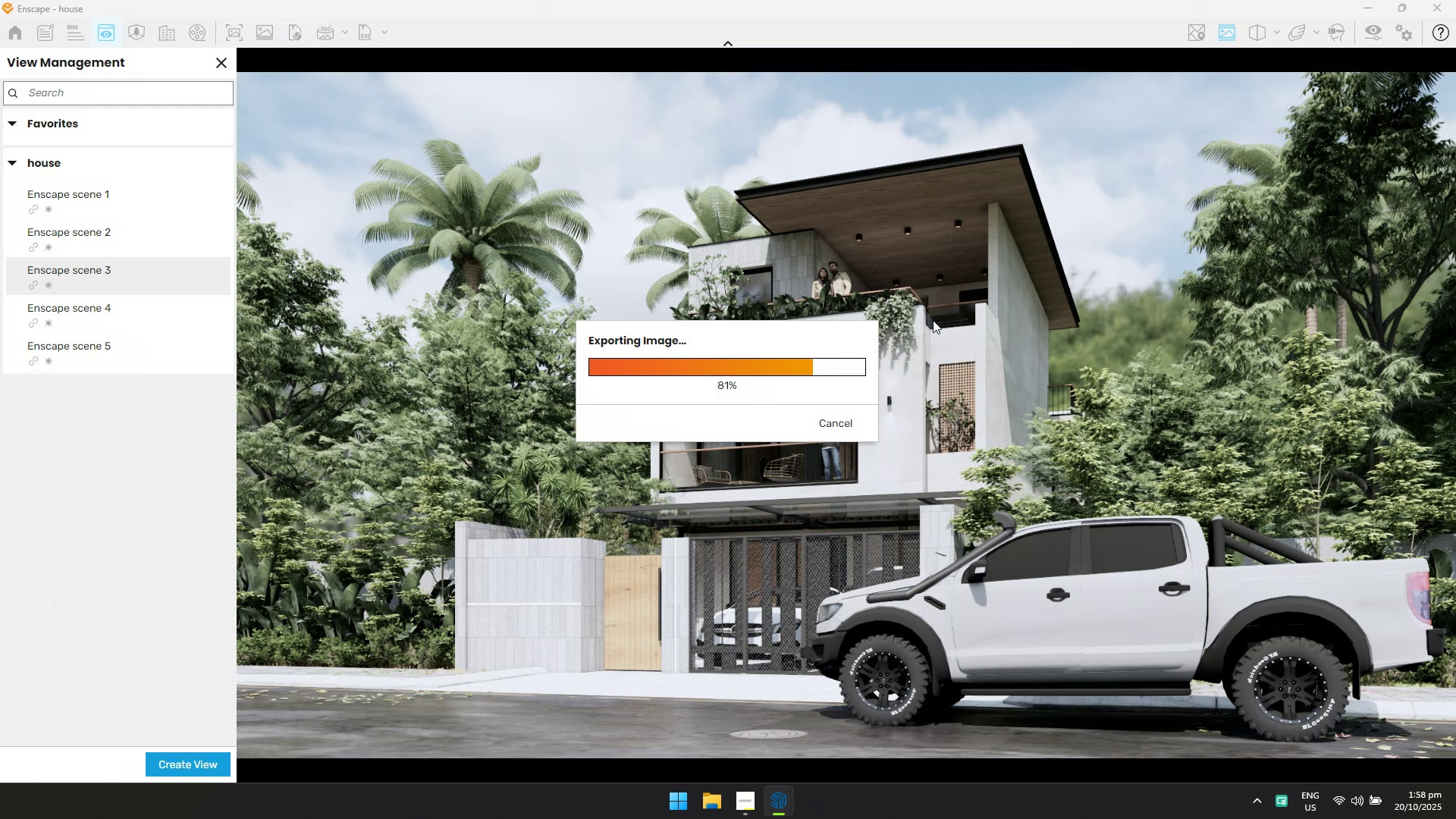 
key(Alt+Tab)
 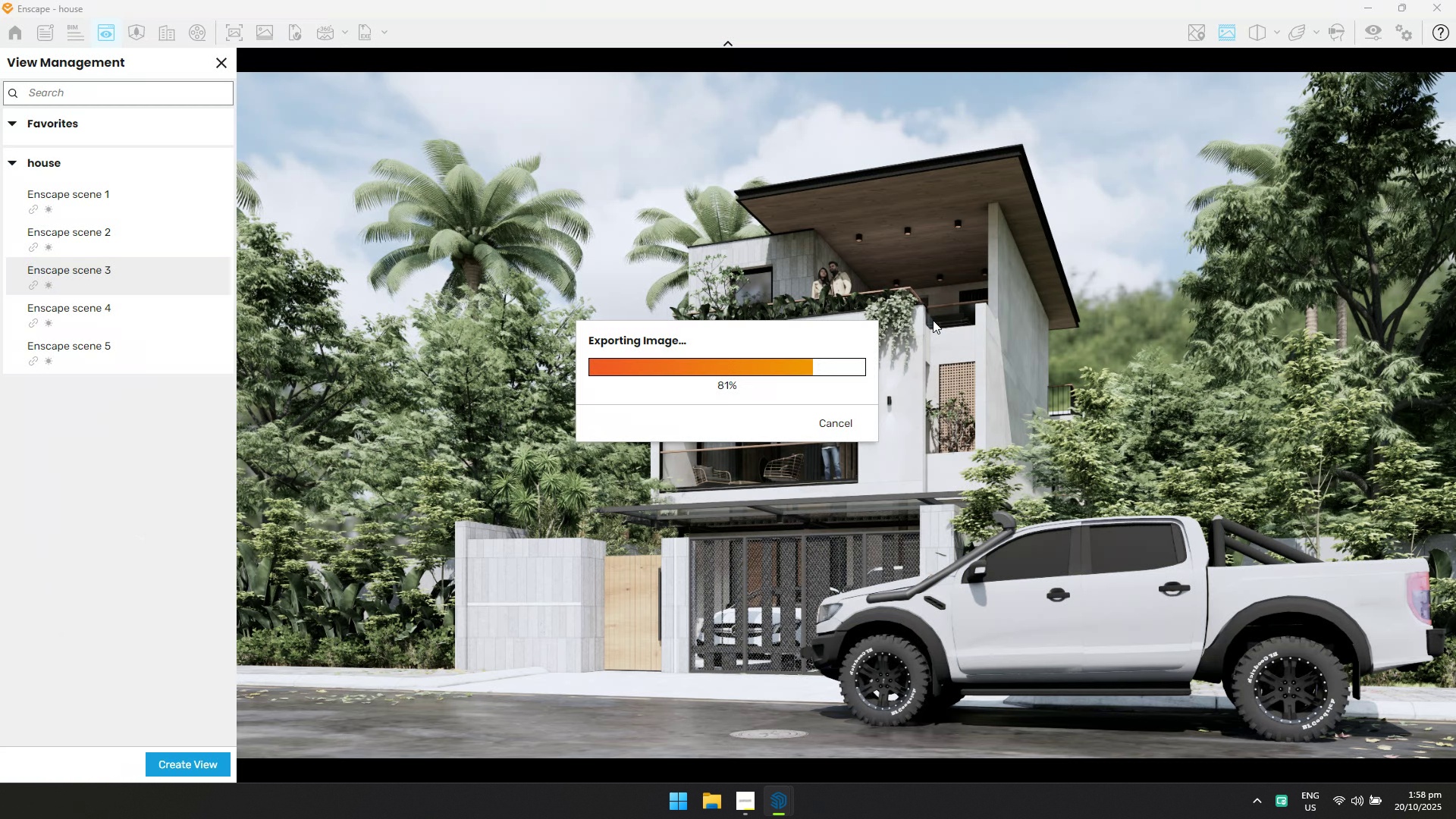 
key(Alt+AltLeft)
 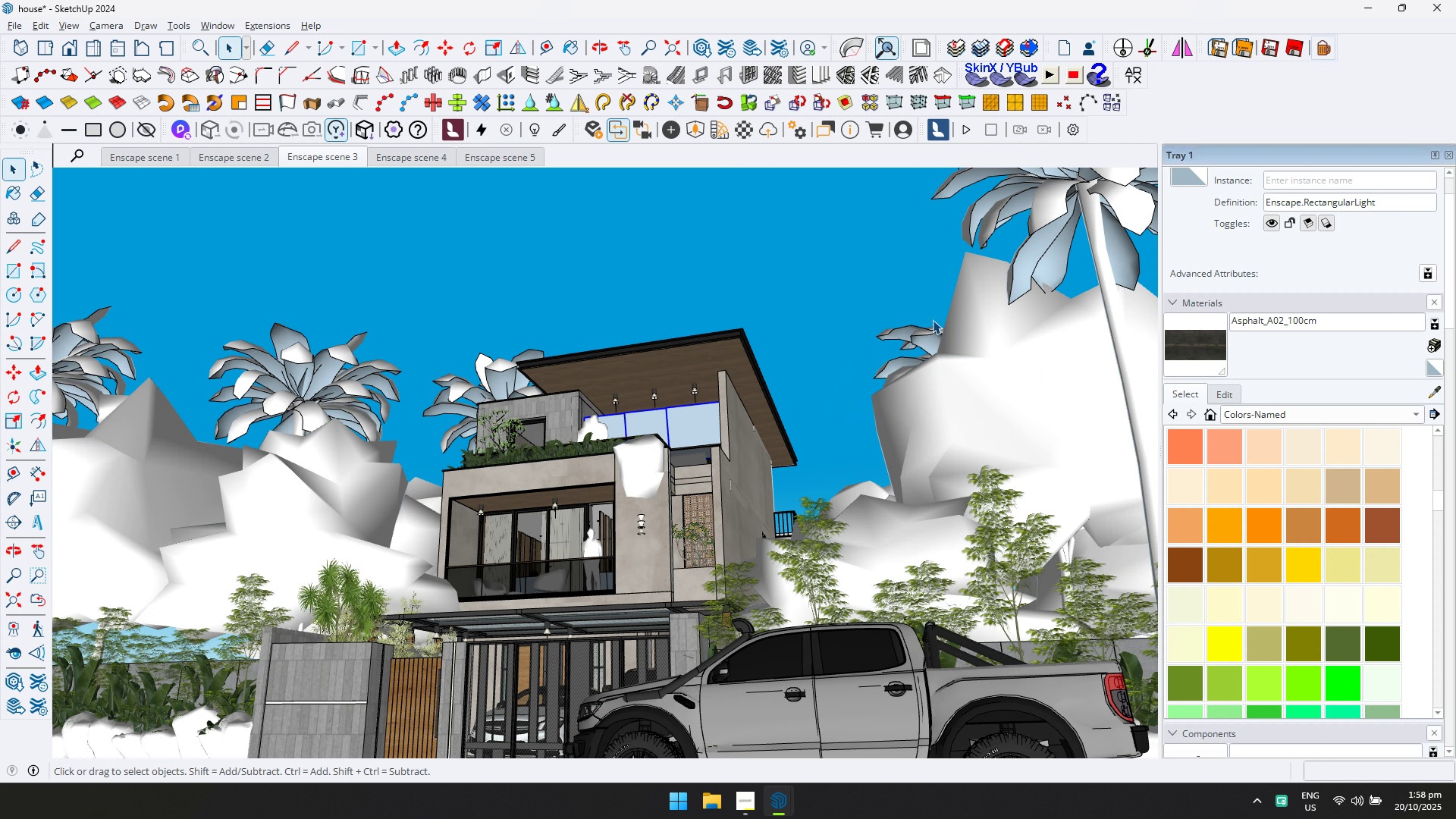 
key(Alt+Tab)
 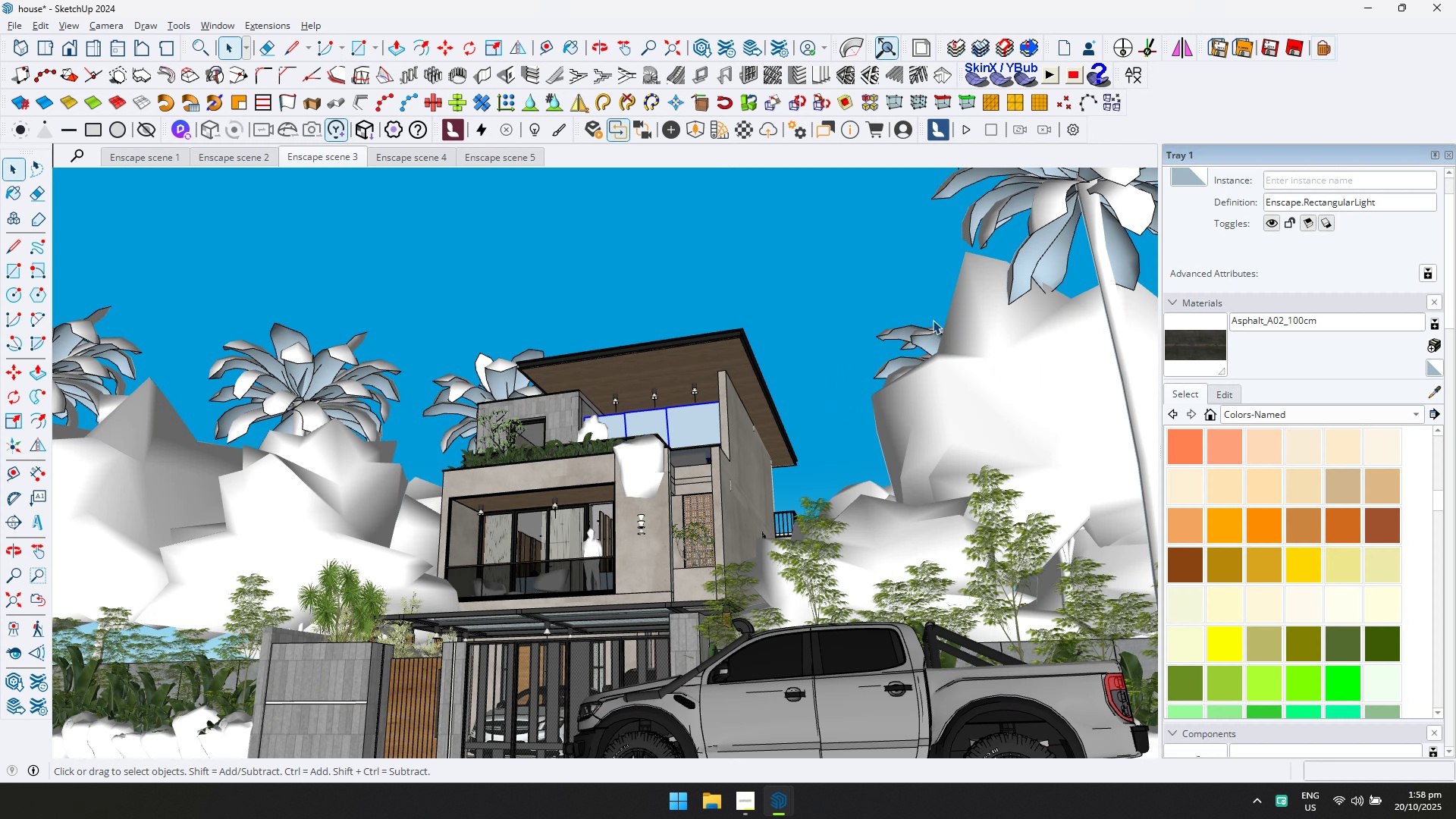 
key(Alt+AltLeft)
 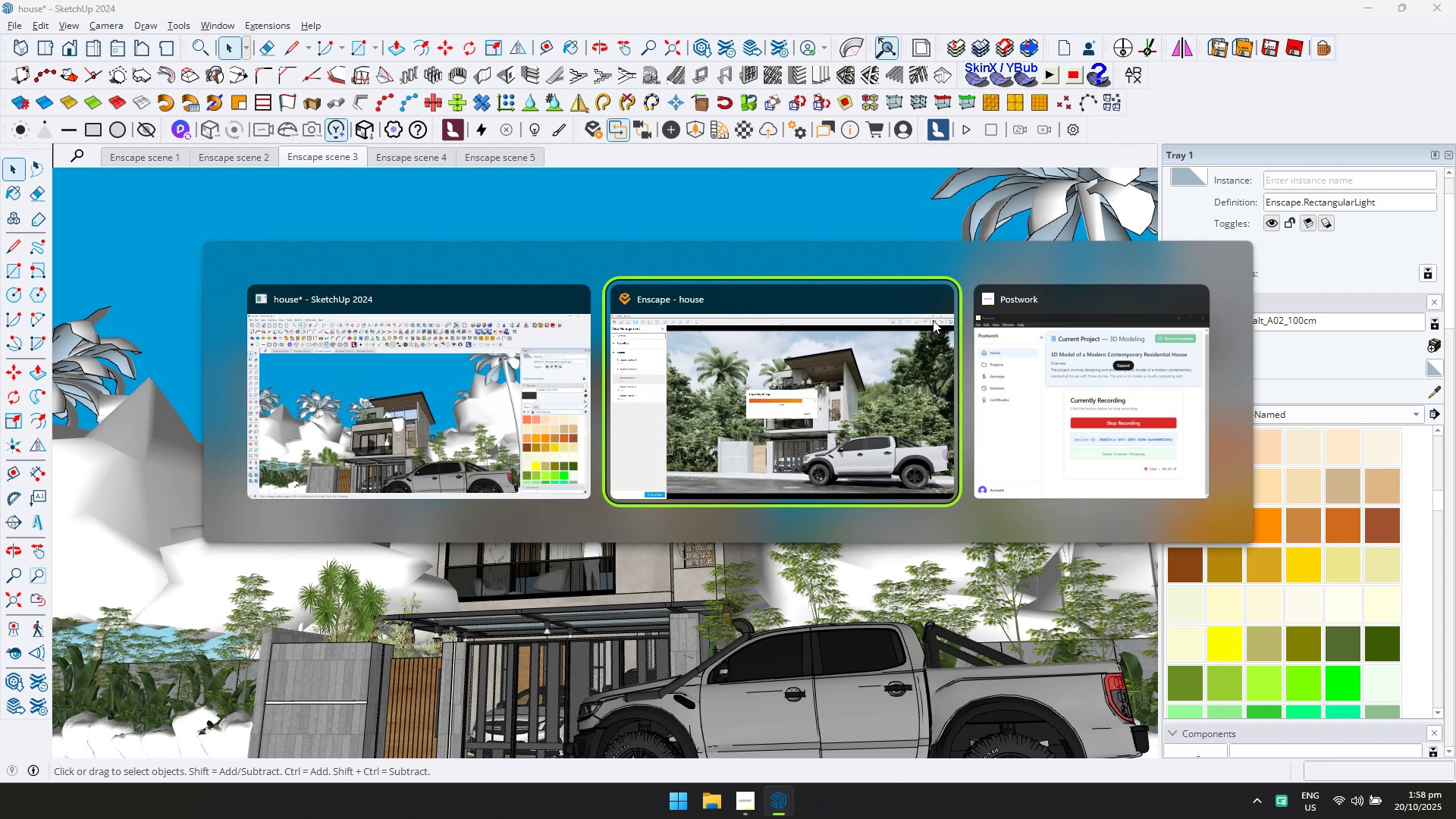 
key(Alt+Tab)
 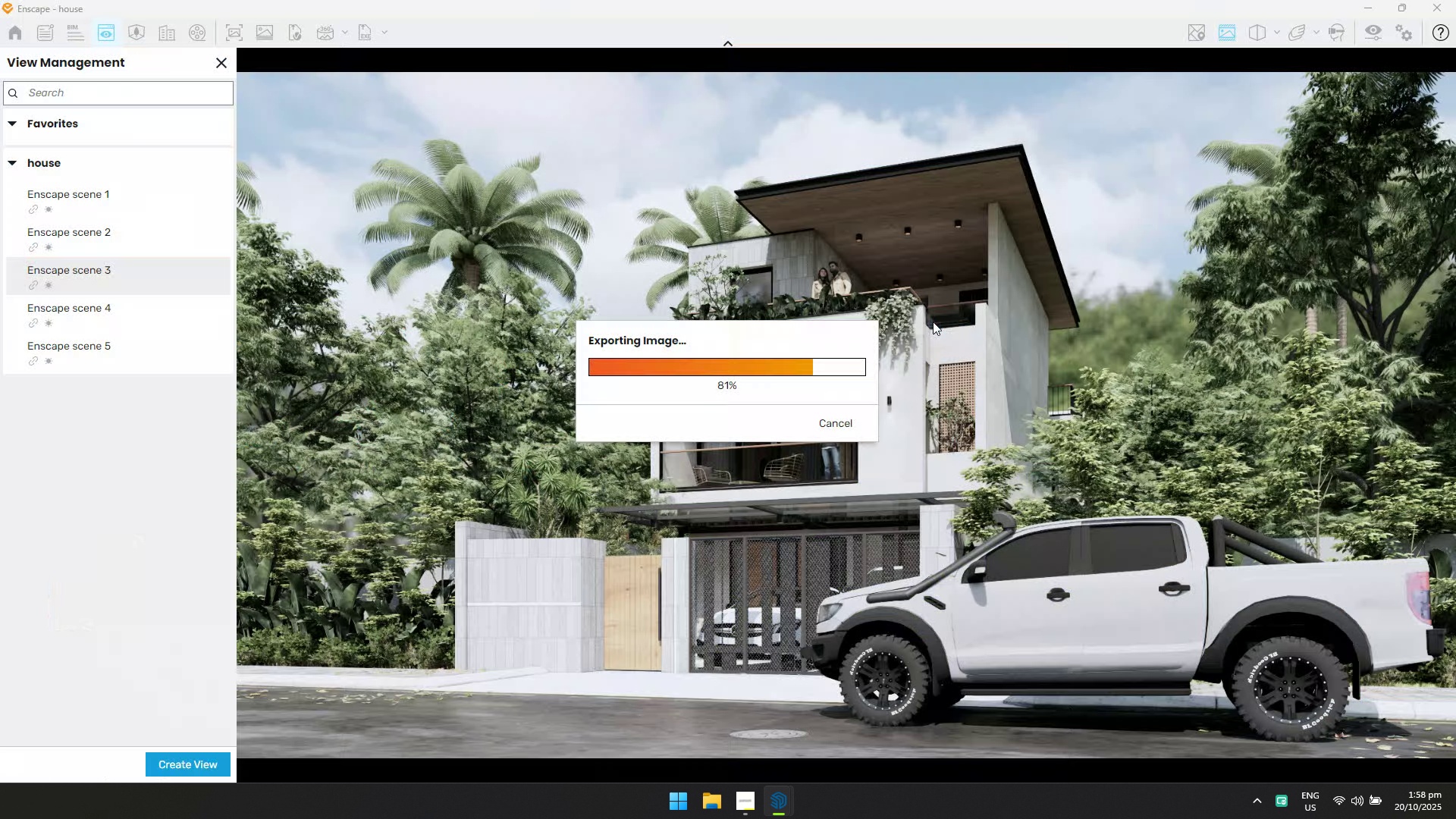 
key(Alt+AltLeft)
 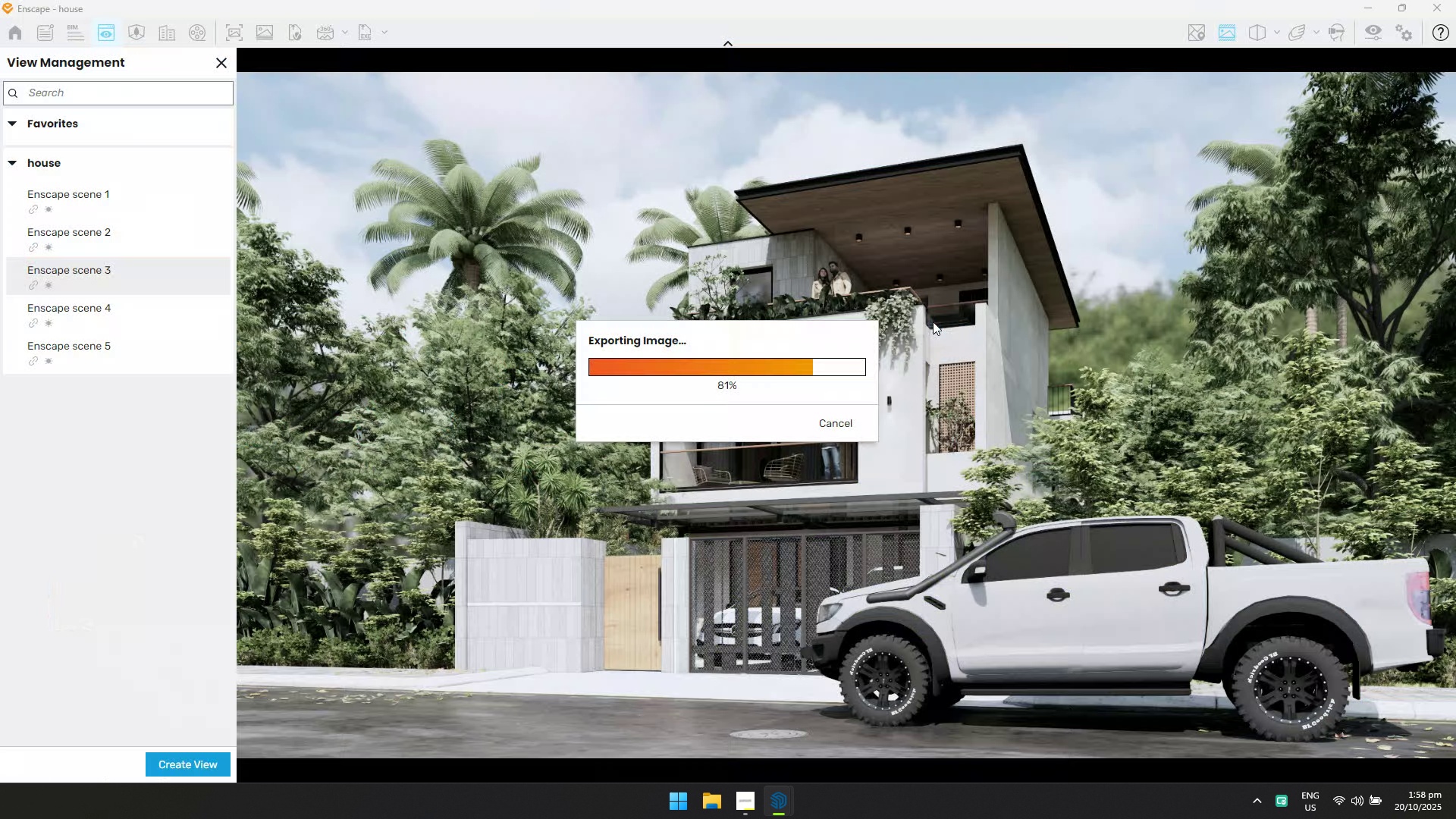 
key(Alt+Tab)
 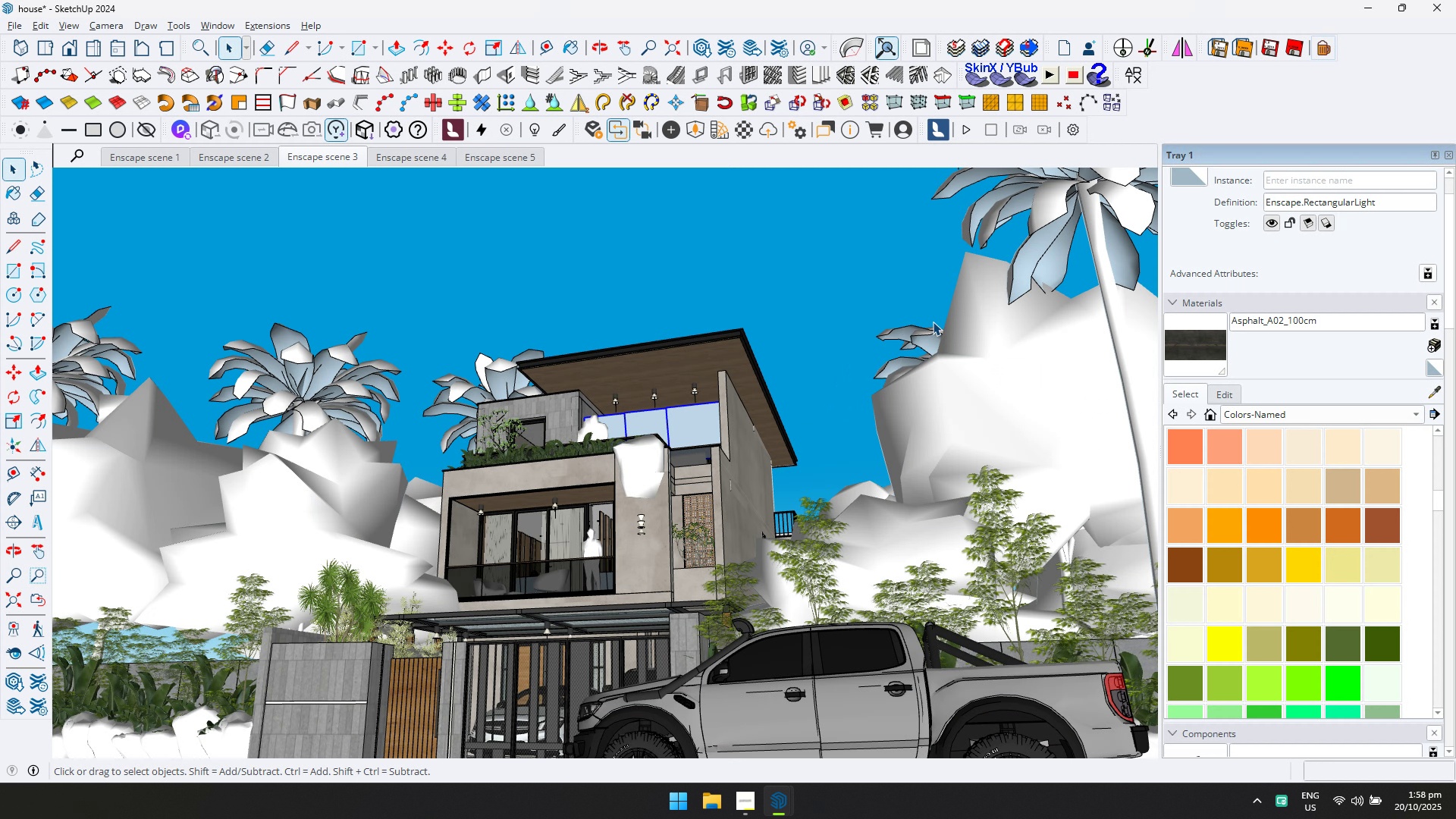 
key(Alt+AltLeft)
 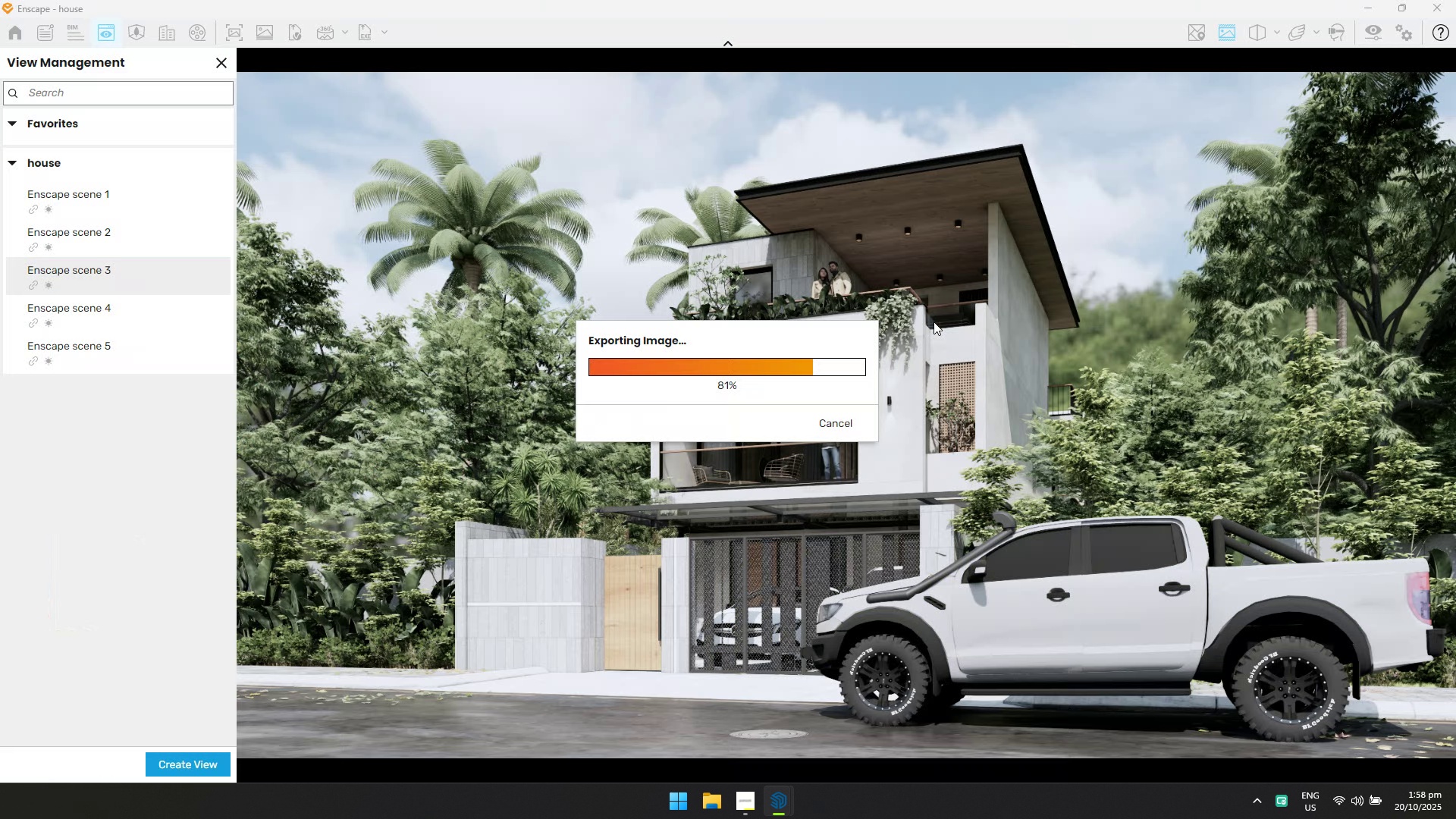 
key(Alt+Tab)
 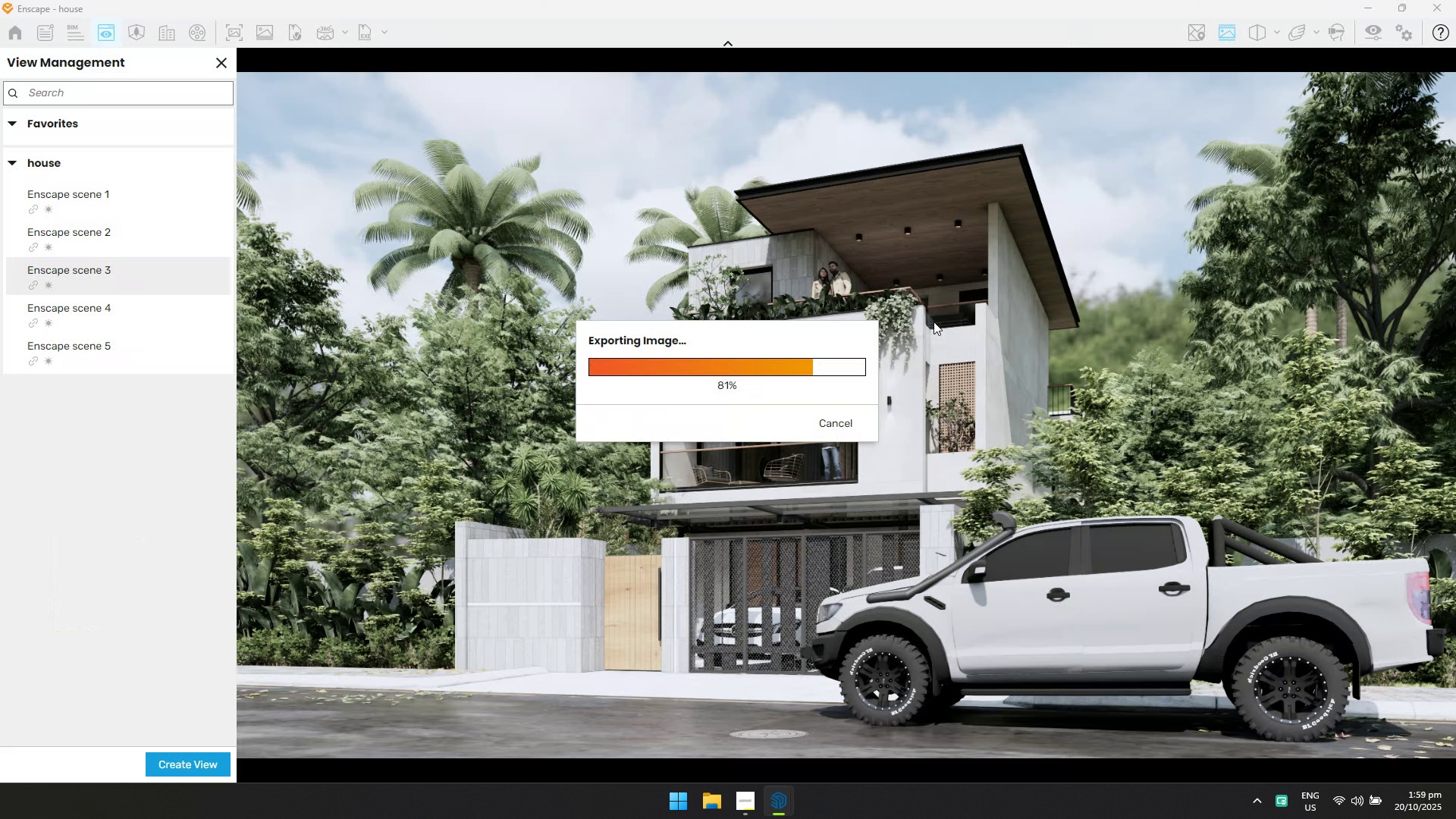 
key(Alt+AltLeft)
 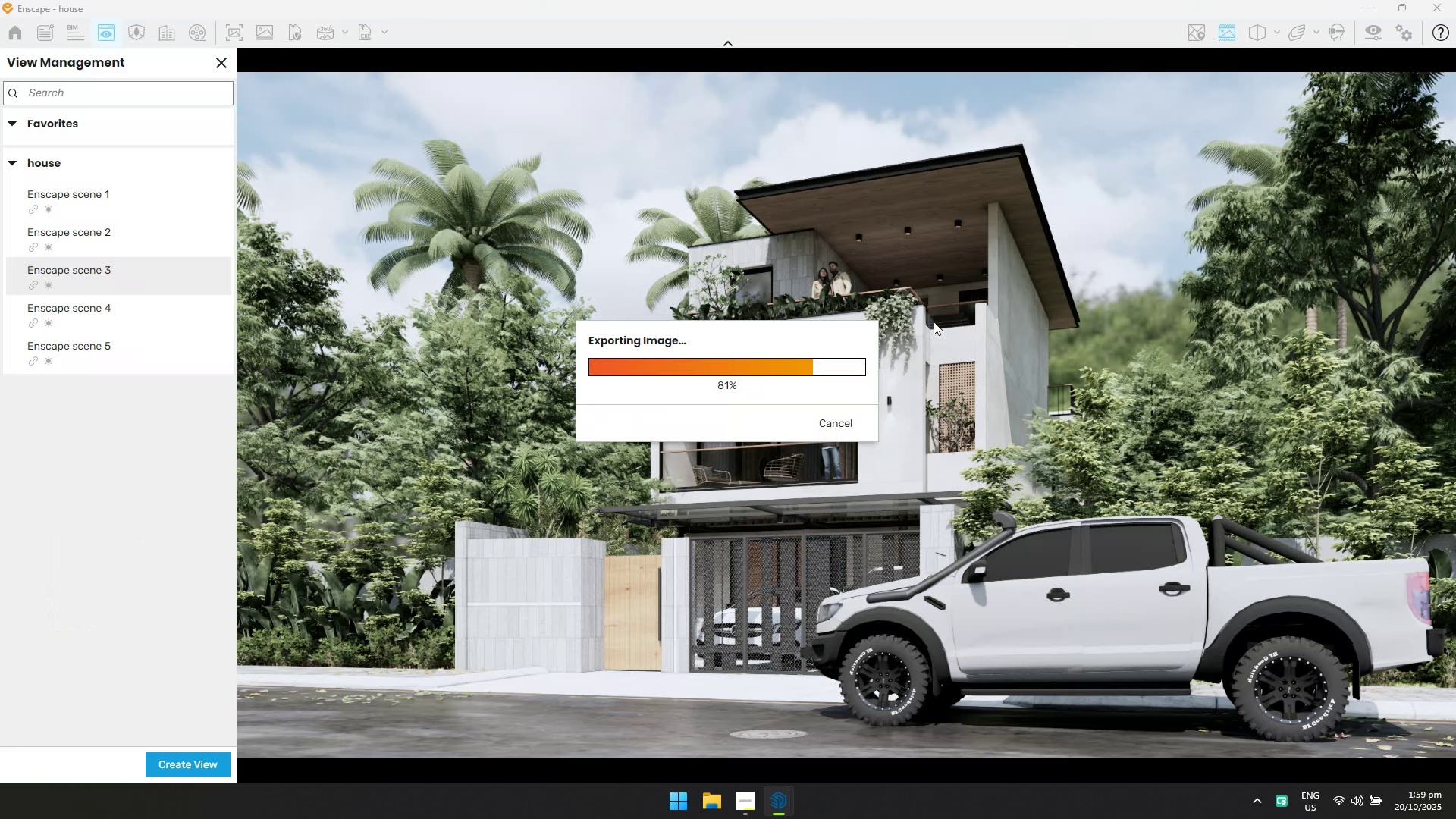 
key(Alt+Tab)
 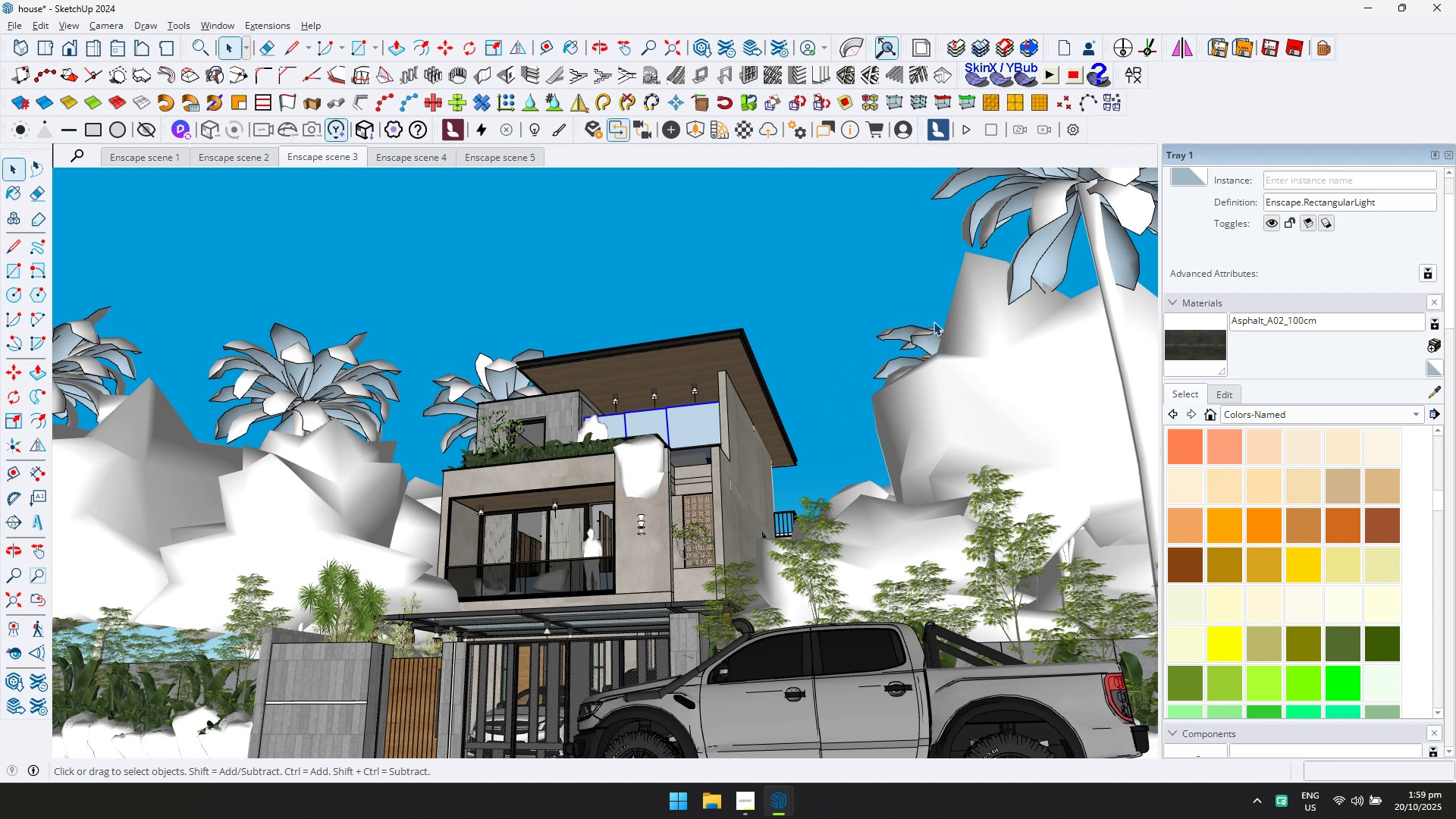 
key(Alt+AltLeft)
 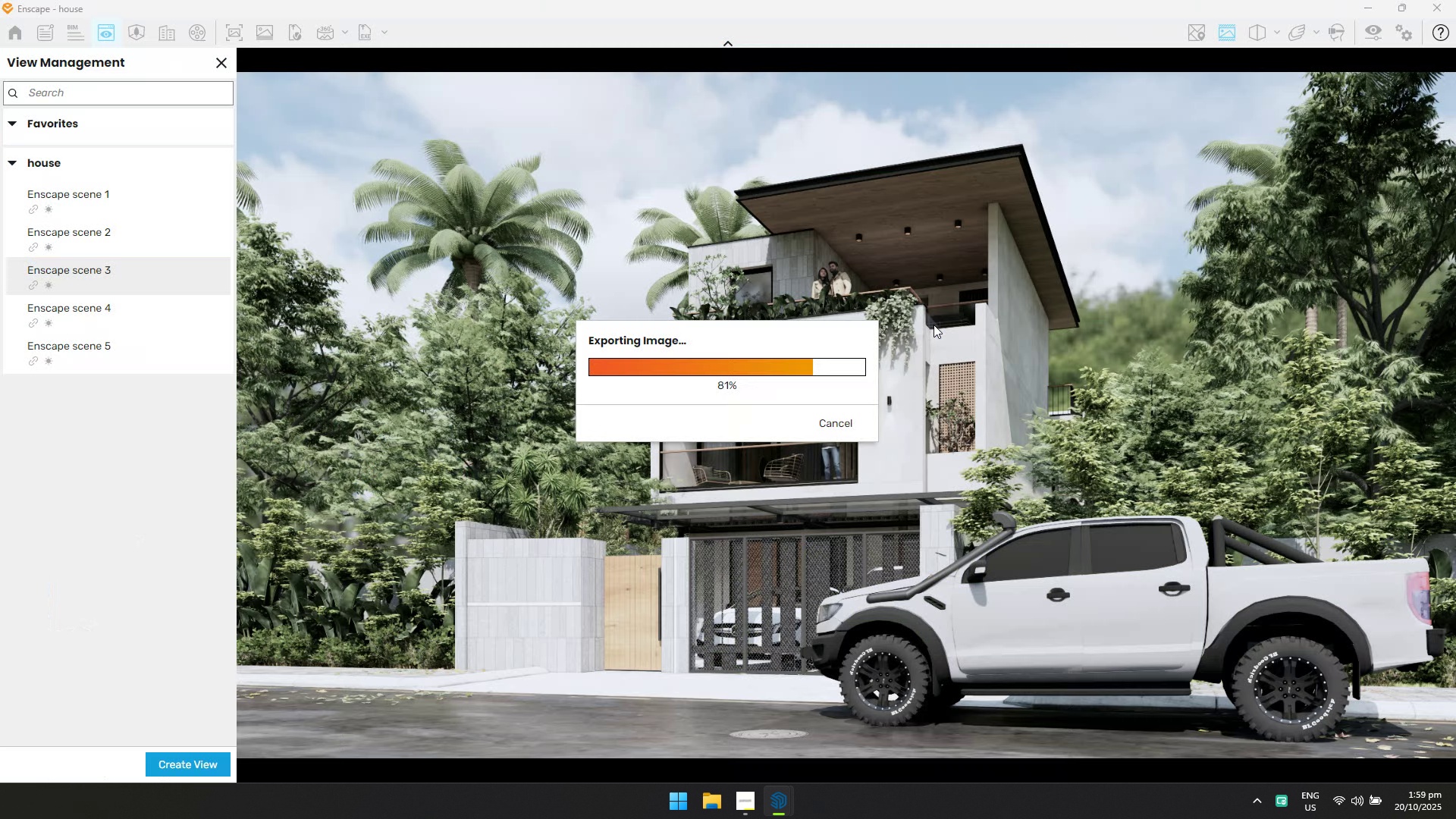 
key(Alt+Tab)
 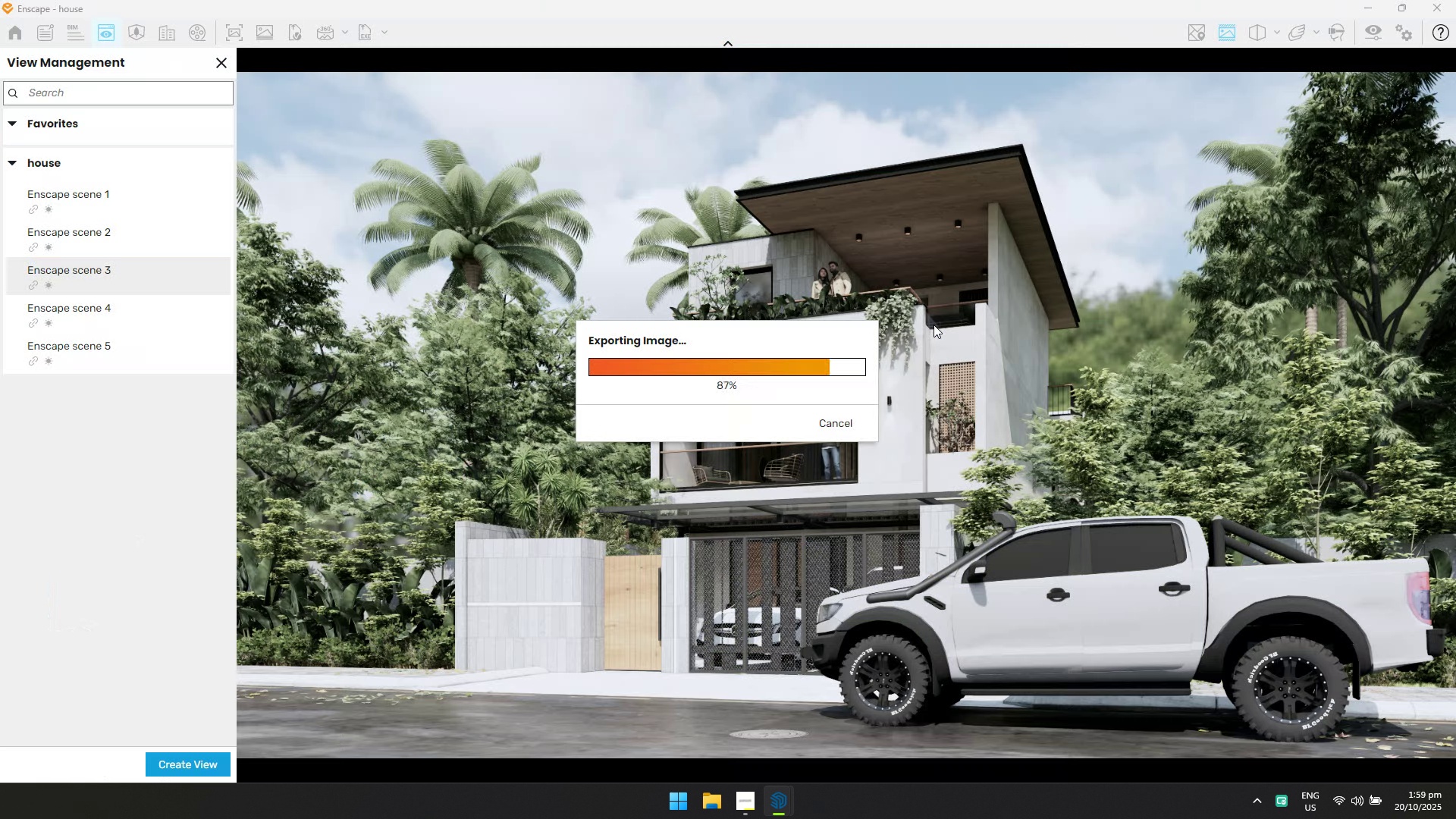 
key(Alt+AltLeft)
 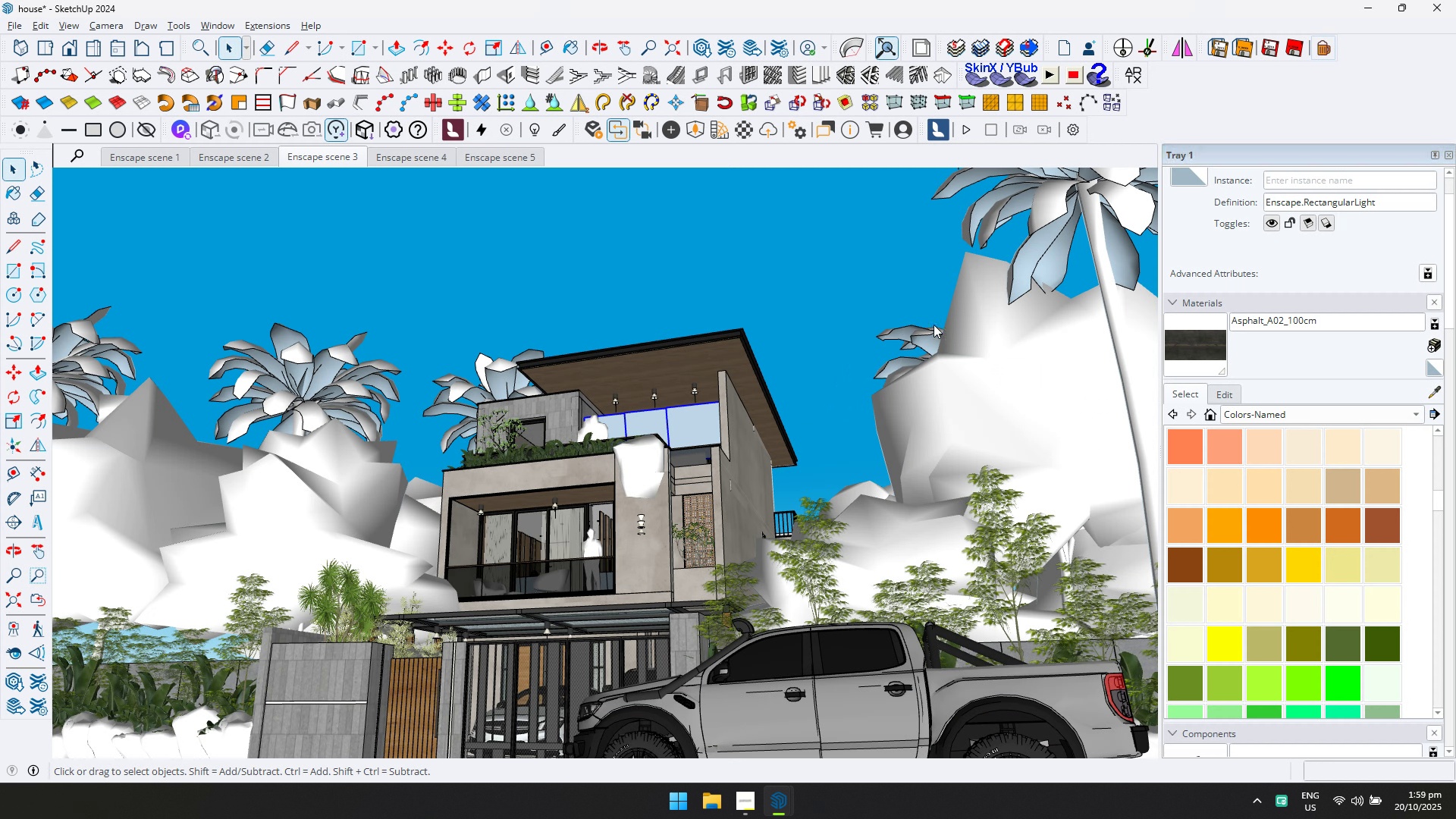 
key(Alt+Tab)
 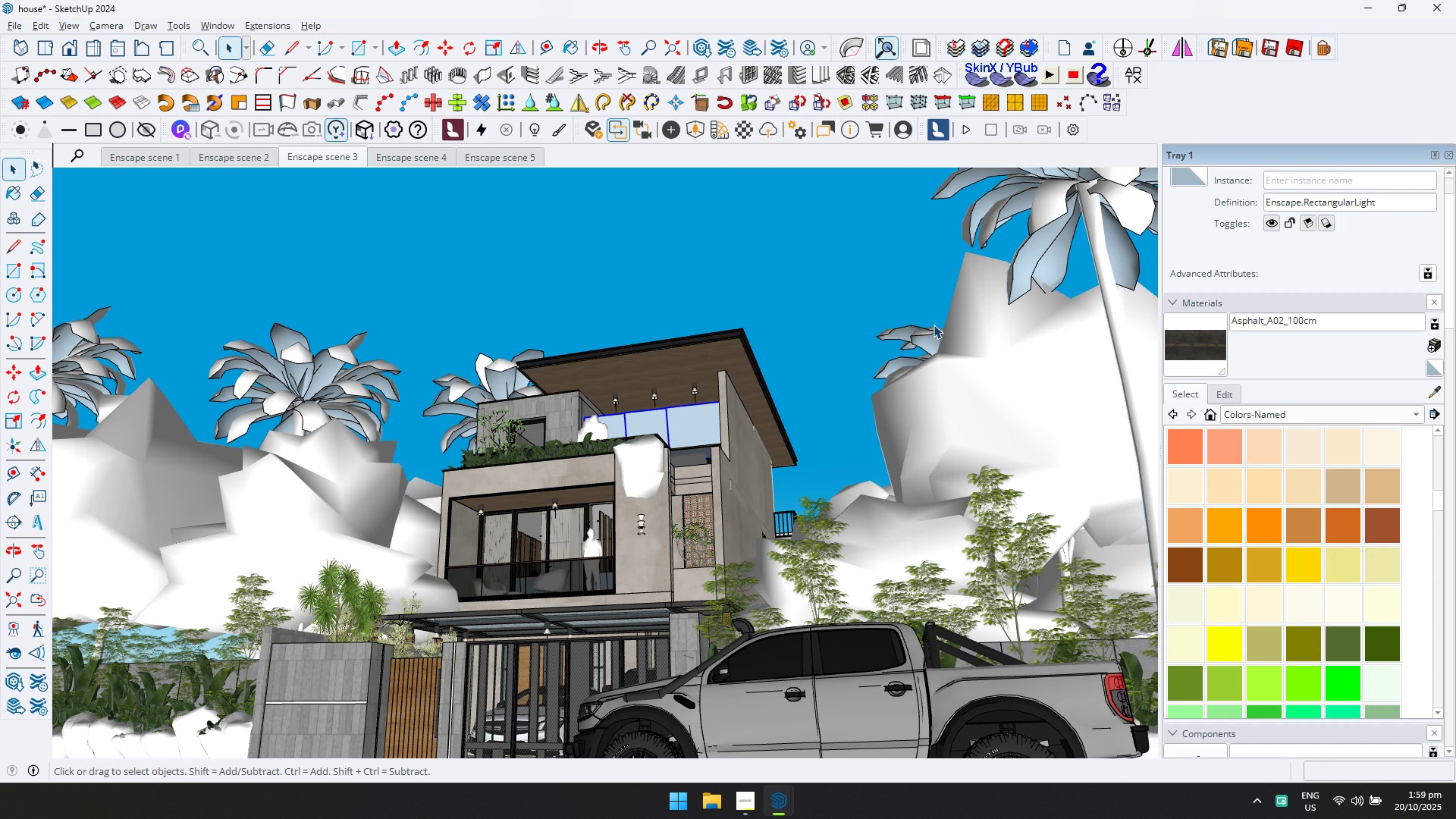 
key(Alt+AltLeft)
 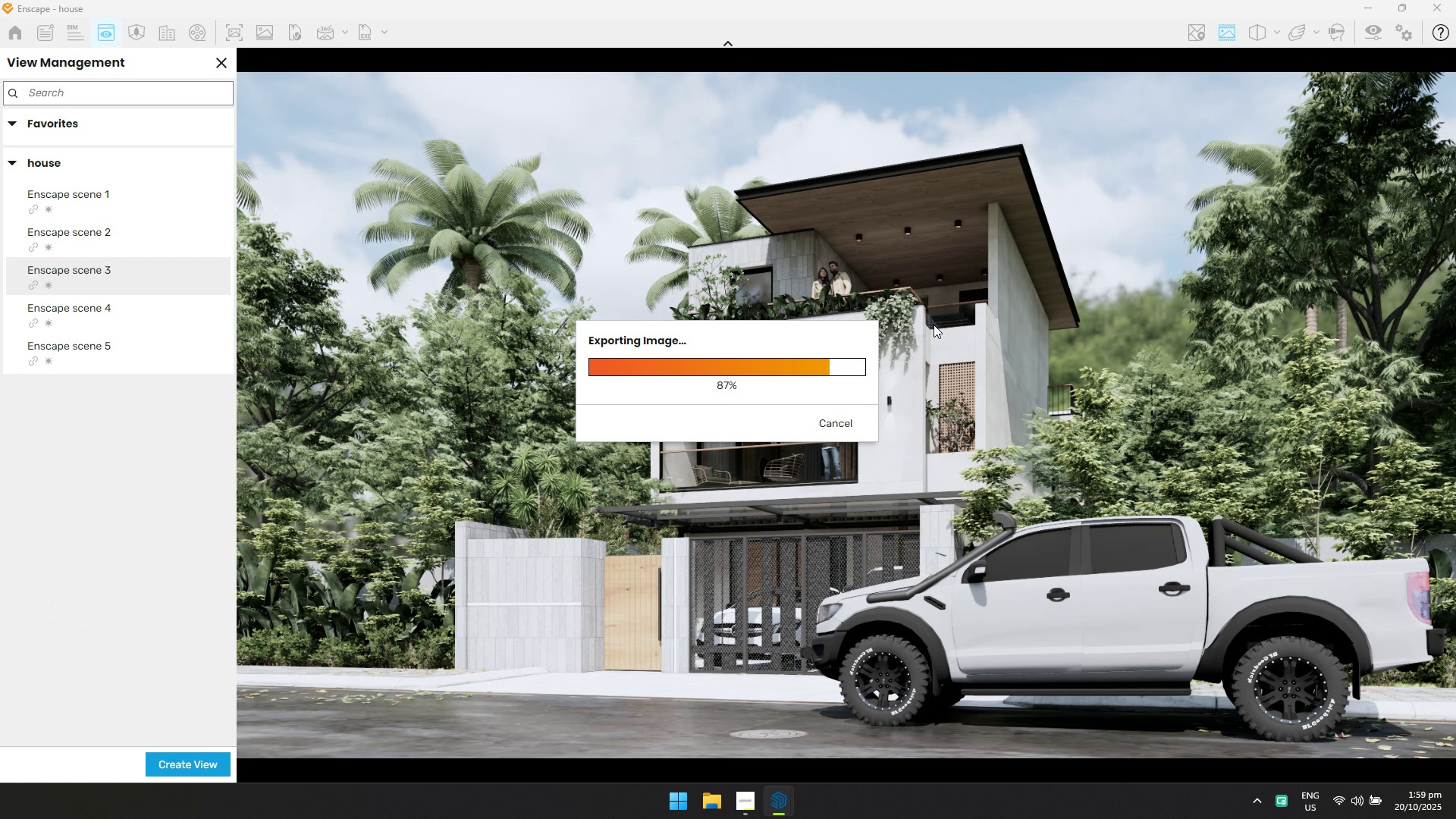 
key(Alt+Tab)
 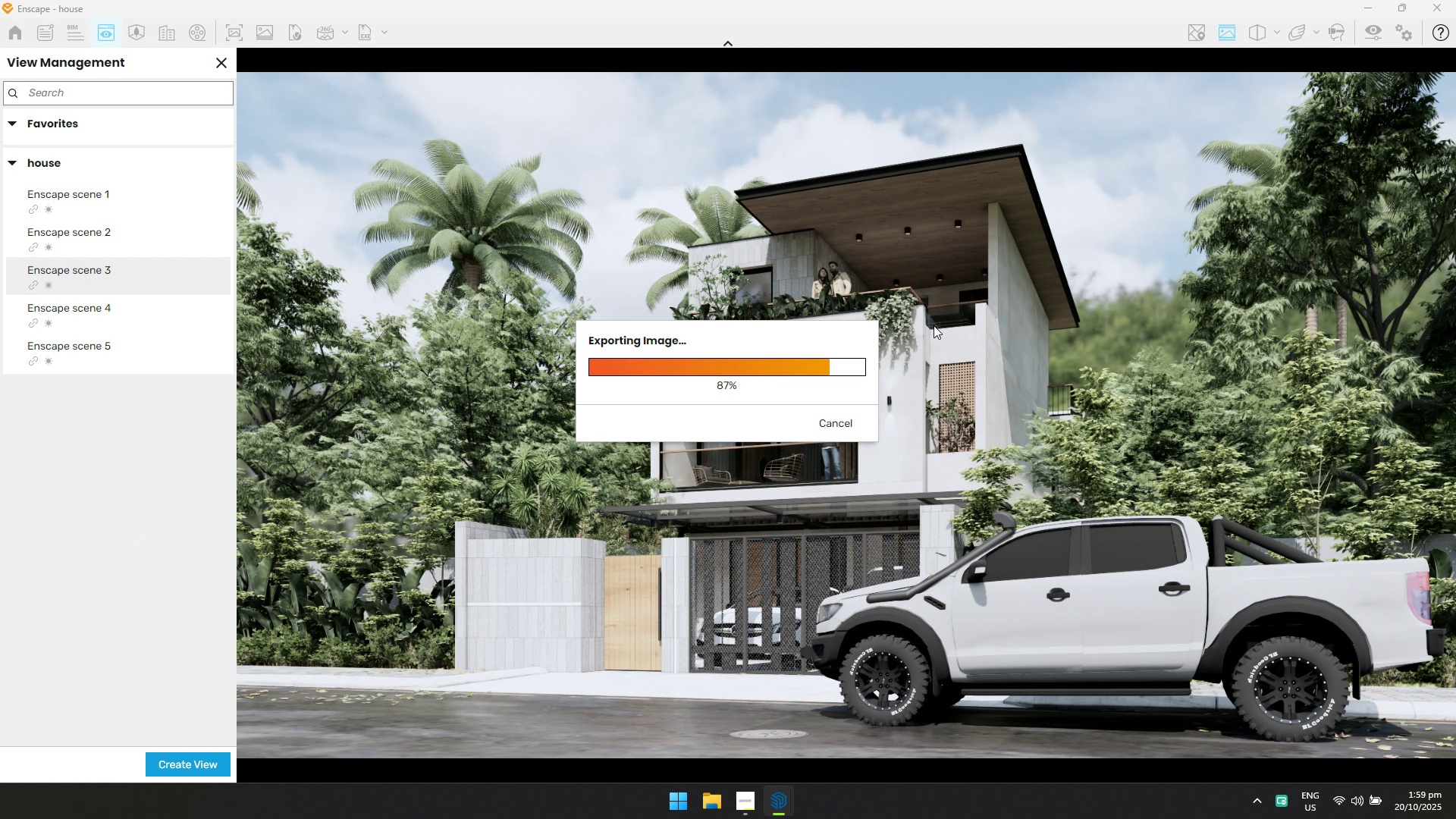 
key(Alt+AltLeft)
 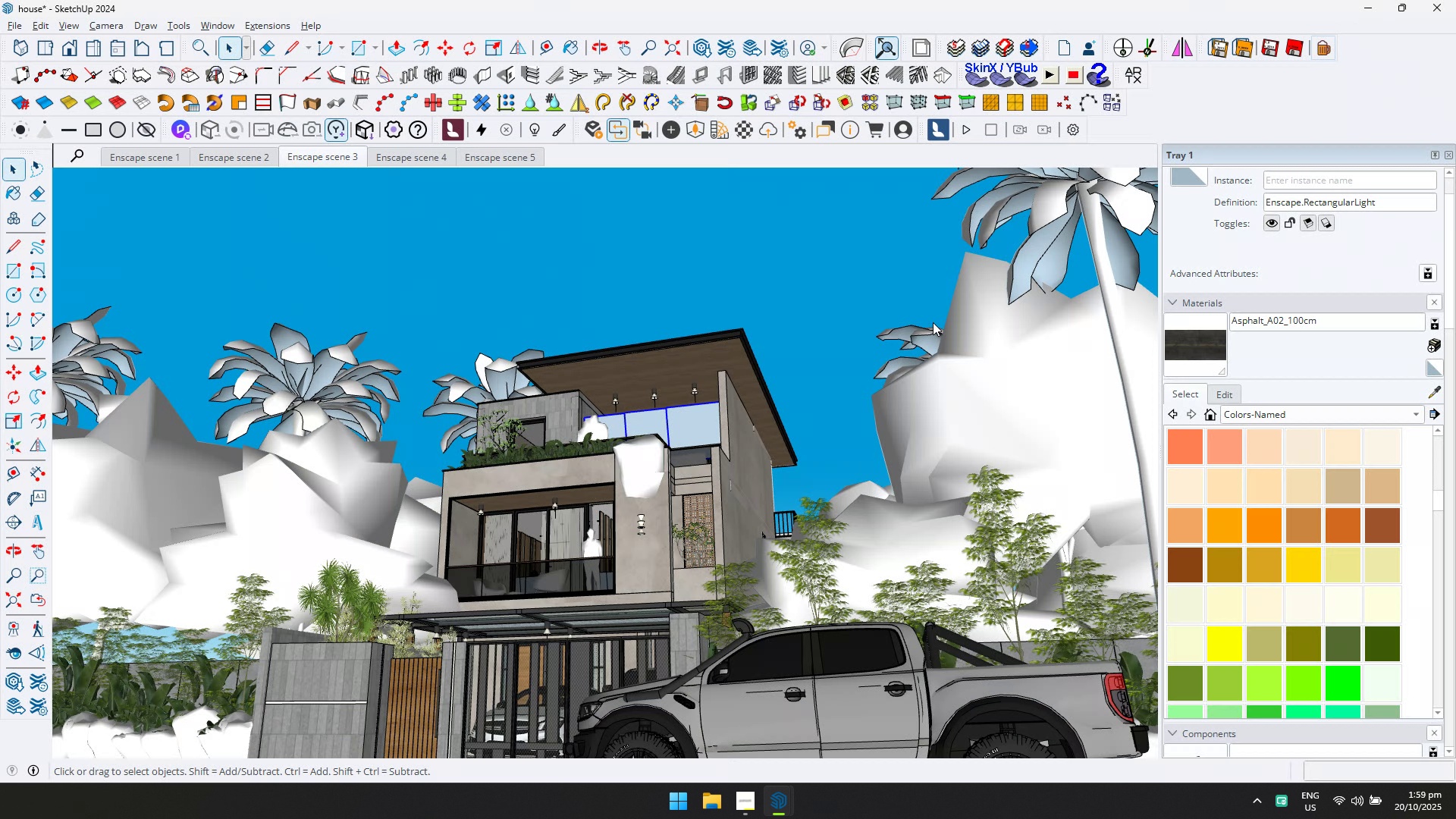 
key(Alt+Tab)
 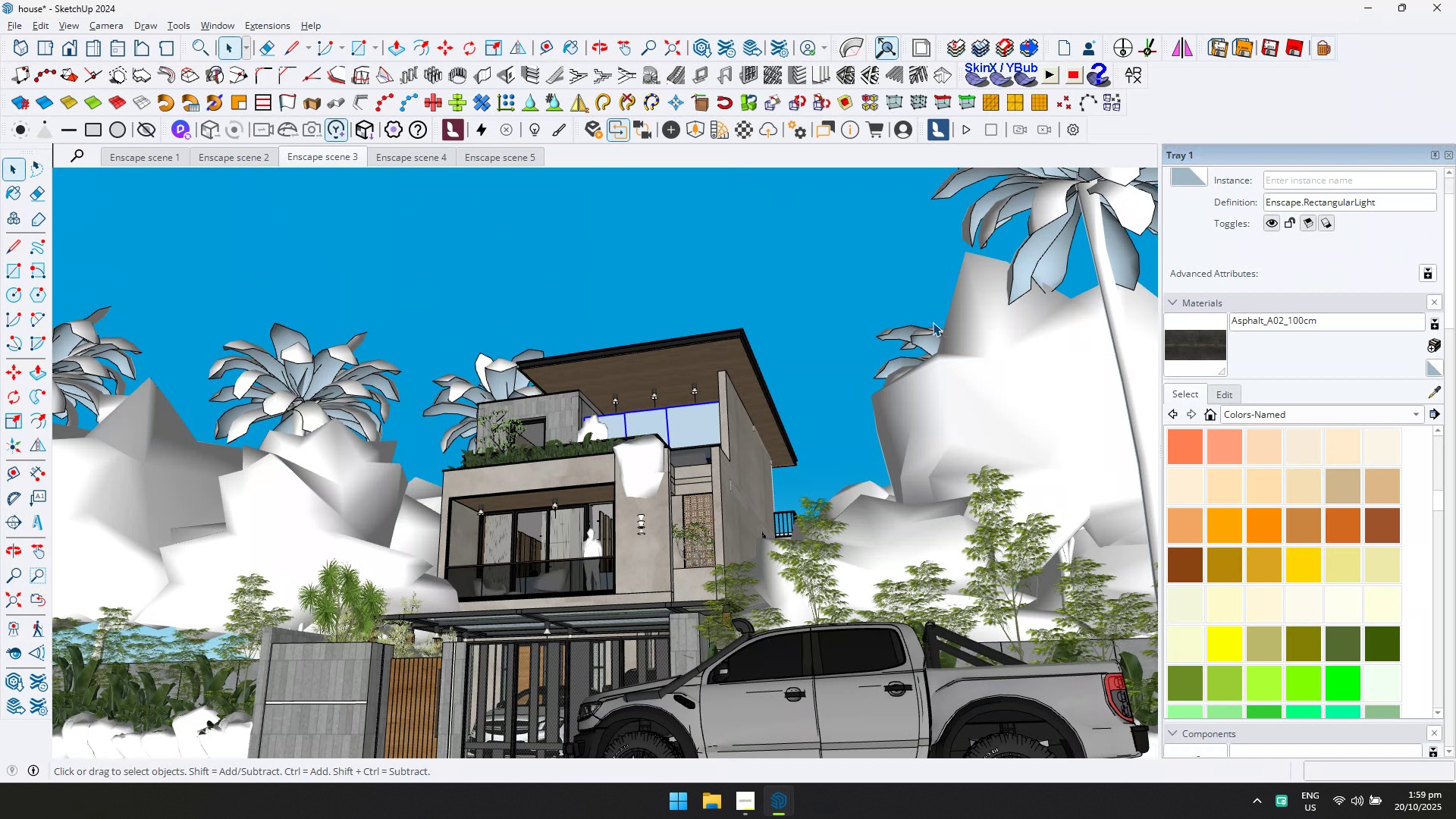 
key(Alt+AltLeft)
 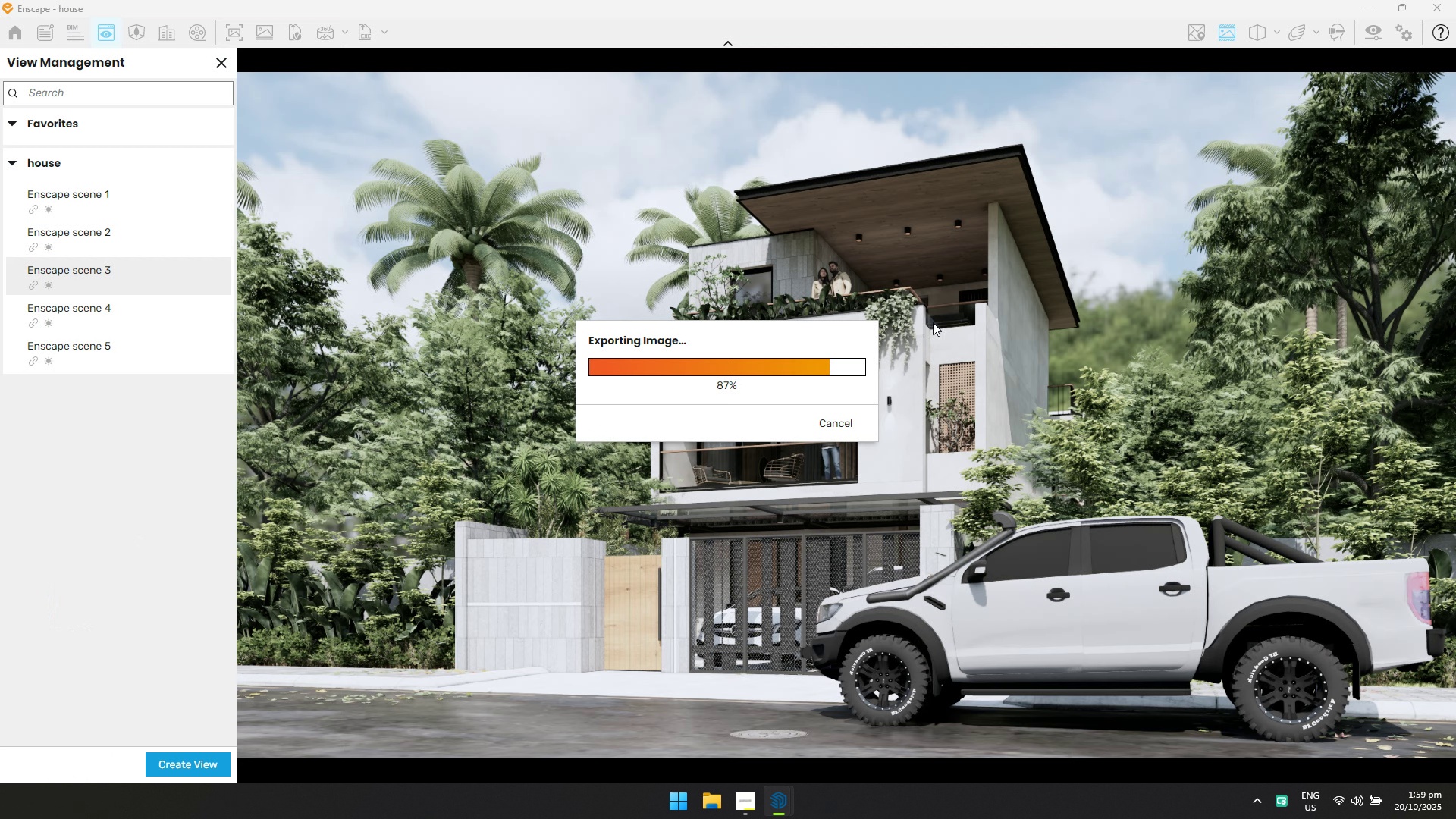 
key(Alt+Tab)
 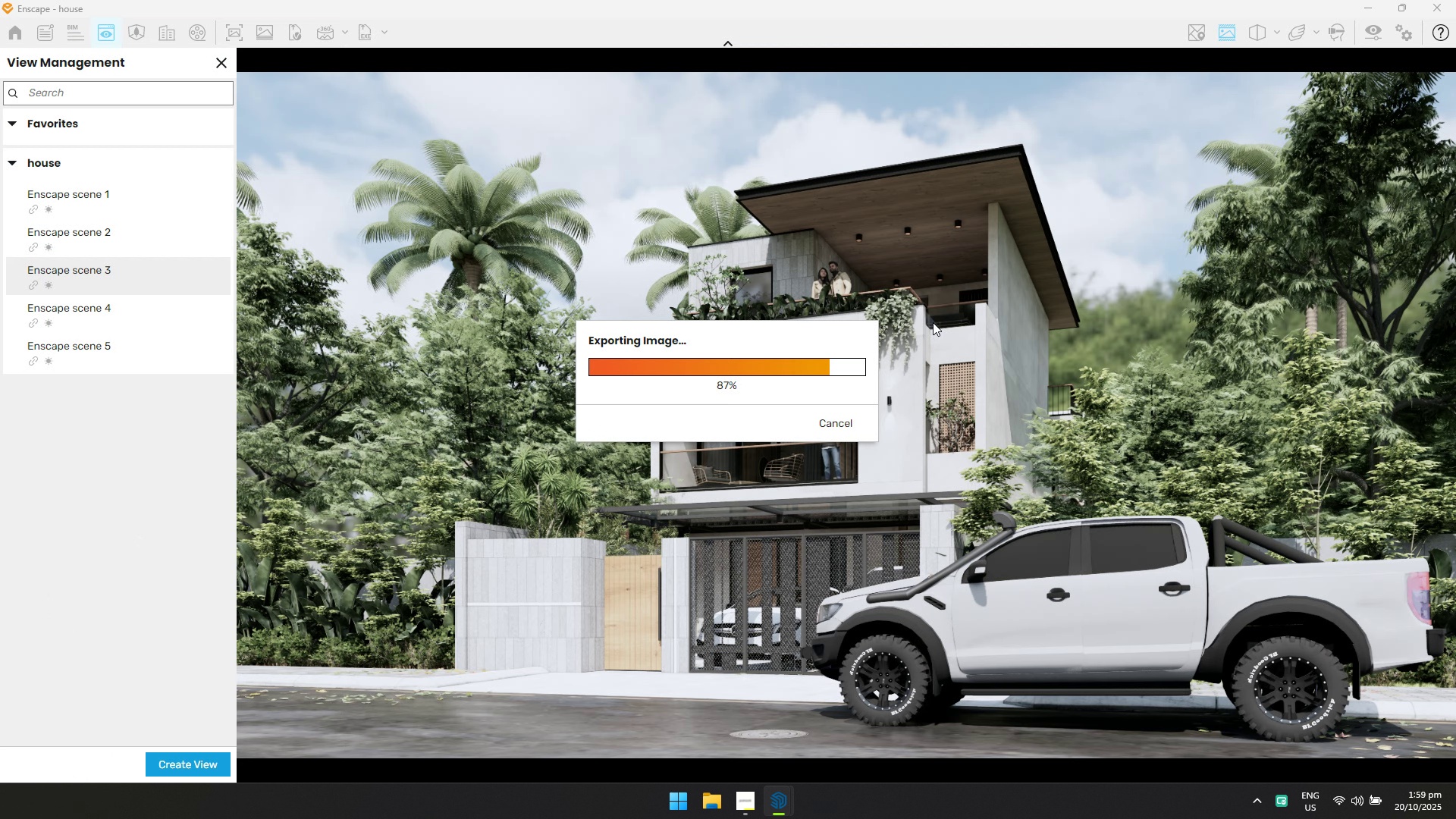 
key(Alt+AltLeft)
 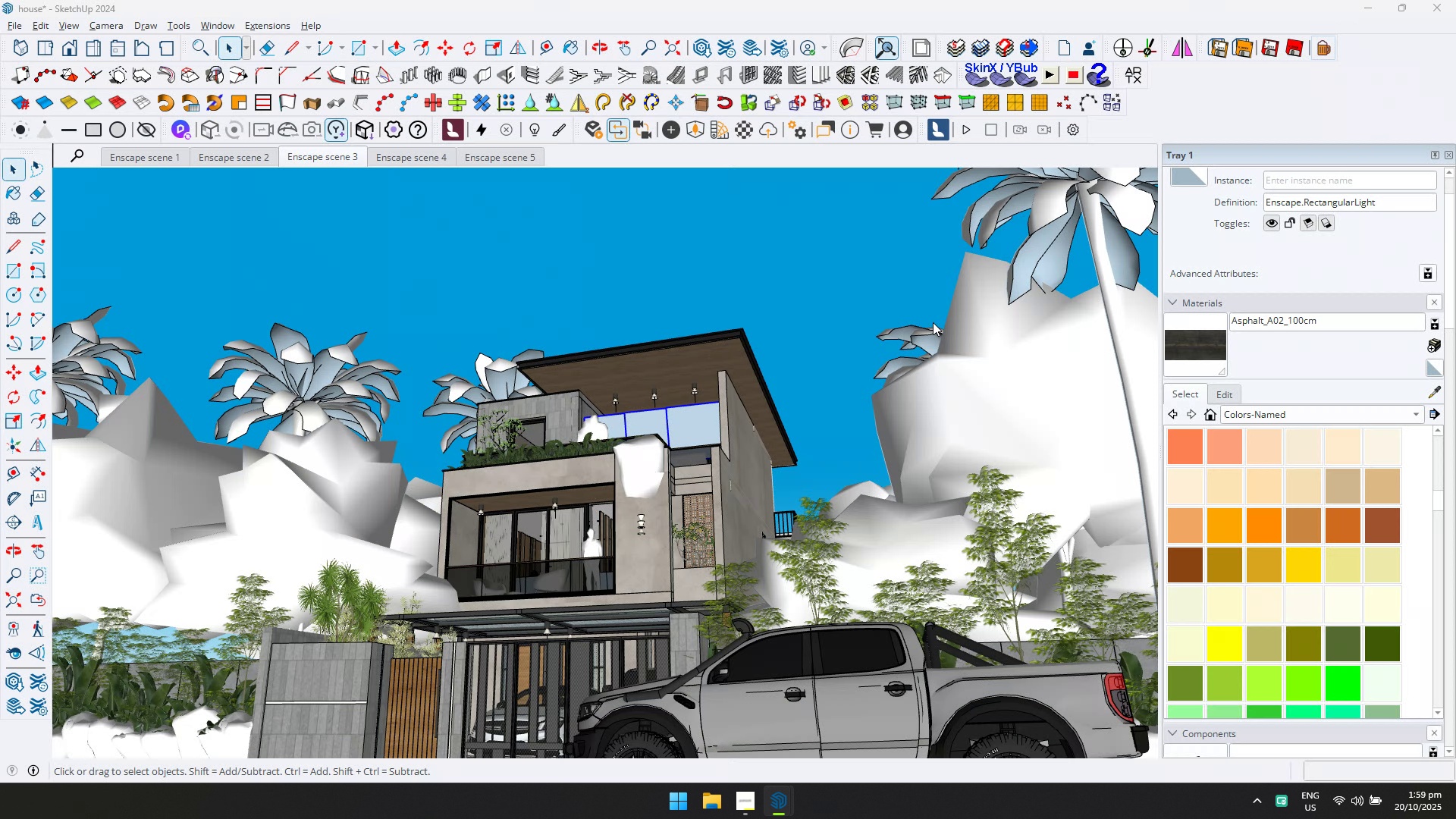 
key(Alt+Tab)
 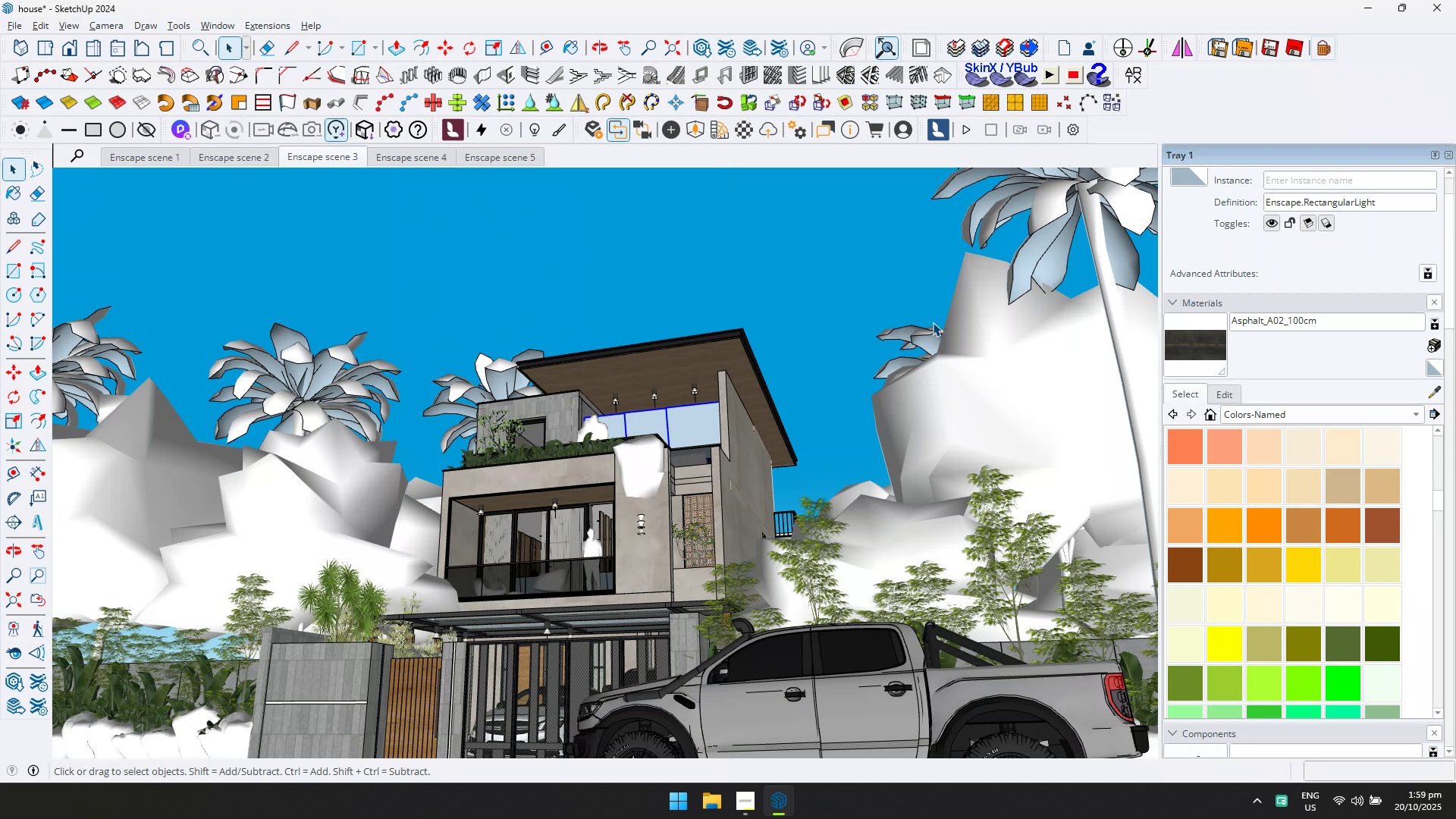 
key(Alt+AltLeft)
 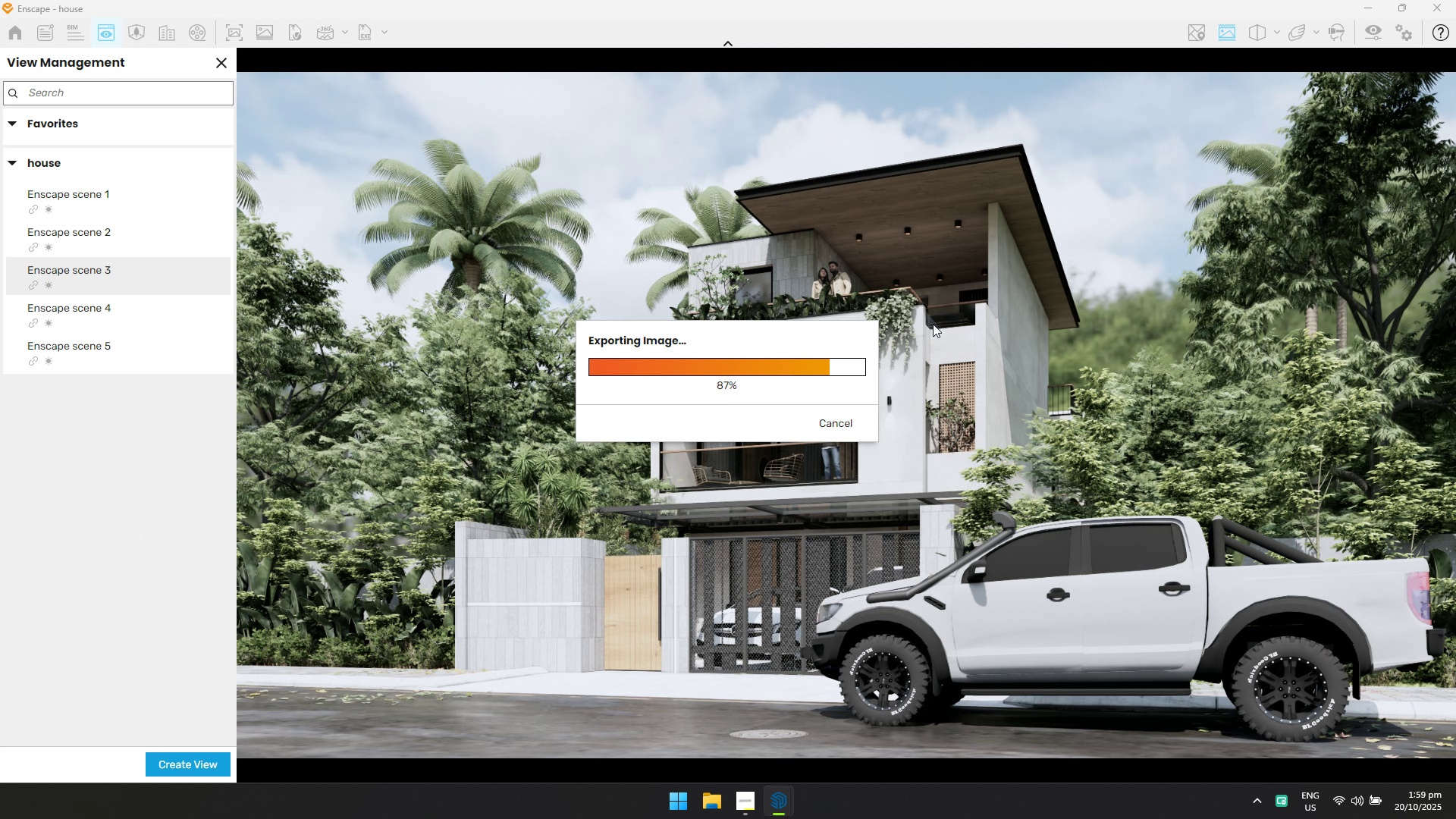 
key(Alt+Tab)
 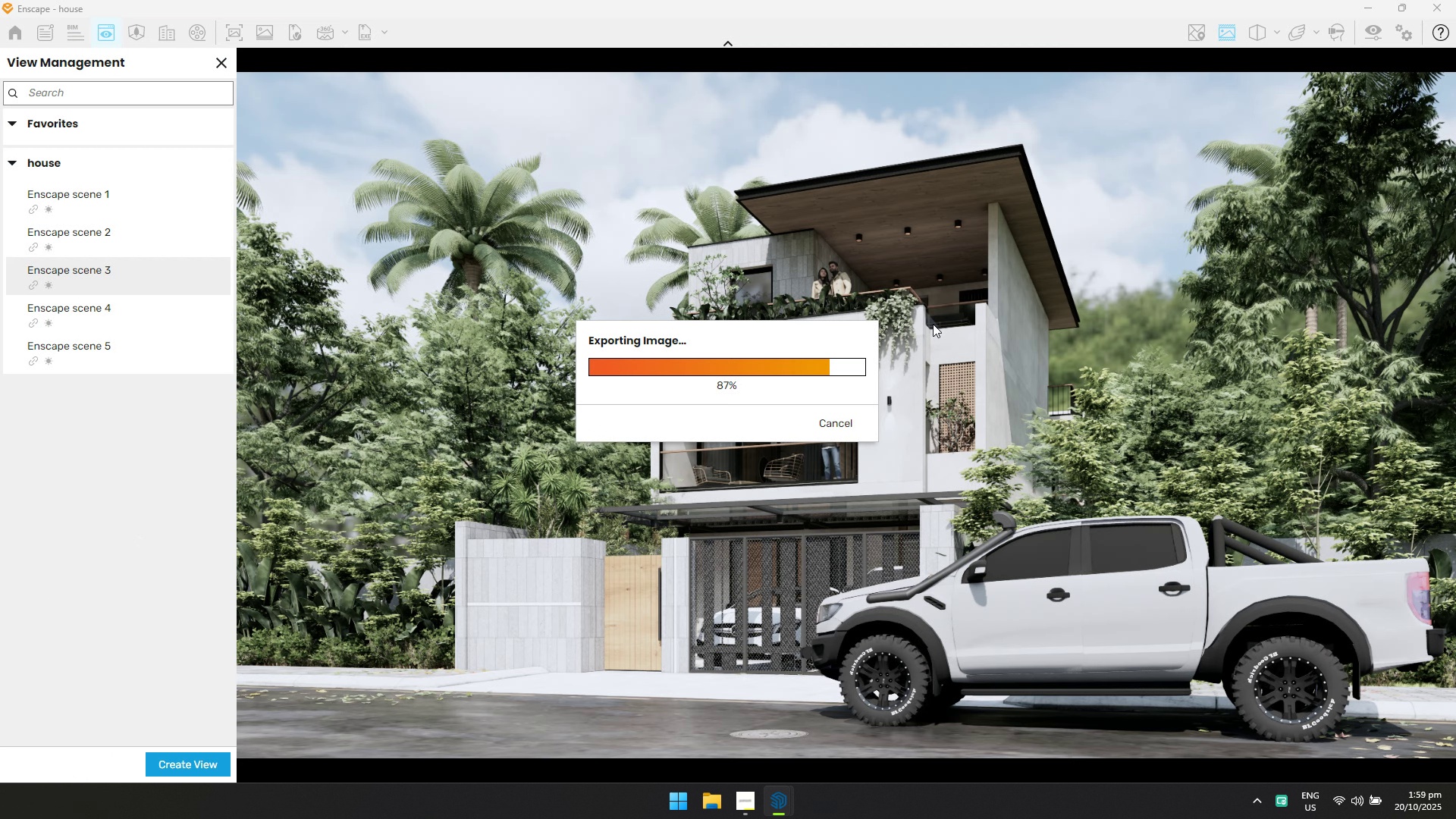 
key(Alt+AltLeft)
 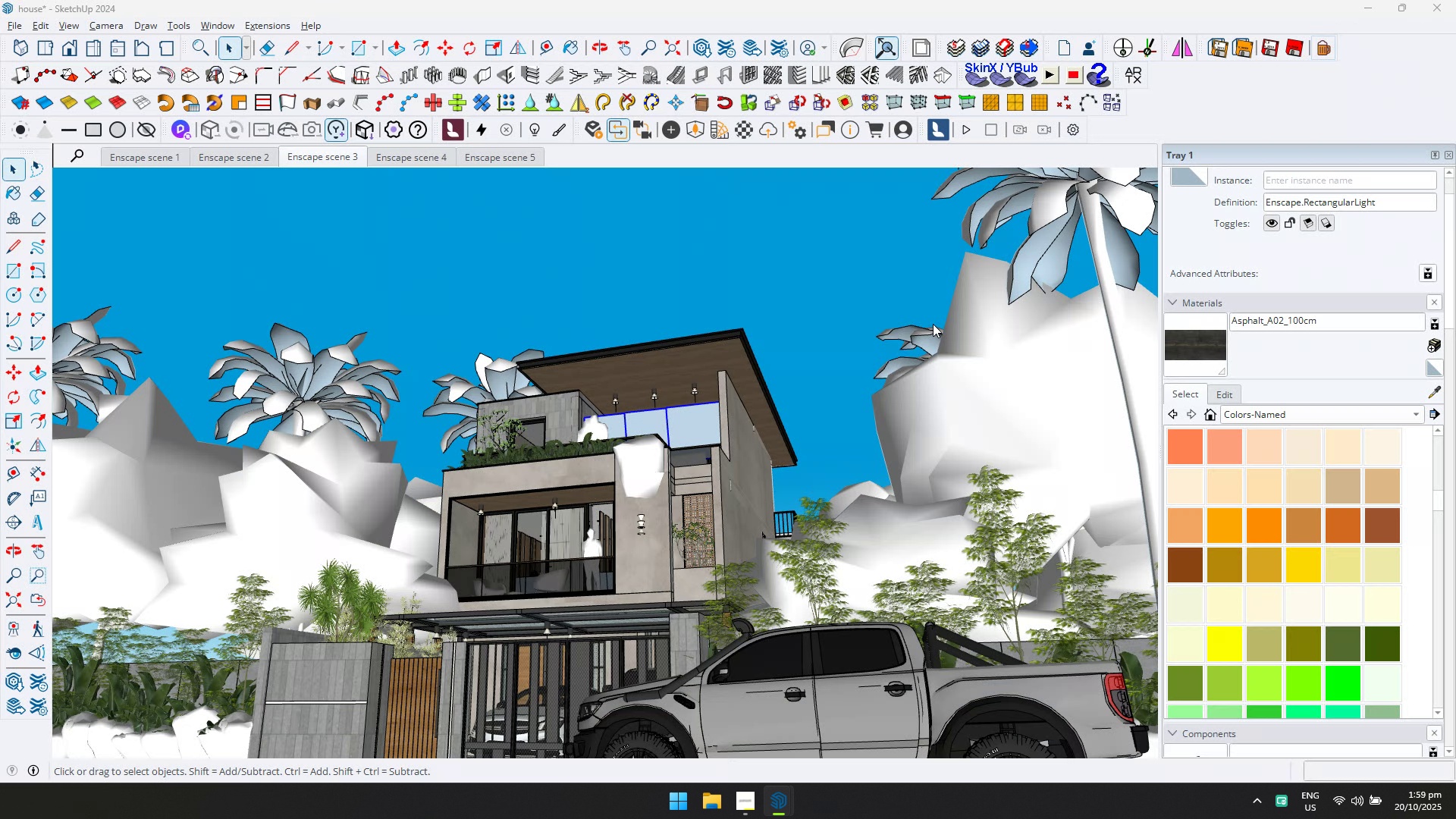 
key(Alt+Tab)
 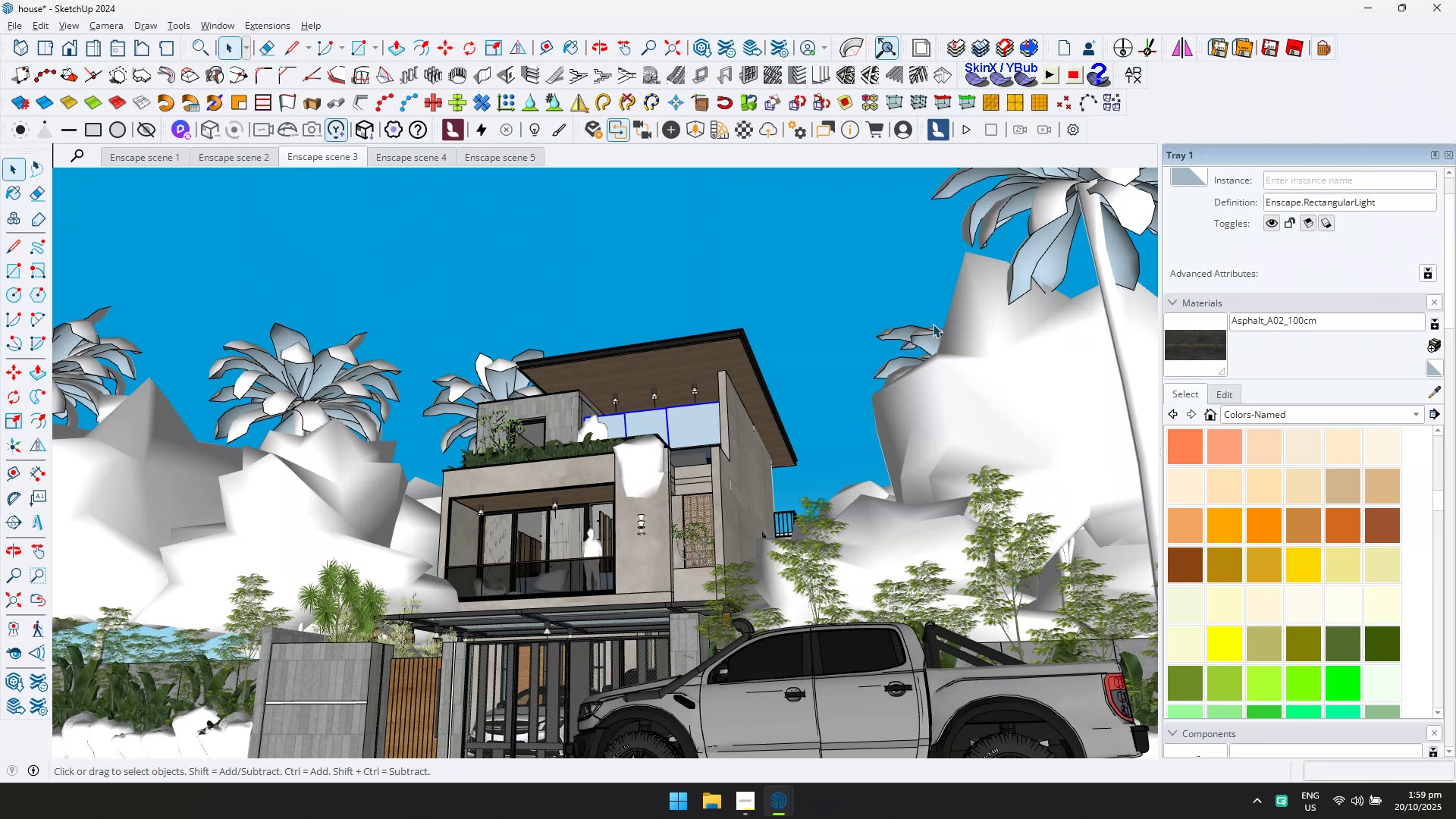 
key(Alt+AltLeft)
 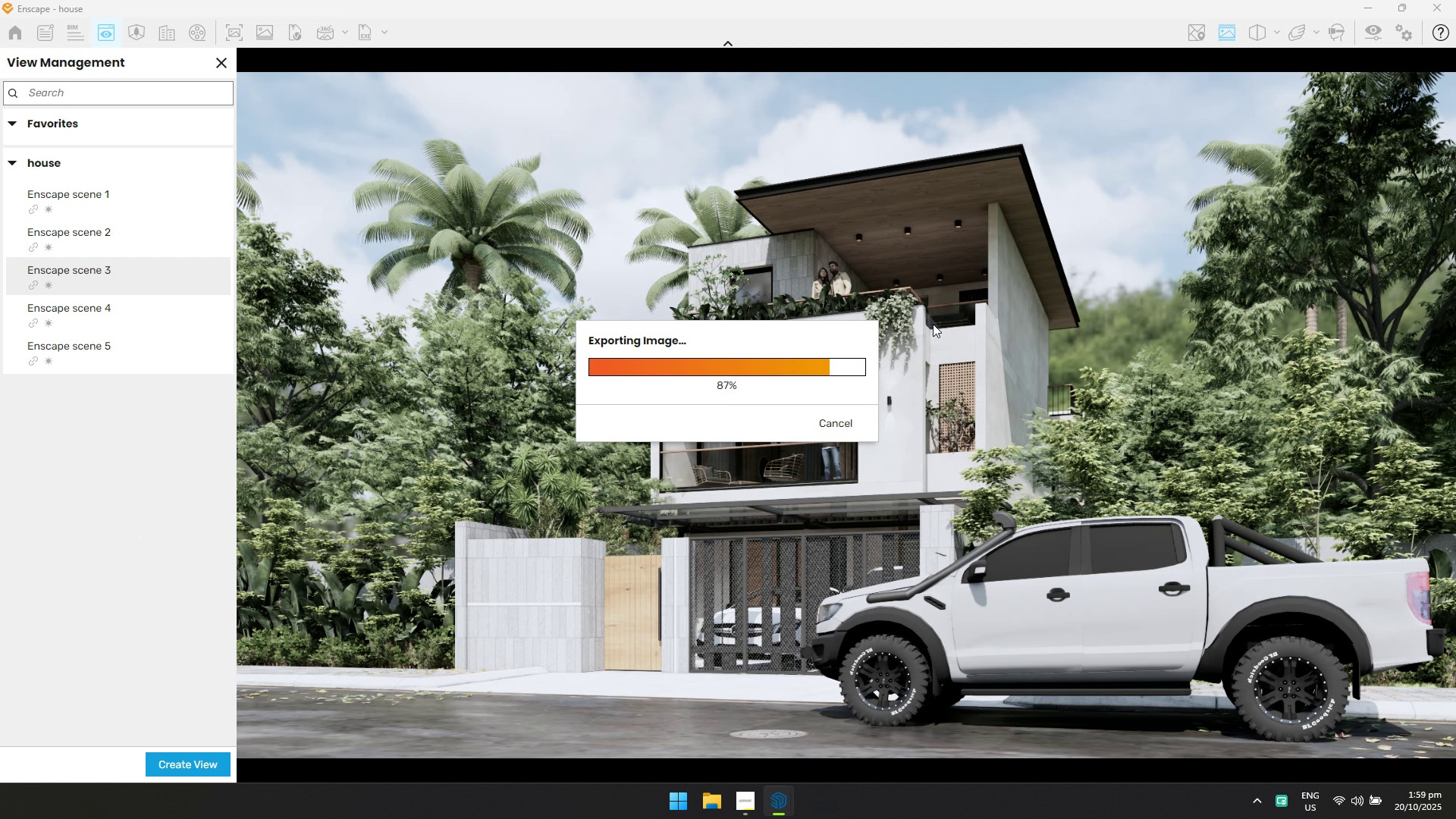 
key(Alt+Tab)
 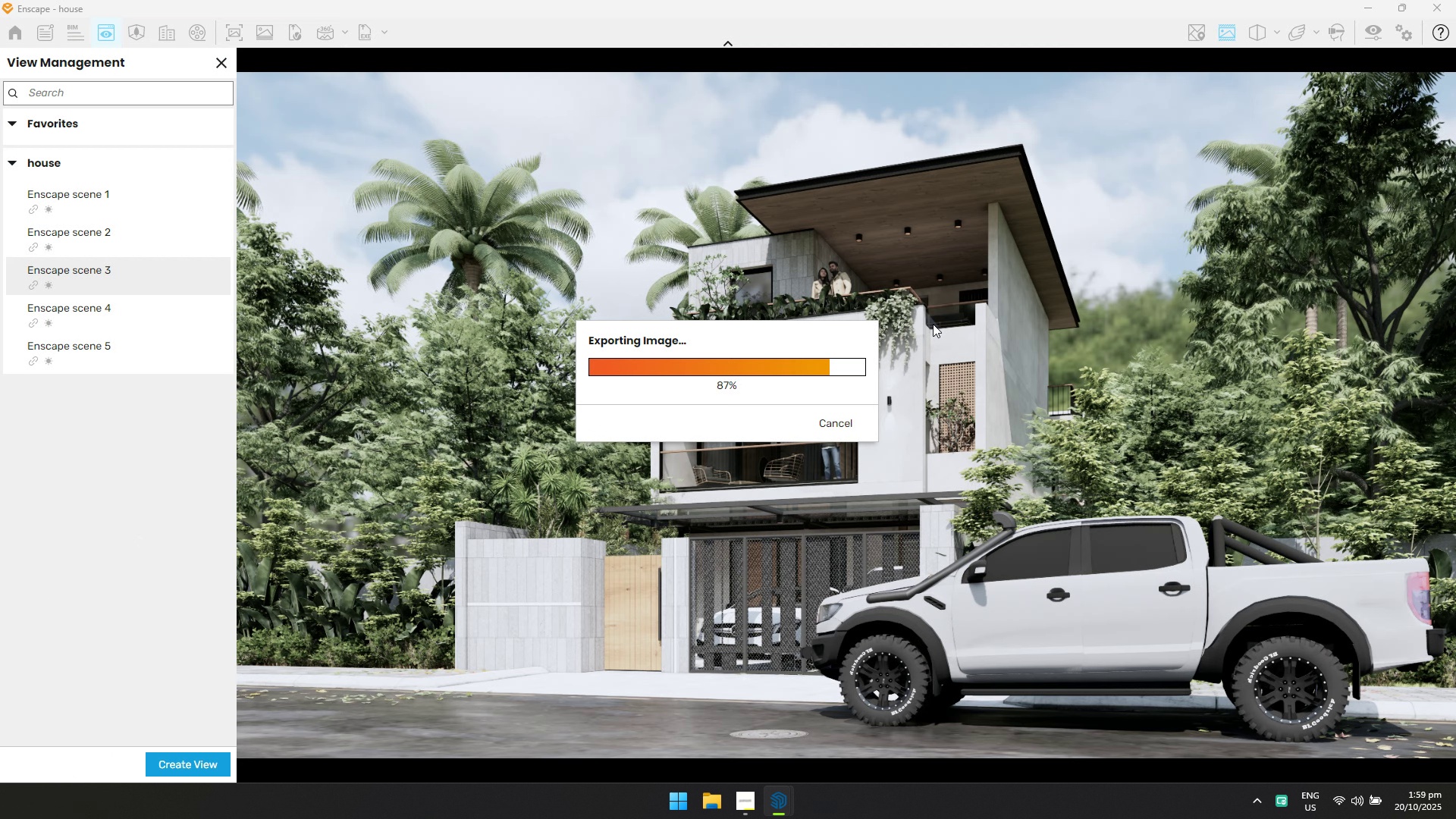 
key(Alt+AltLeft)
 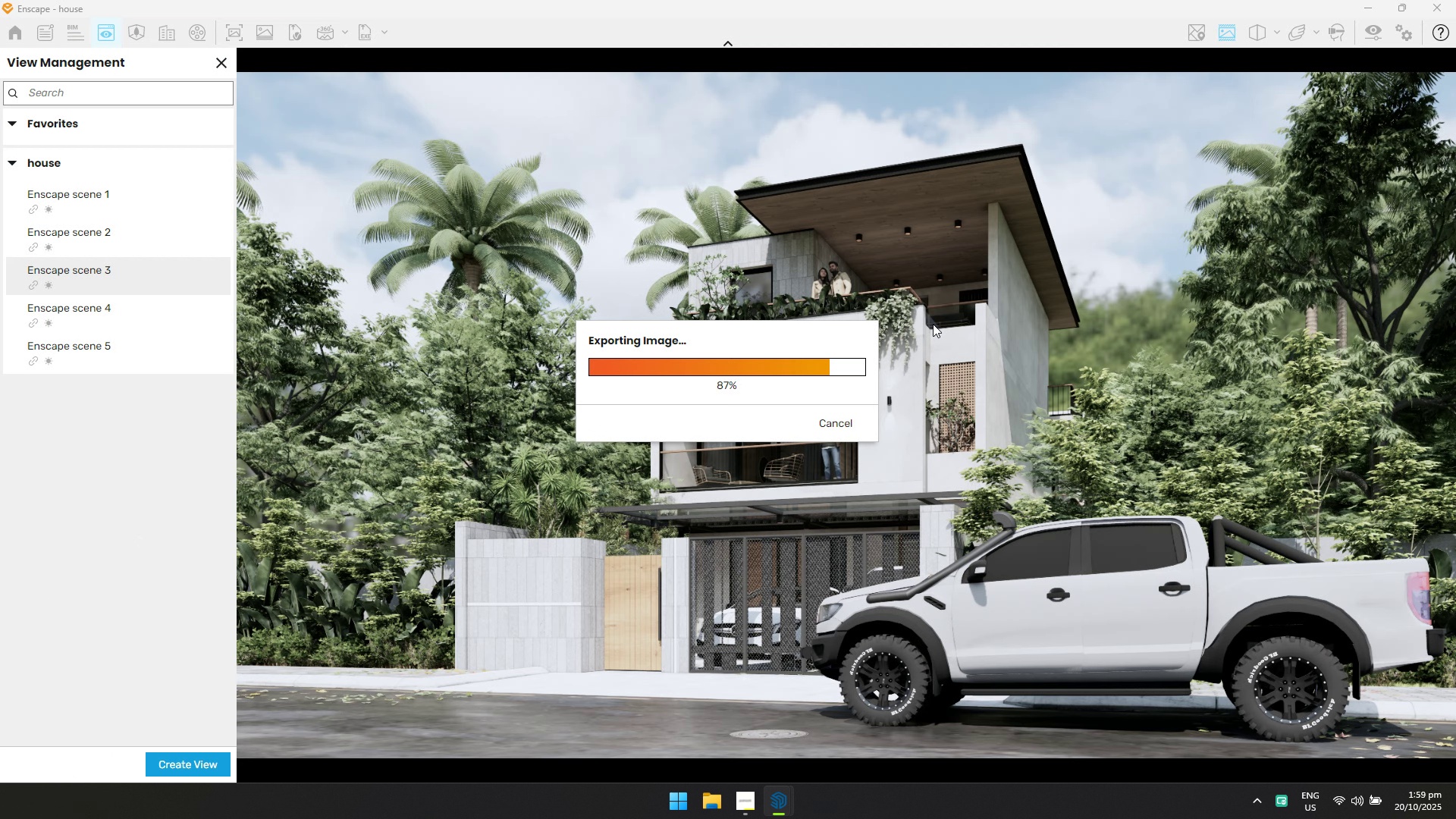 
key(Alt+Tab)
 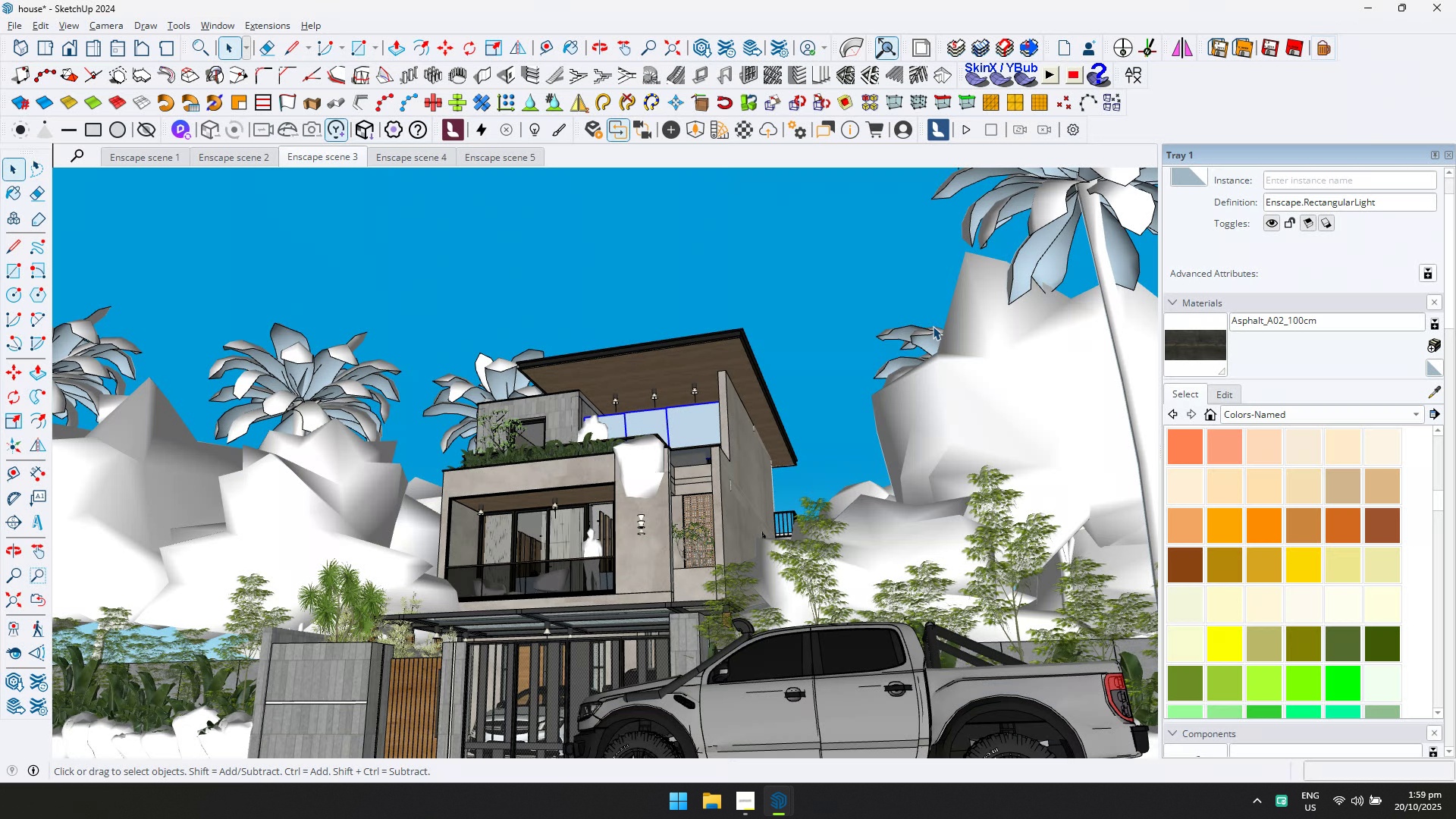 
key(Alt+AltLeft)
 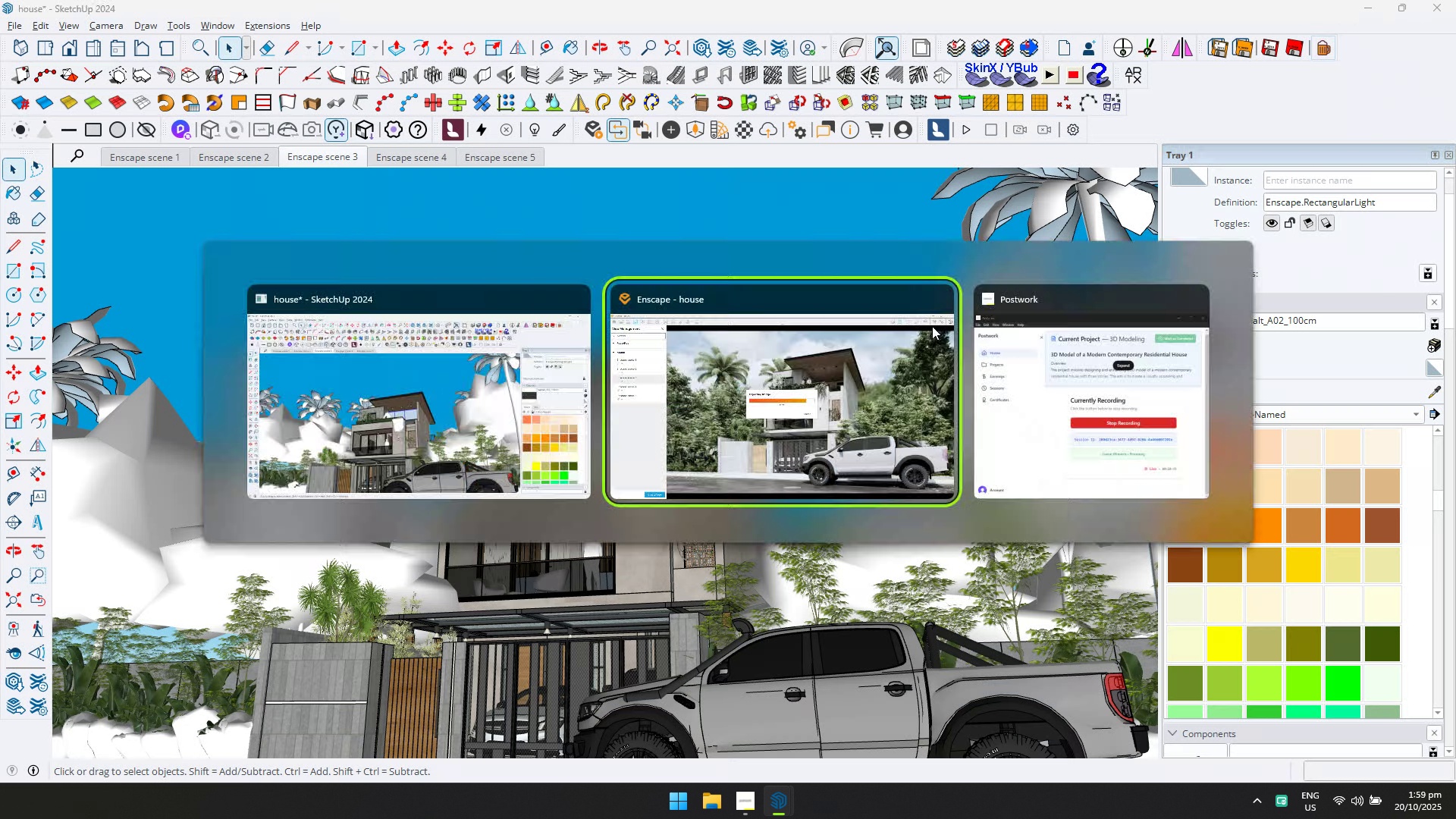 
key(Alt+Tab)
 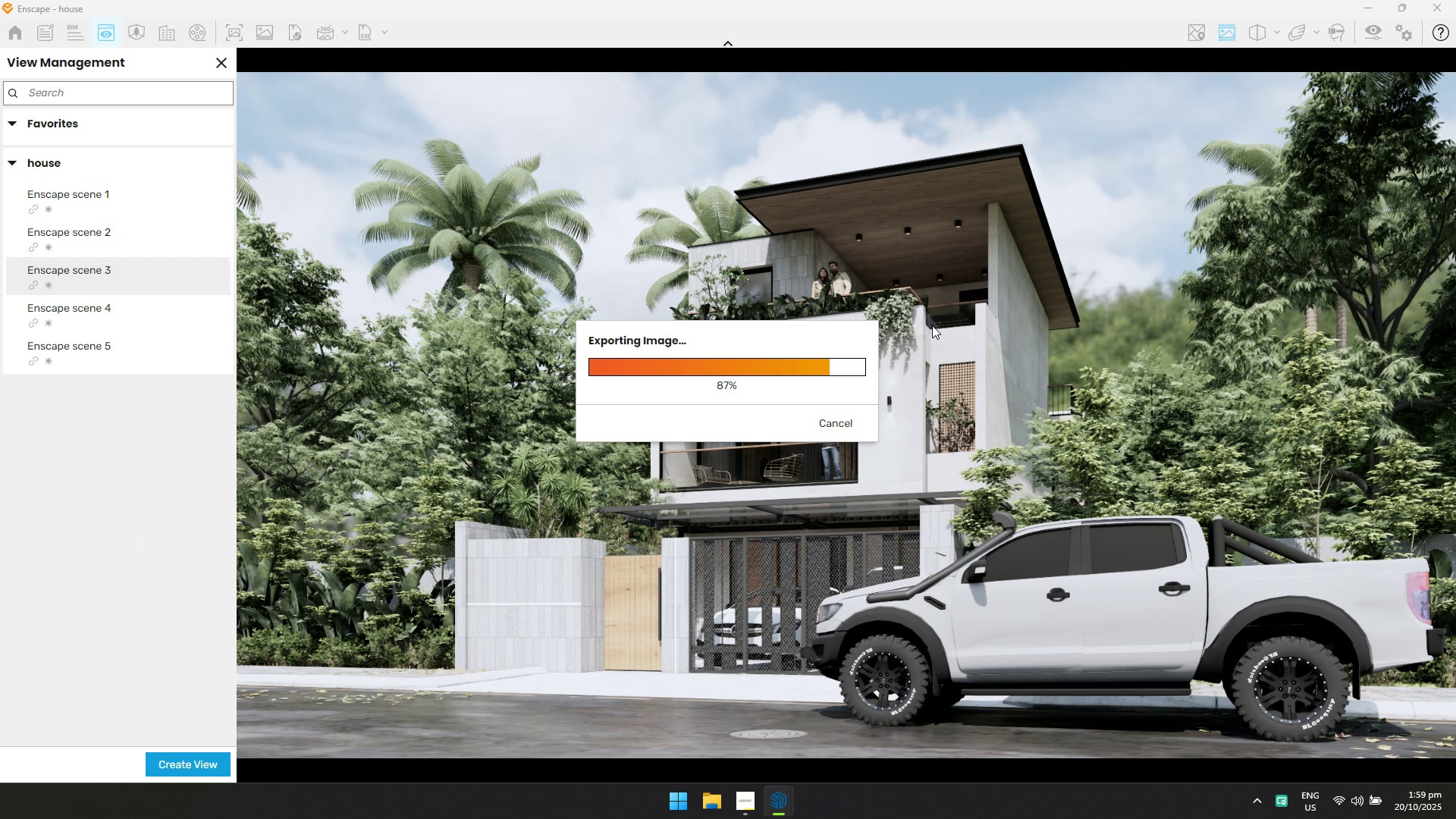 
key(Alt+AltLeft)
 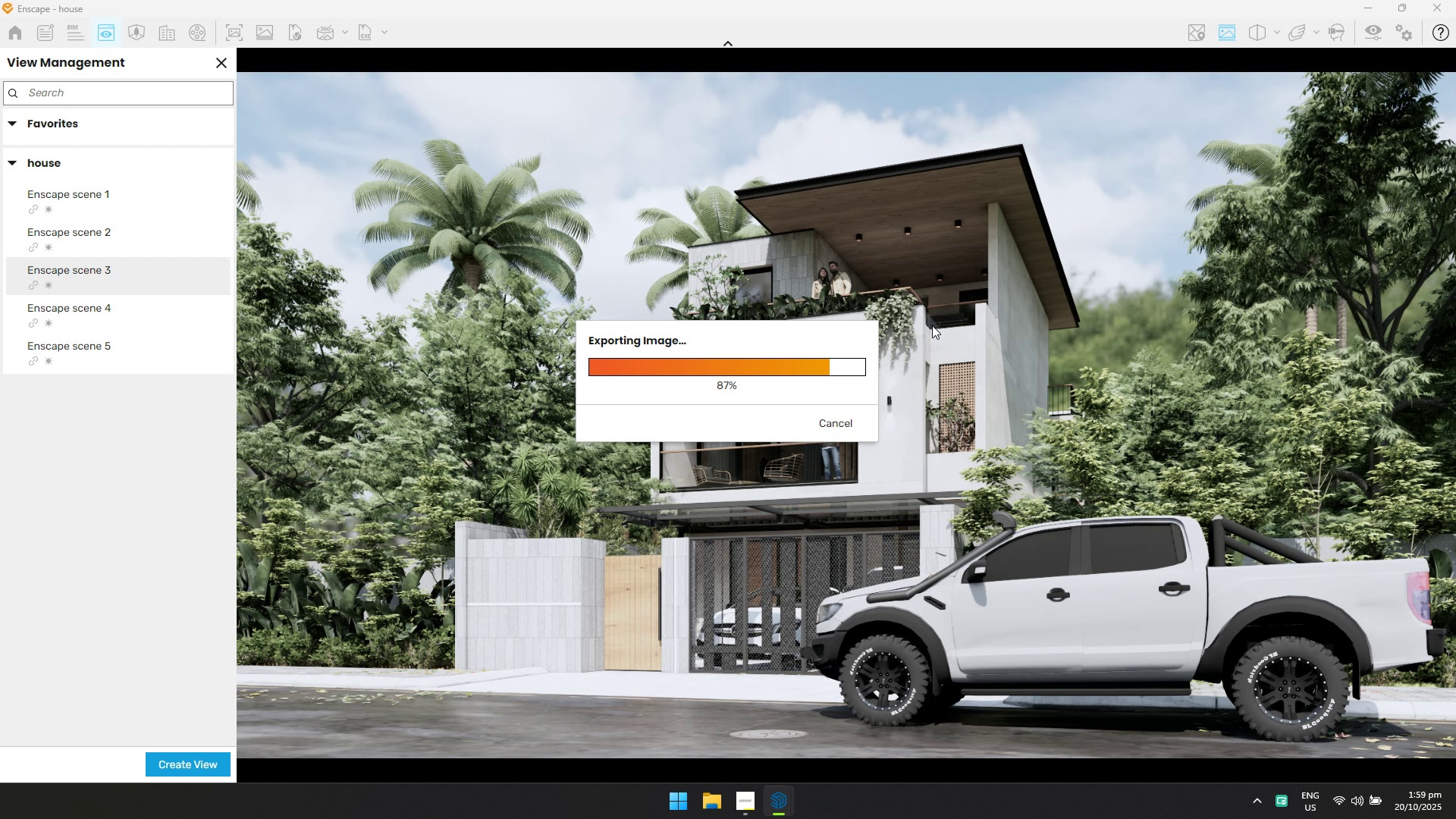 
key(Alt+Tab)
 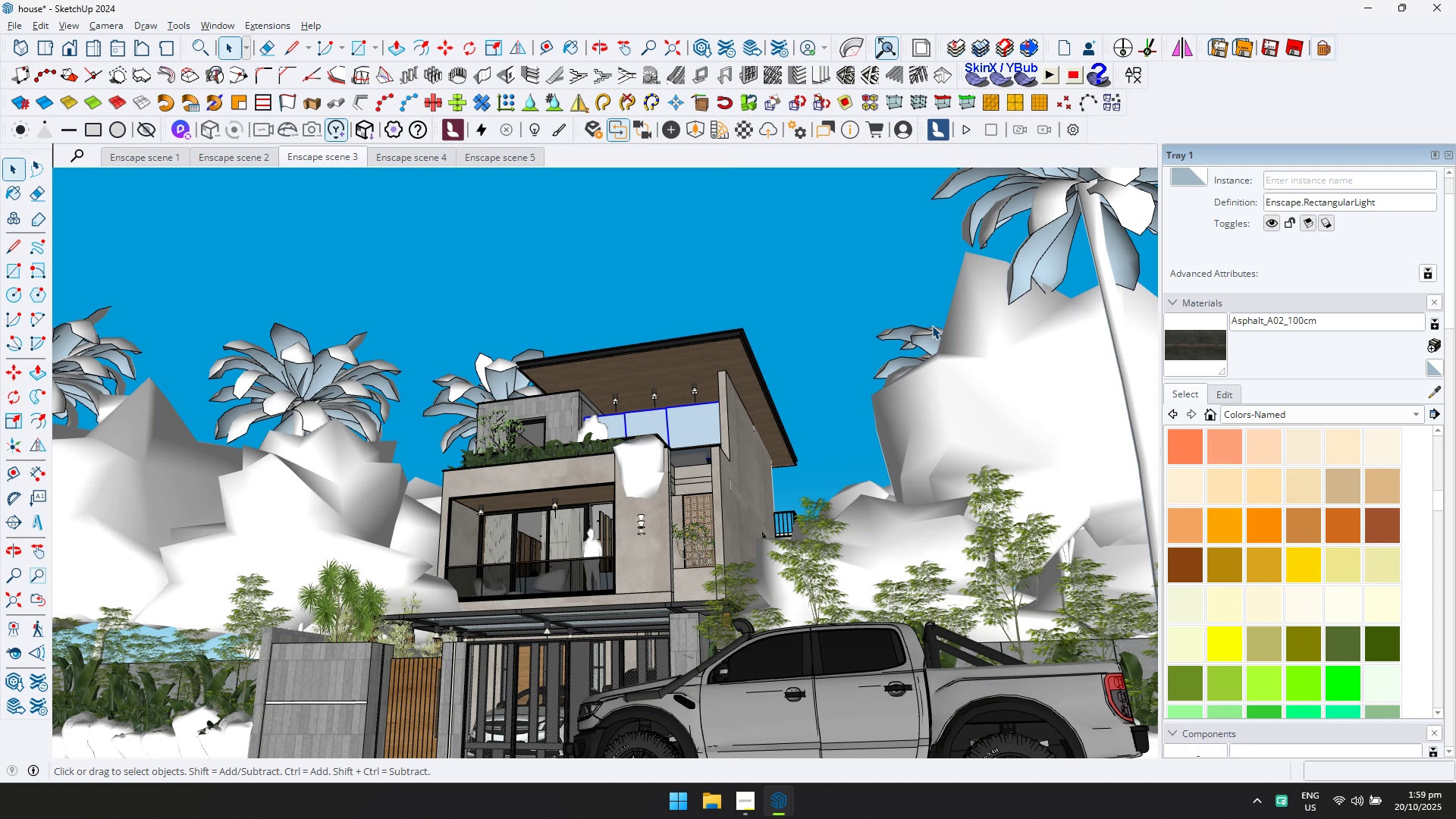 
key(Alt+AltLeft)
 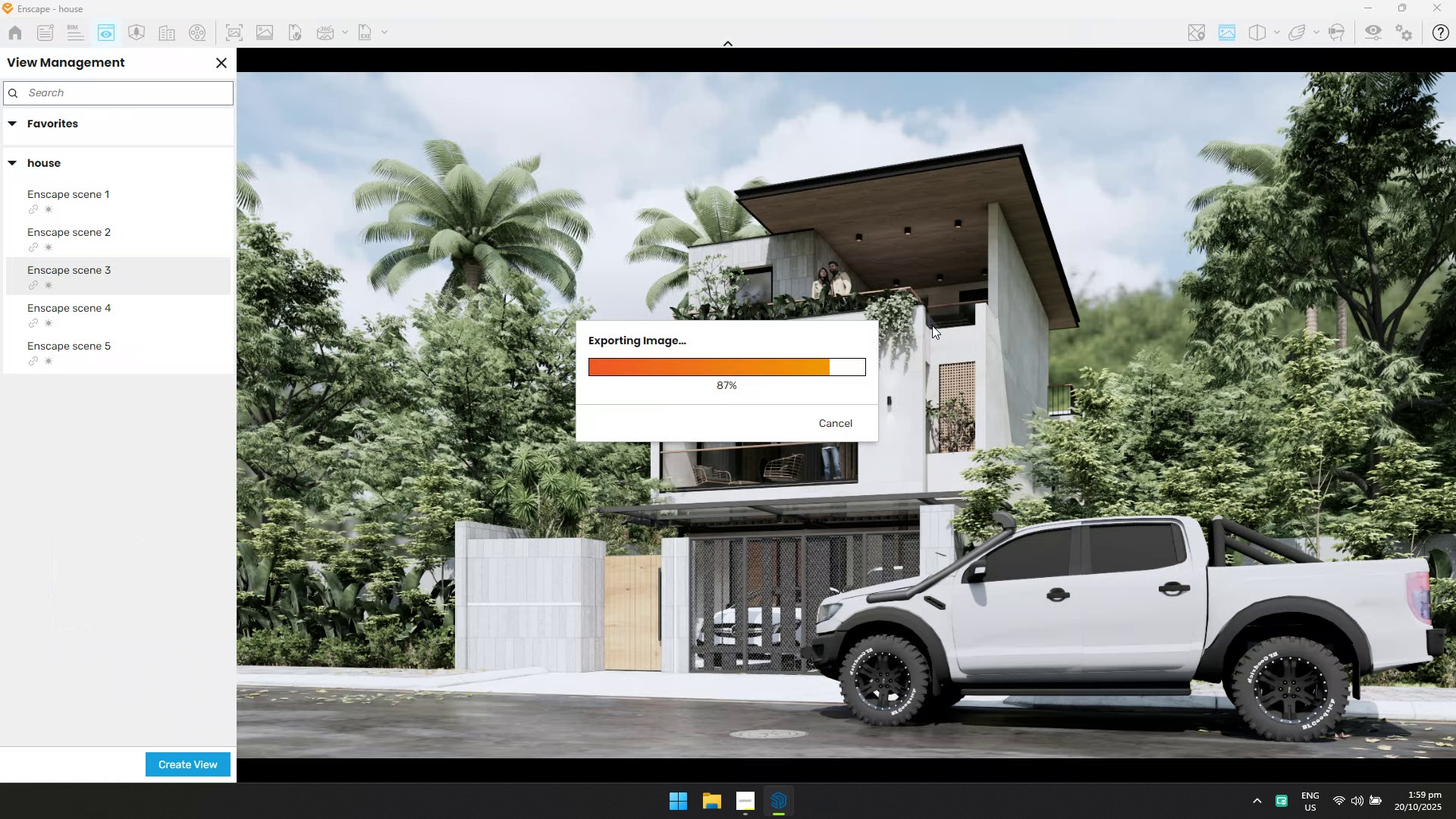 
key(Alt+Tab)
 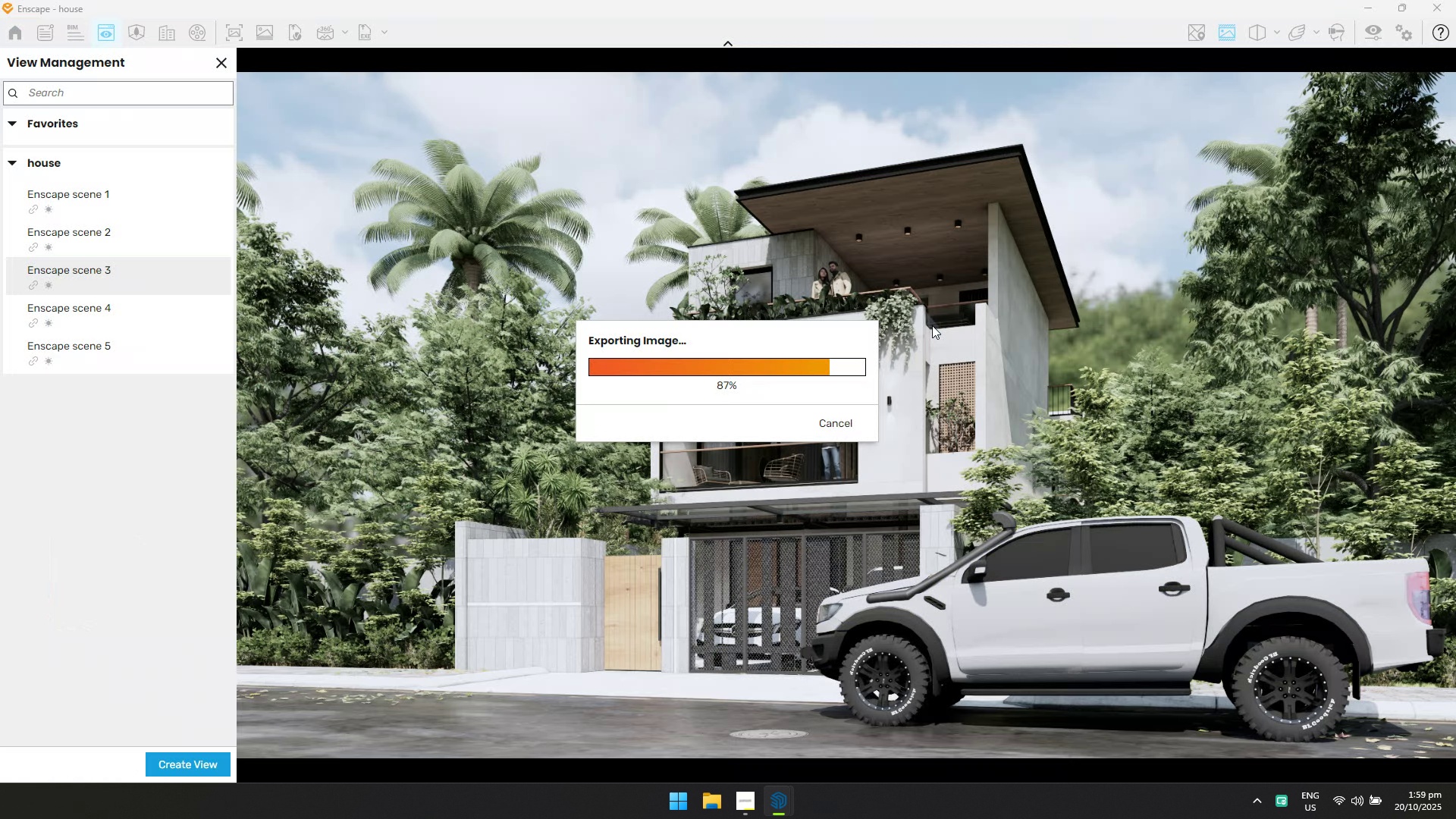 
key(Alt+AltLeft)
 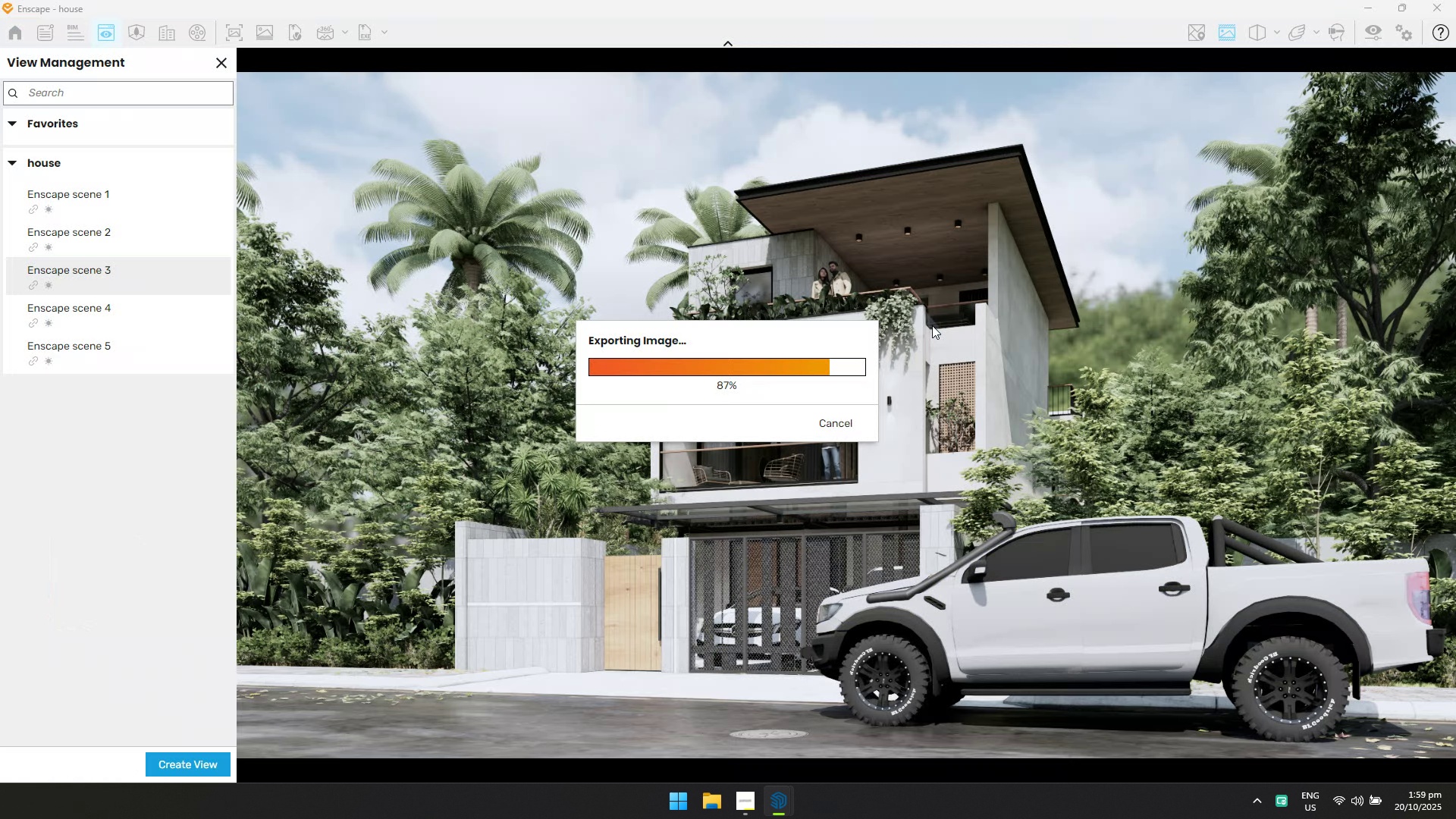 
key(Alt+Tab)
 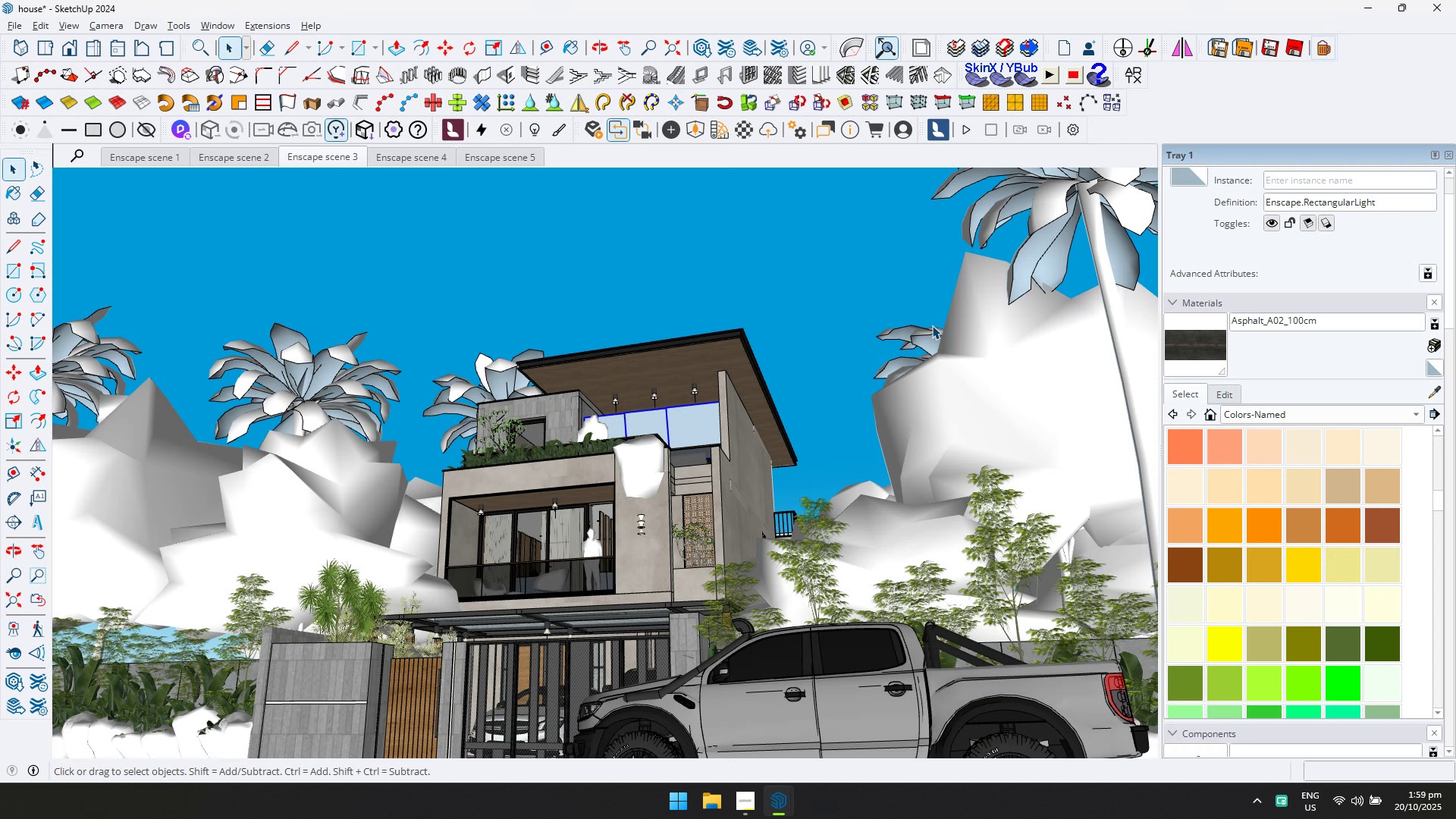 
key(Alt+AltLeft)
 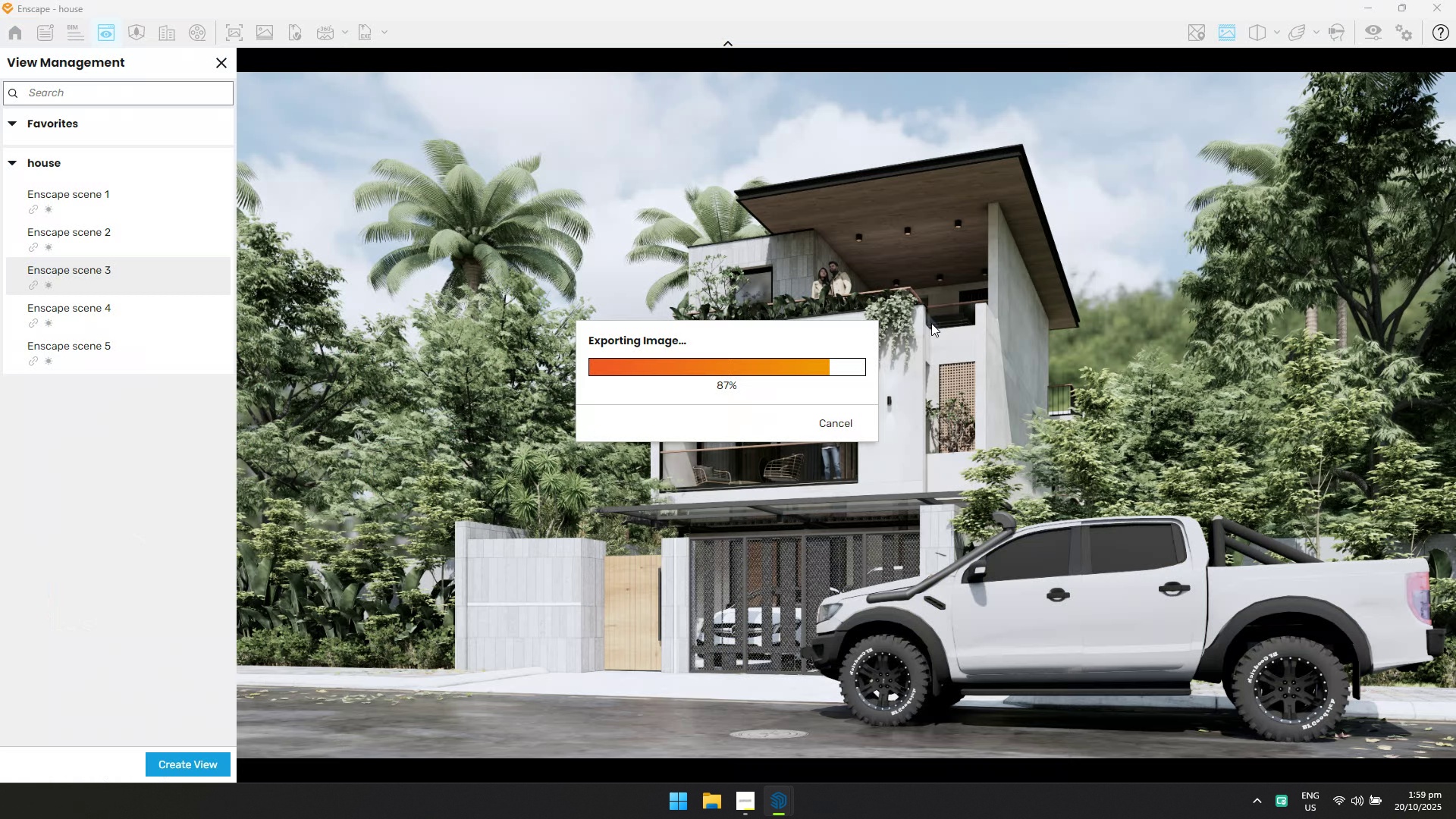 
key(Alt+Tab)
 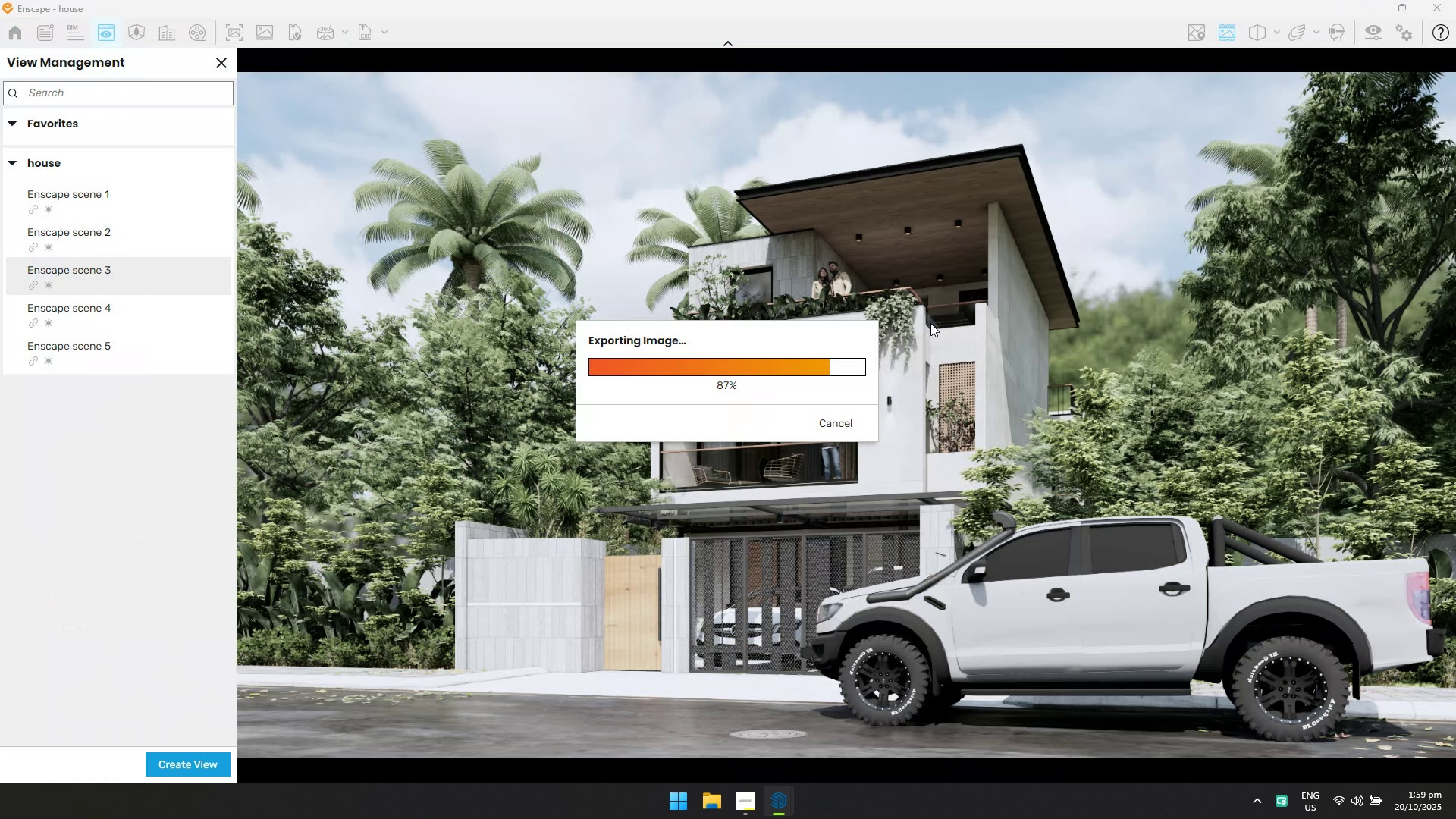 
key(Alt+AltLeft)
 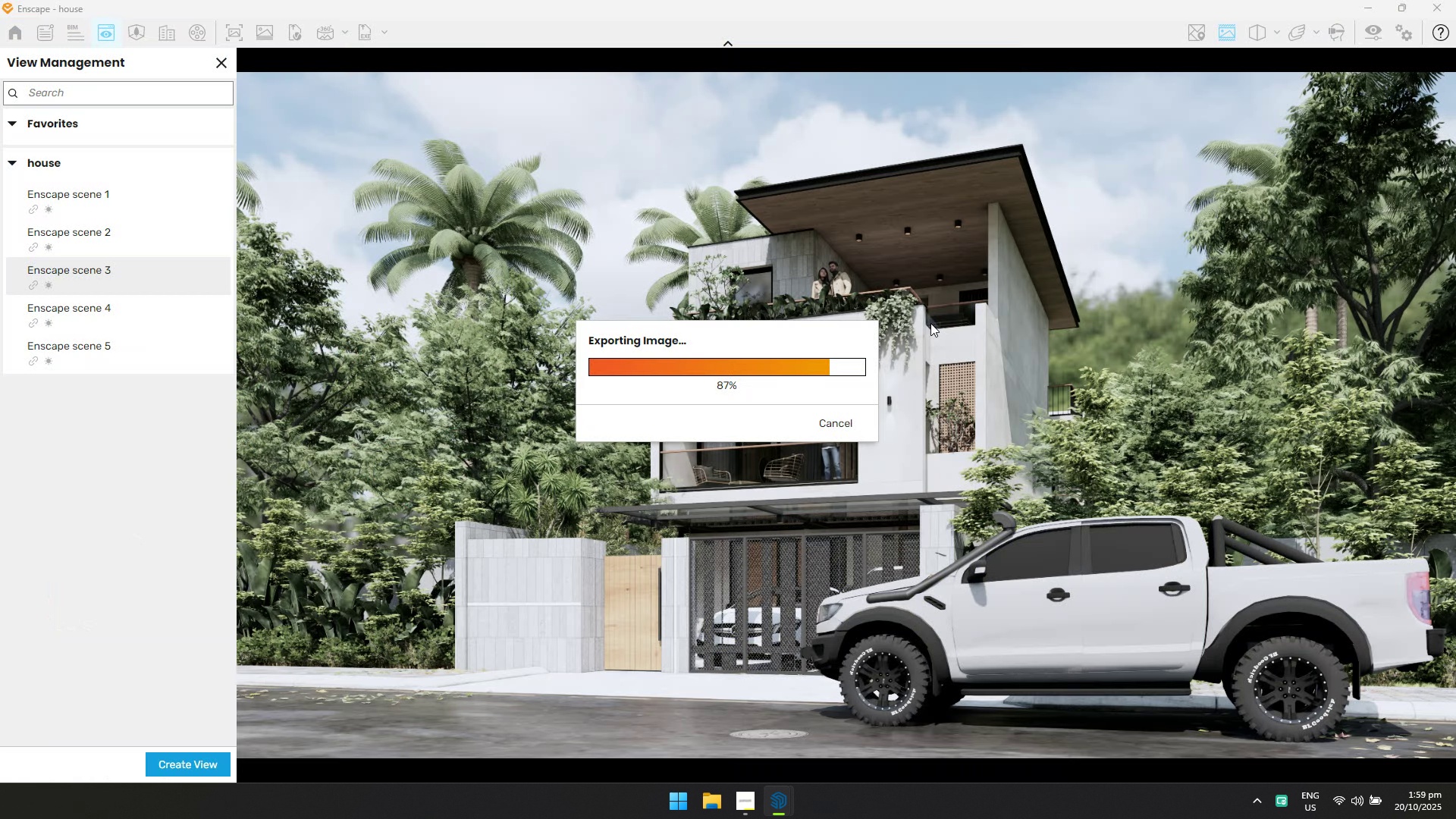 
key(Alt+Tab)
 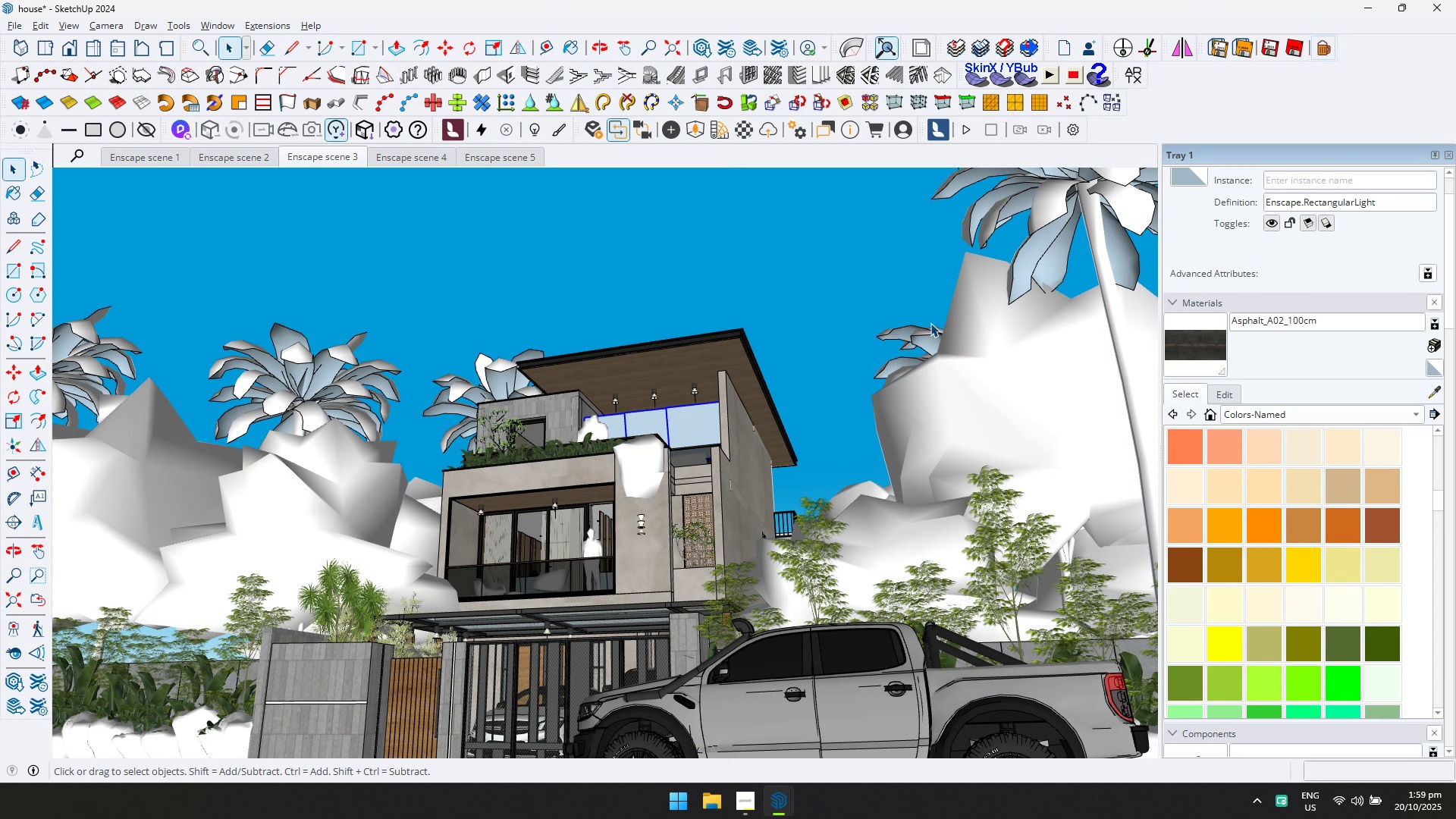 
key(Alt+AltLeft)
 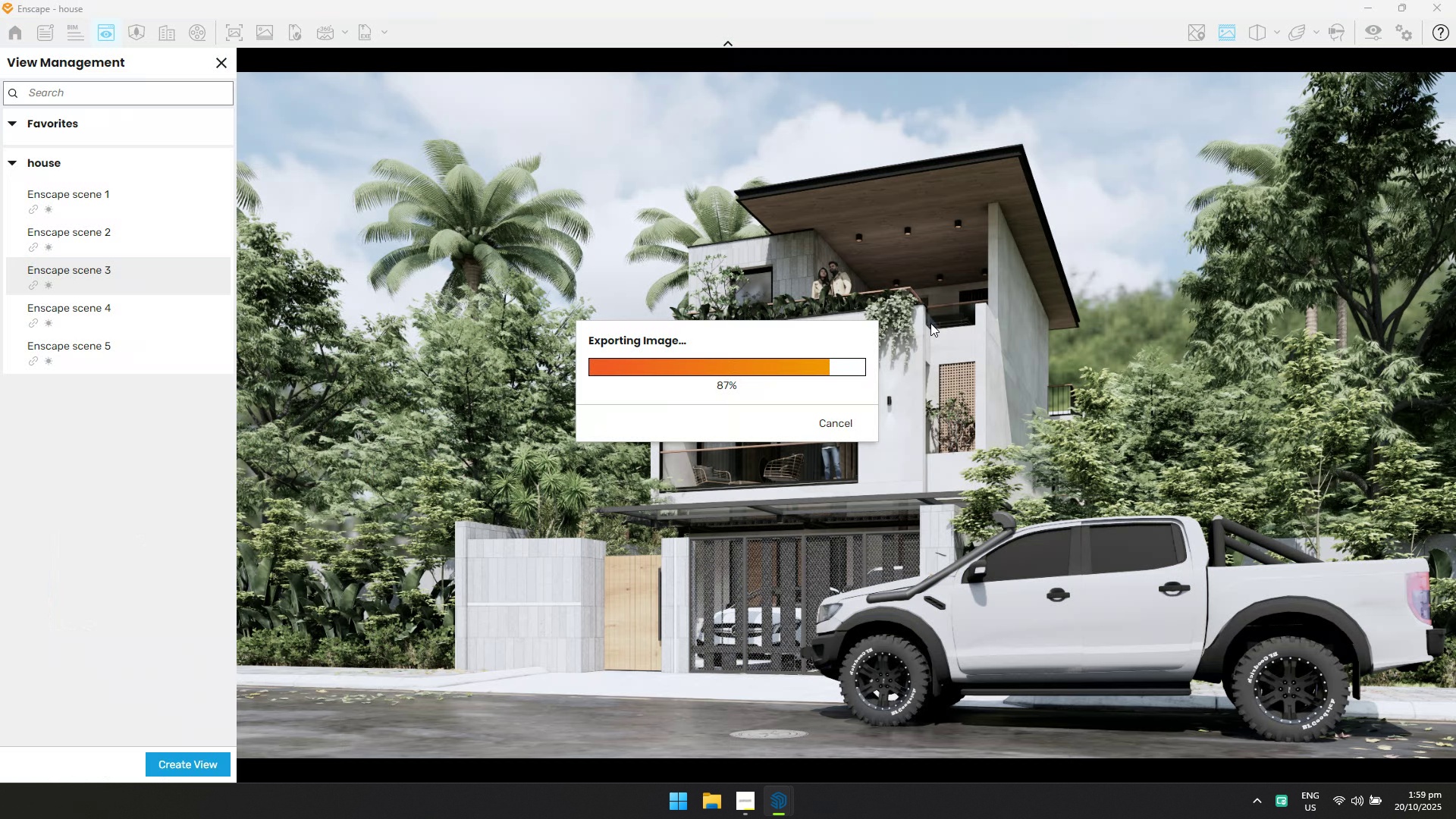 
key(Alt+Tab)
 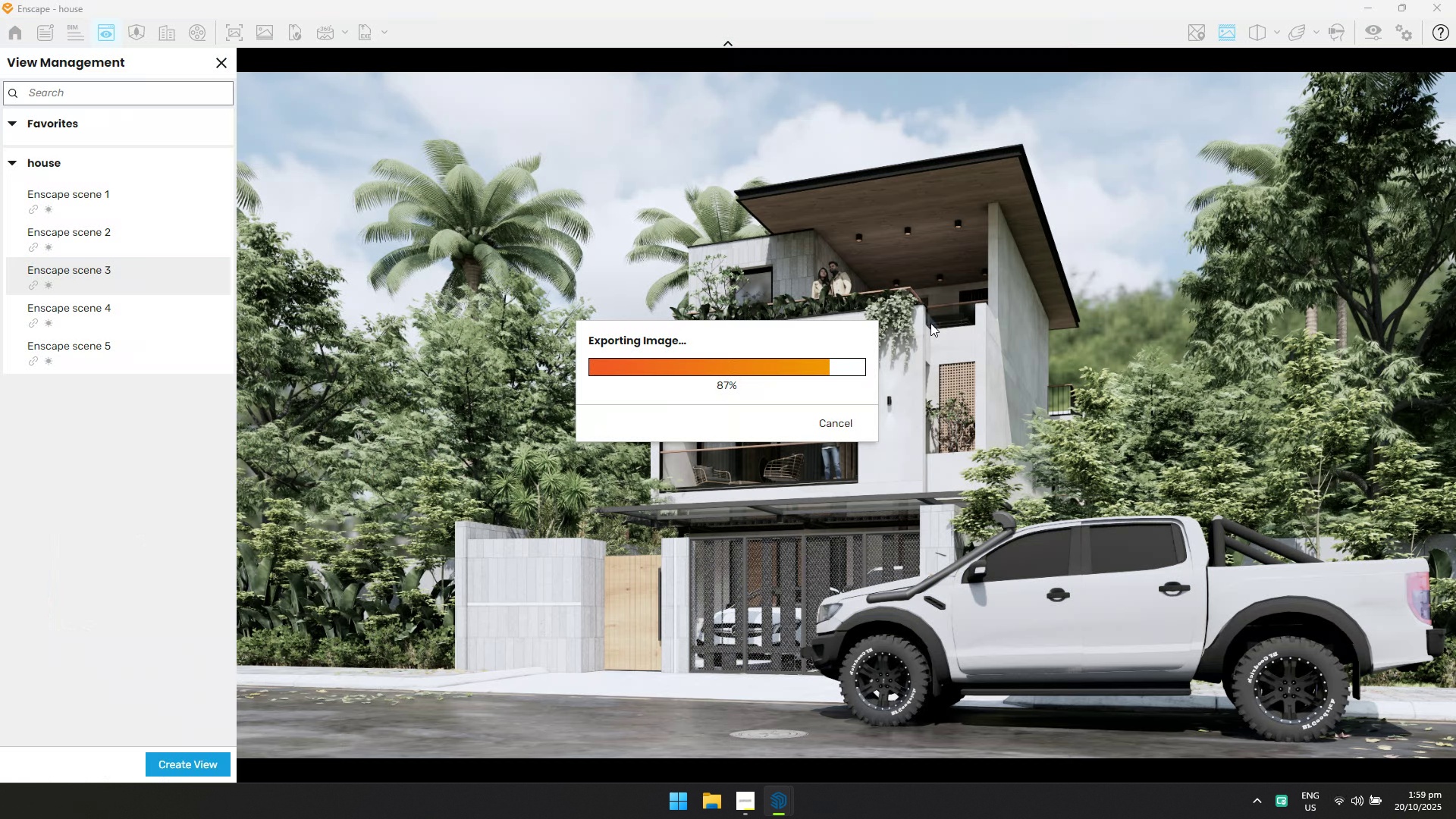 
key(Alt+AltLeft)
 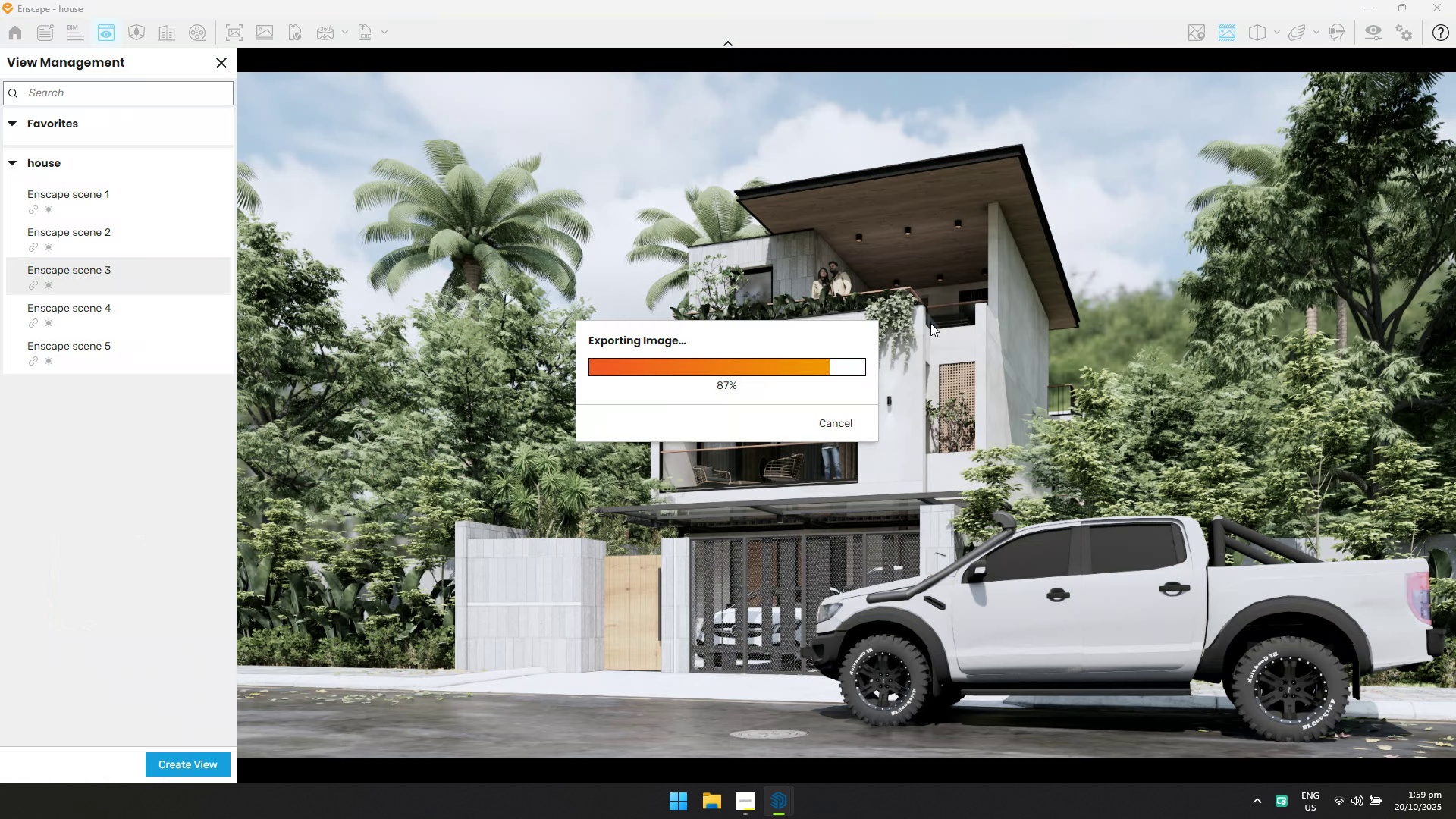 
key(Alt+Tab)
 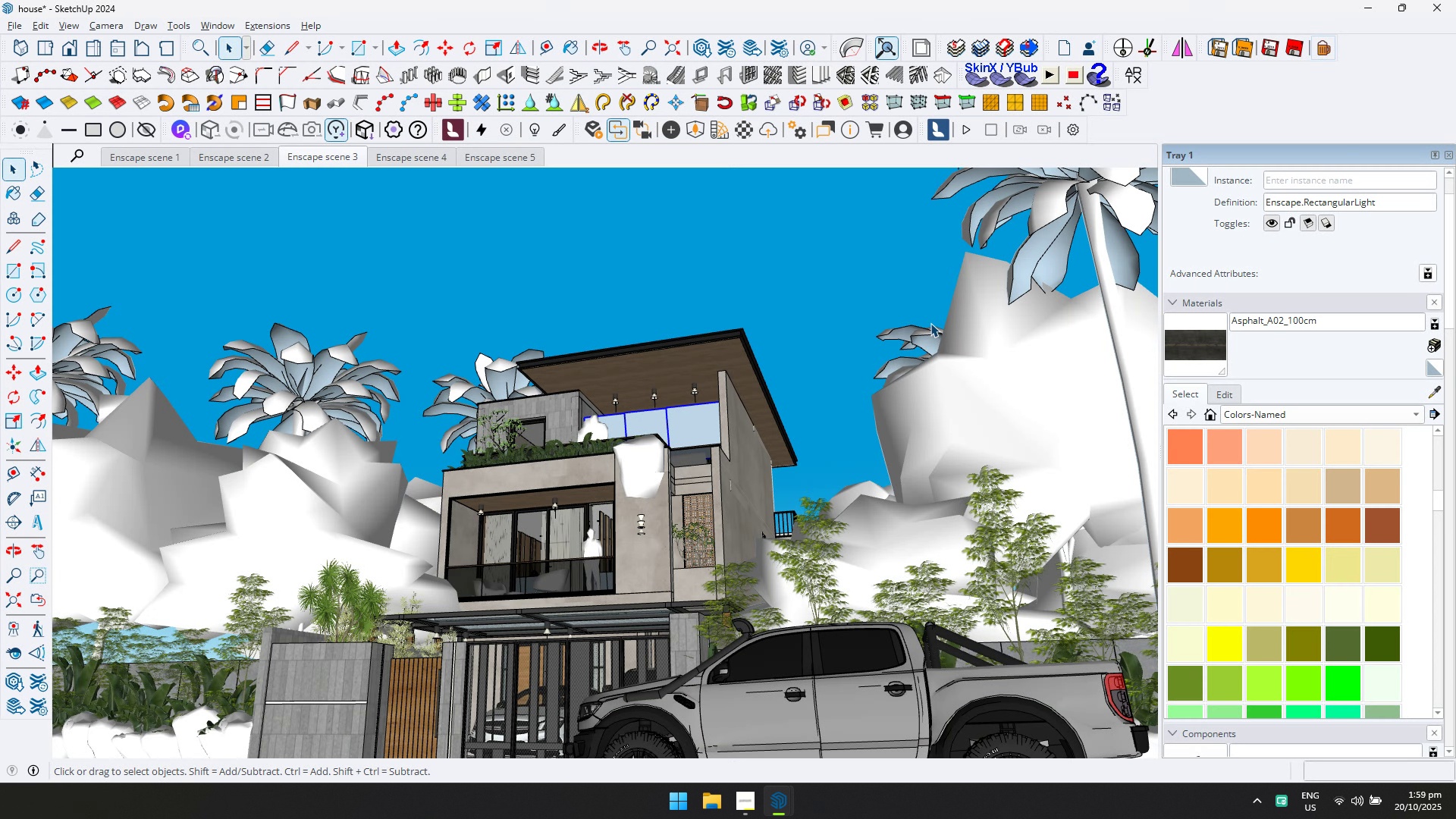 
key(Alt+AltLeft)
 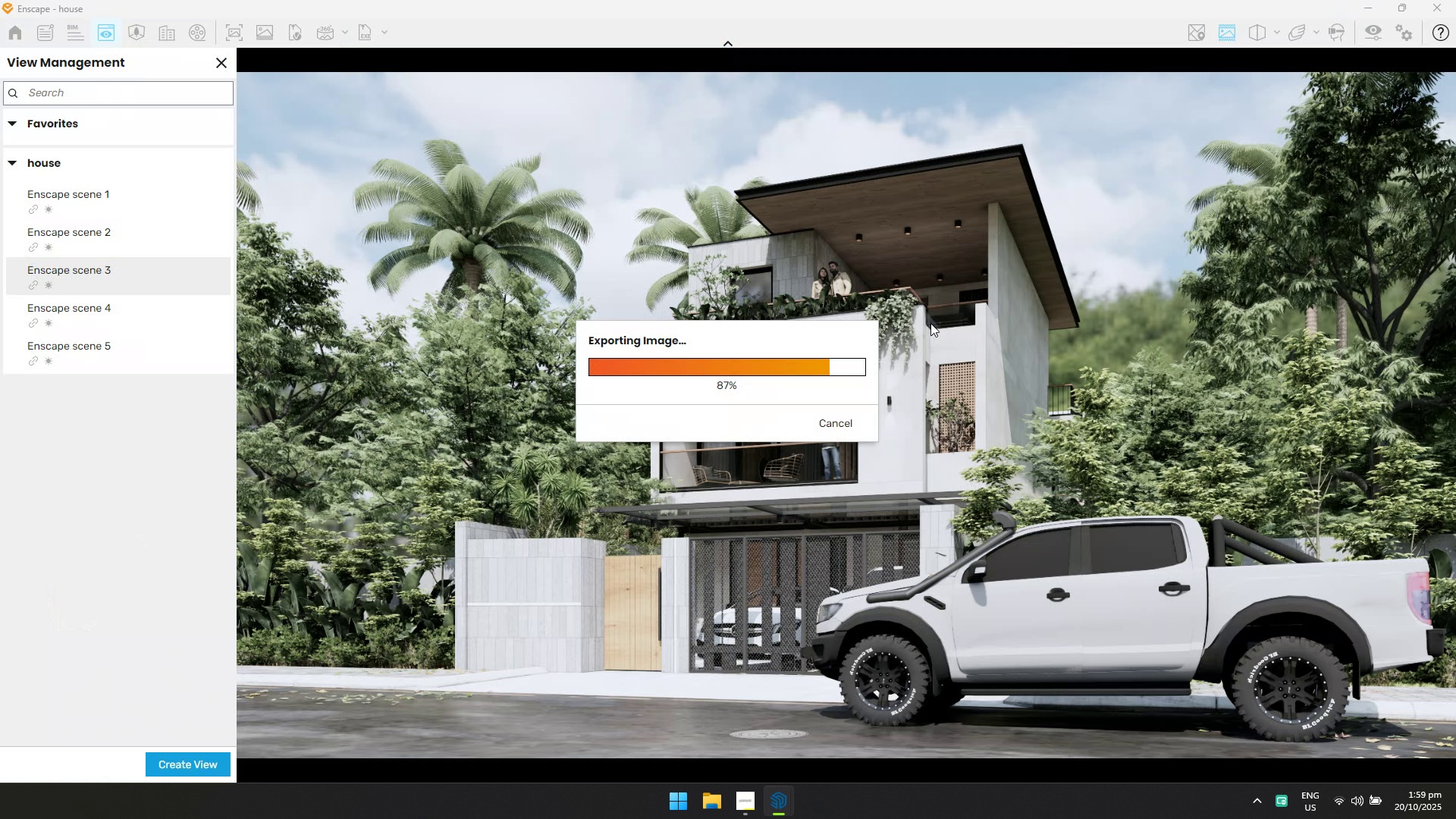 
key(Alt+Tab)
 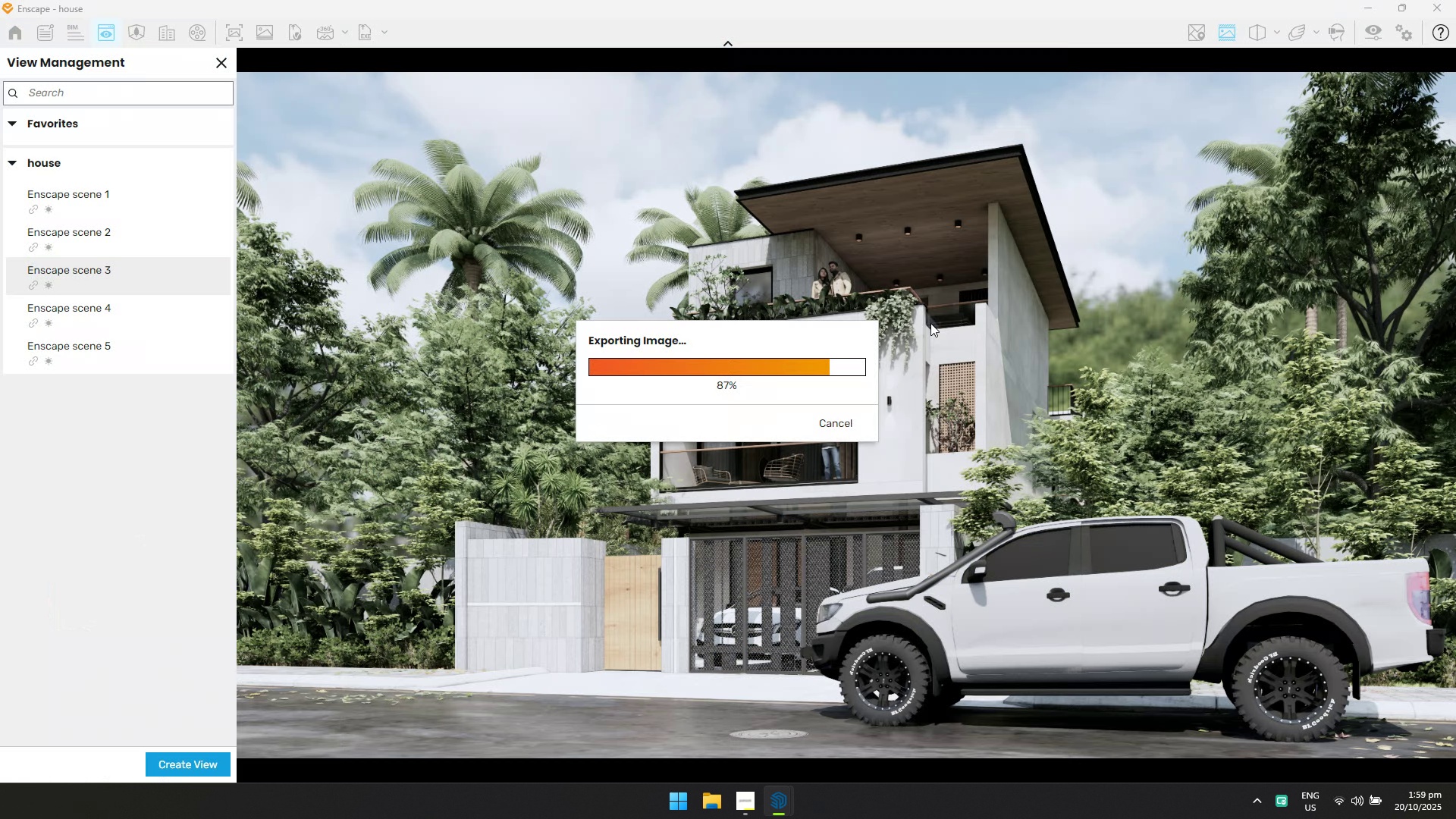 
key(Alt+AltLeft)
 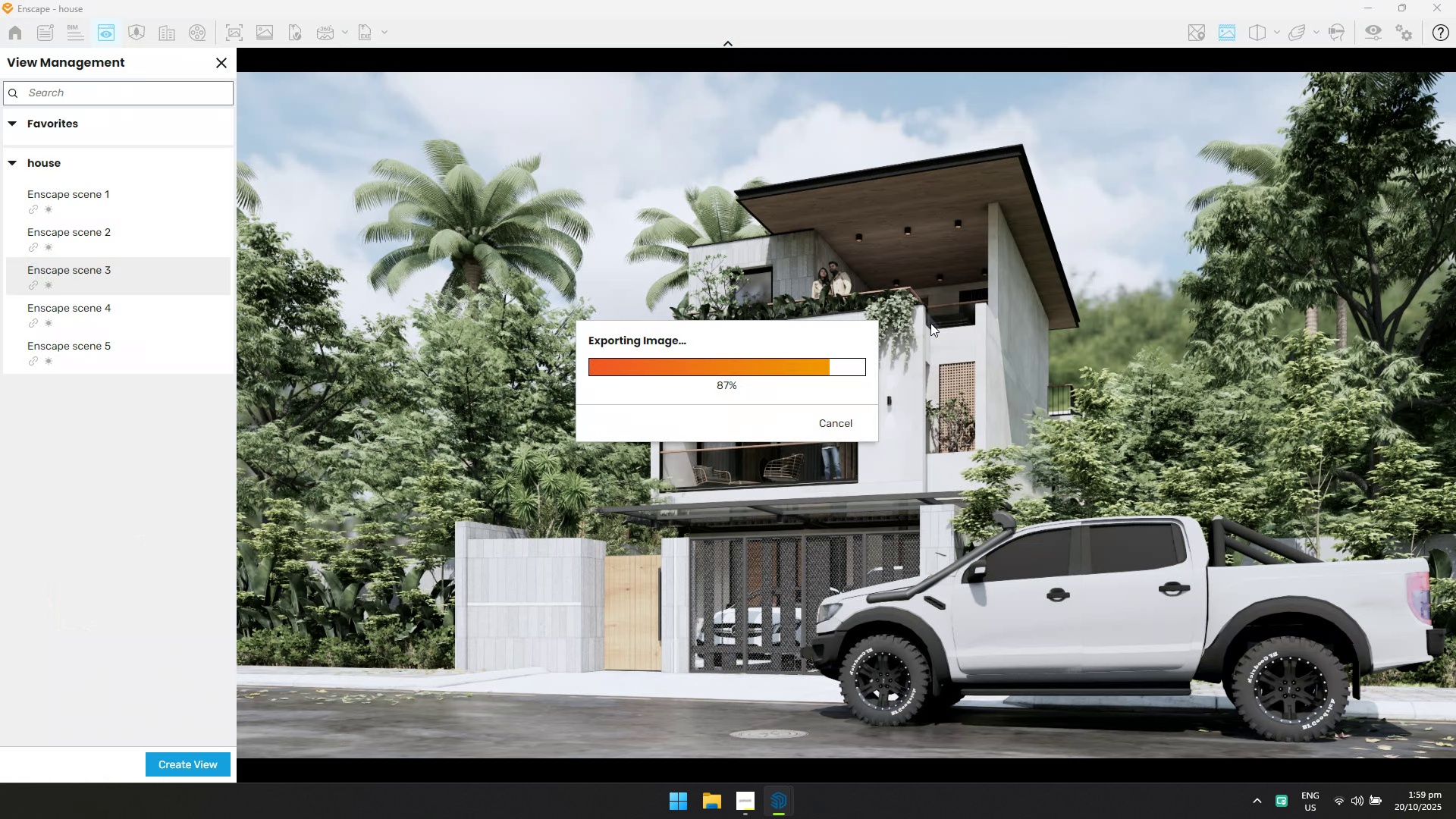 
key(Alt+Tab)
 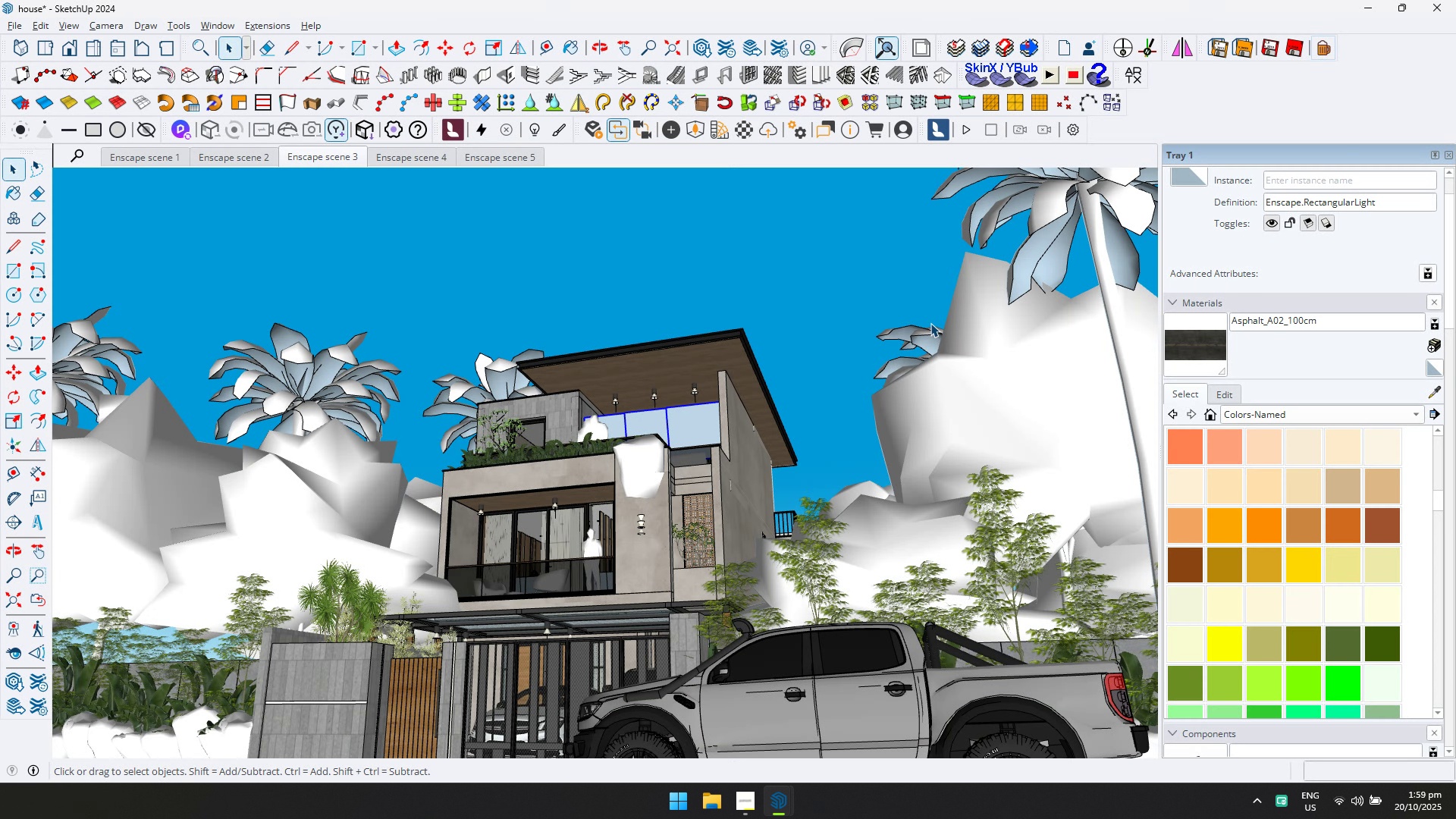 
key(Alt+AltLeft)
 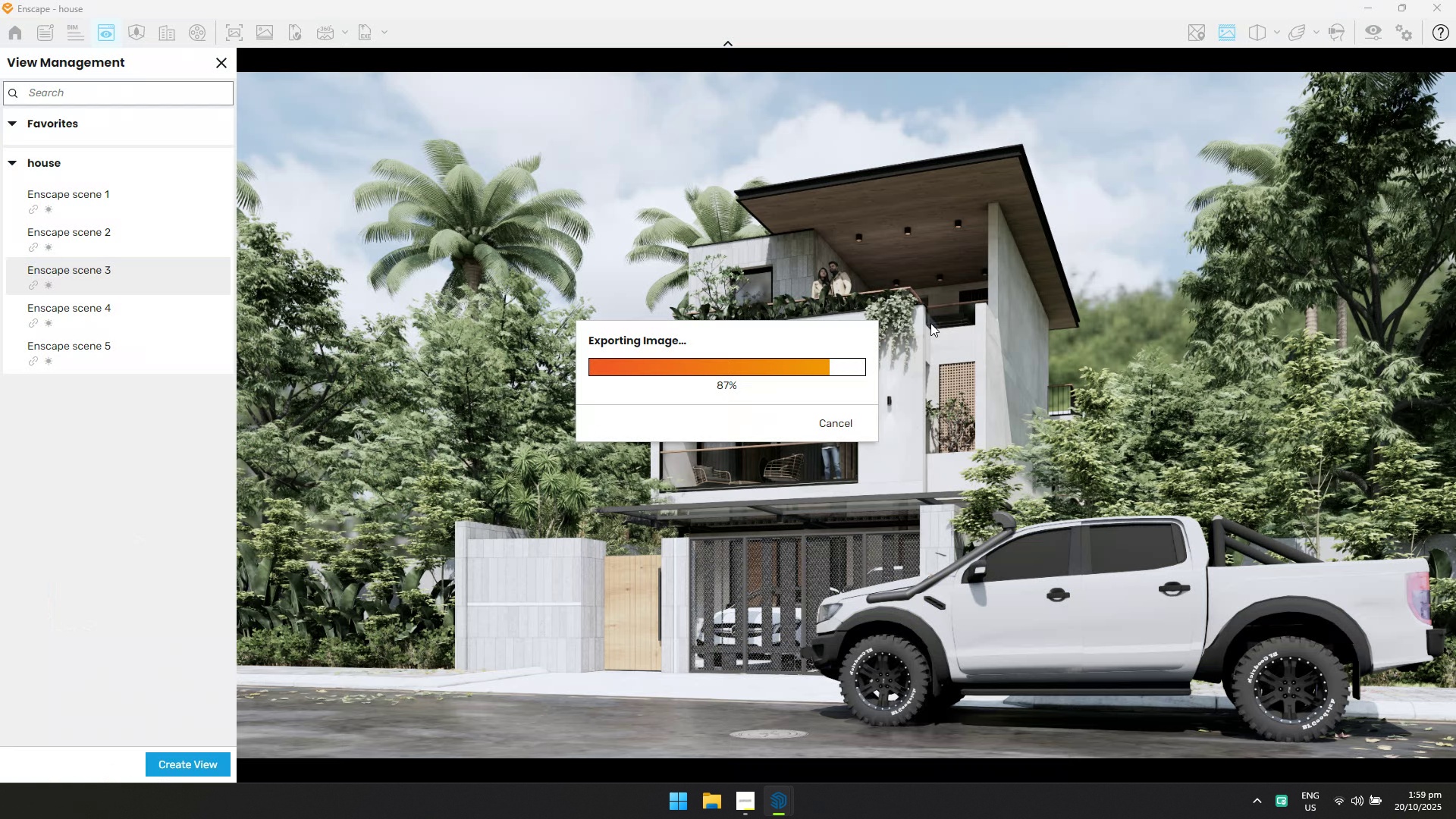 
key(Alt+Tab)
 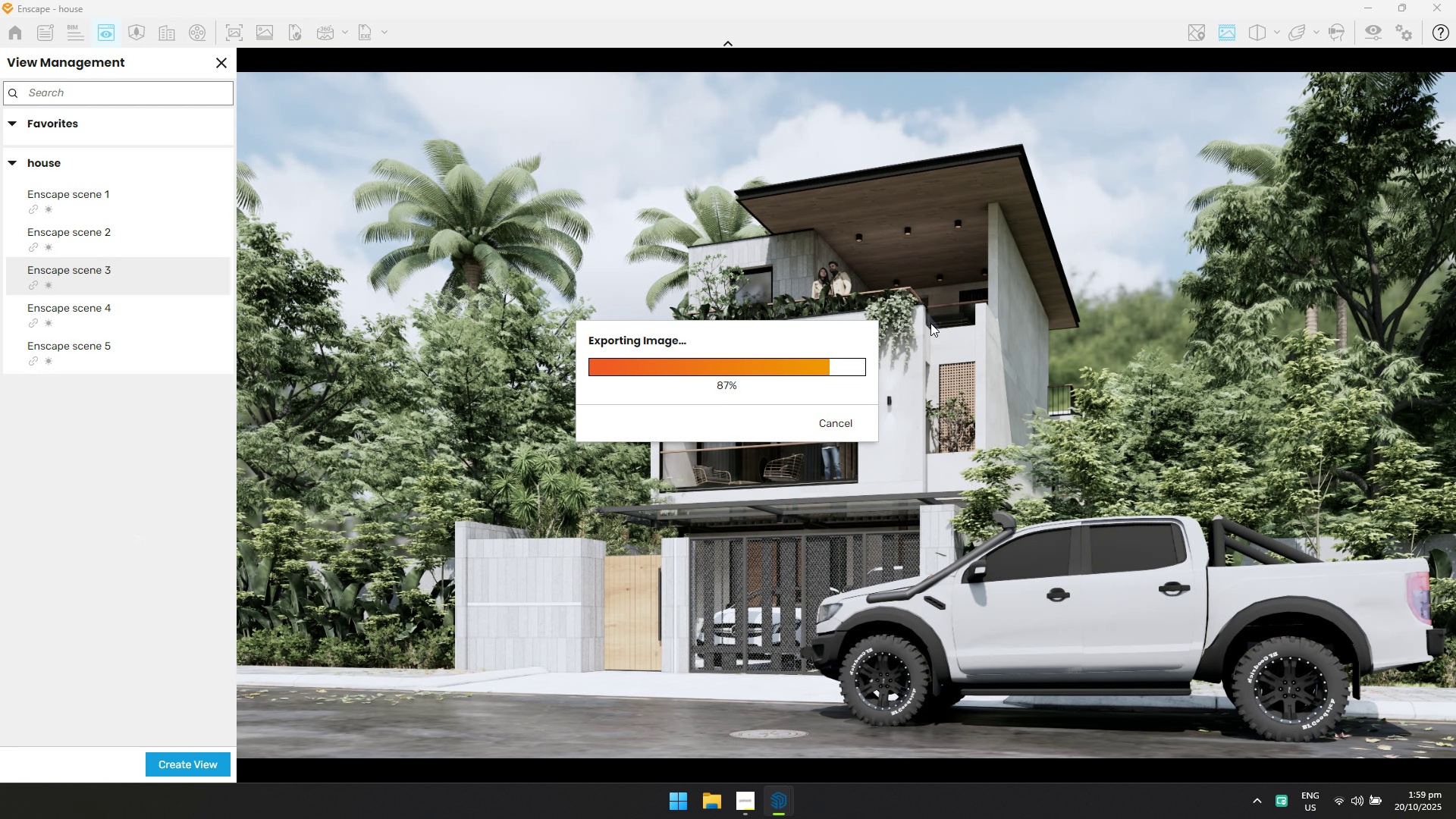 
key(Alt+AltLeft)
 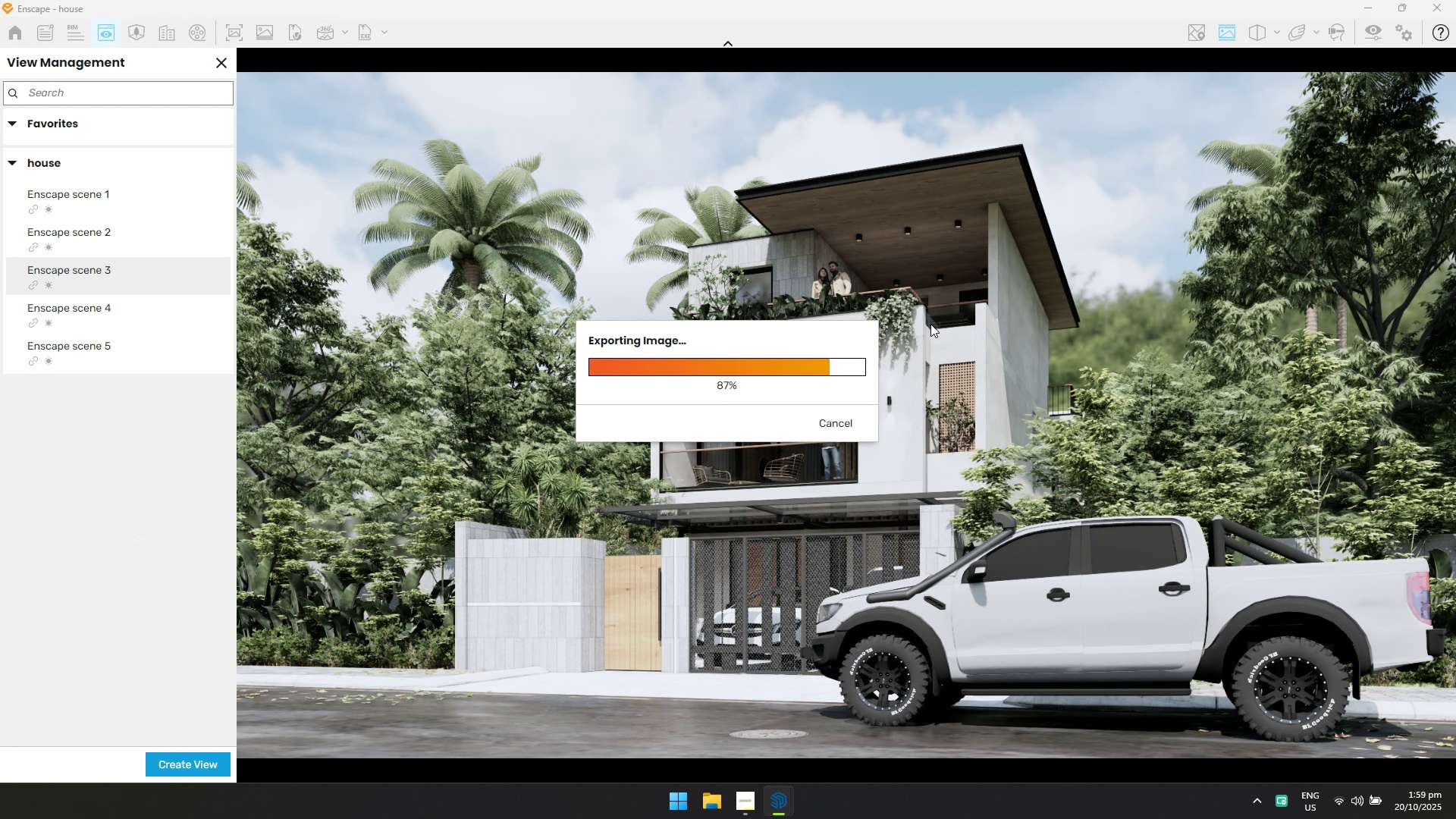 
key(Alt+Tab)
 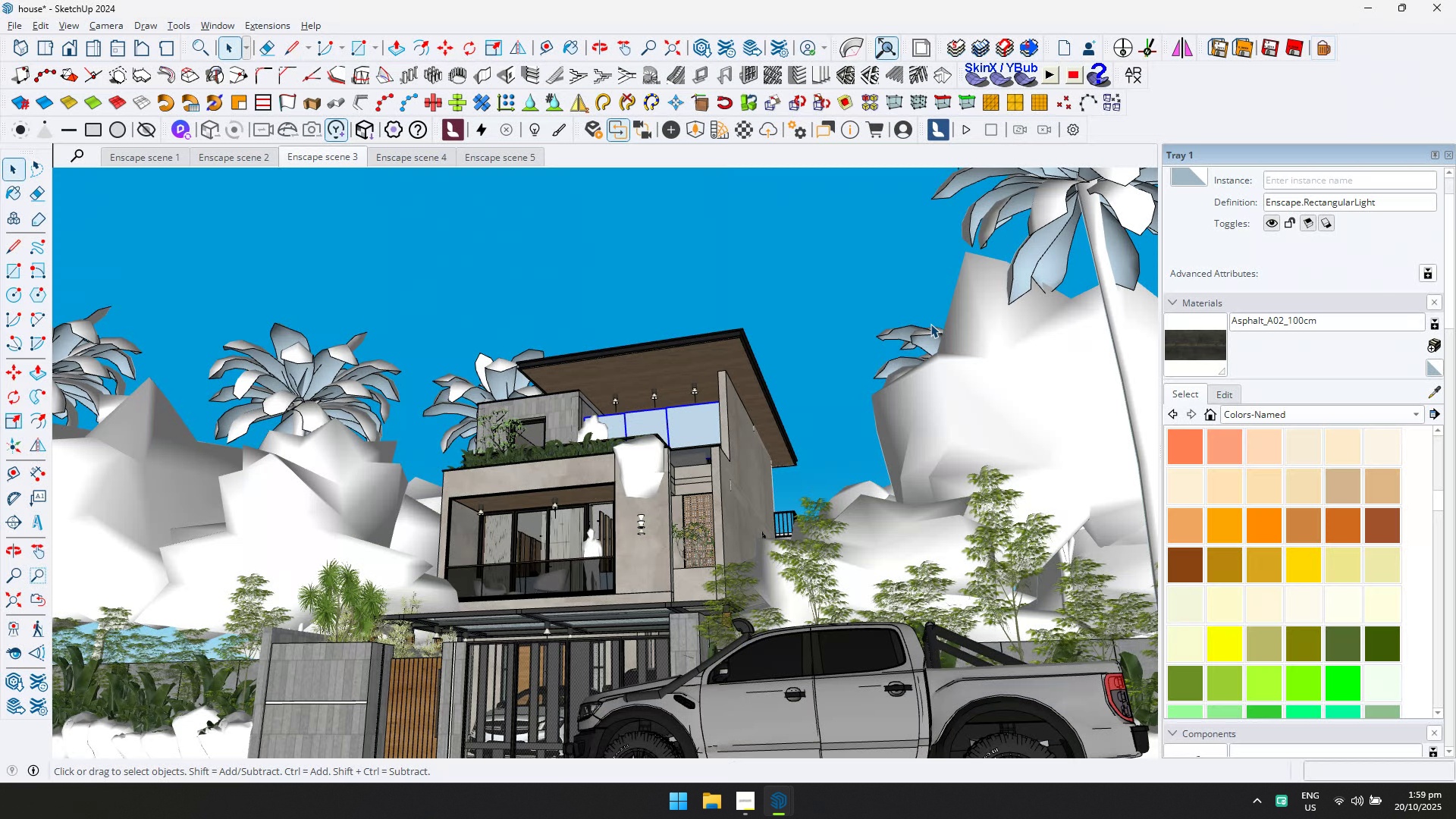 
key(Alt+AltLeft)
 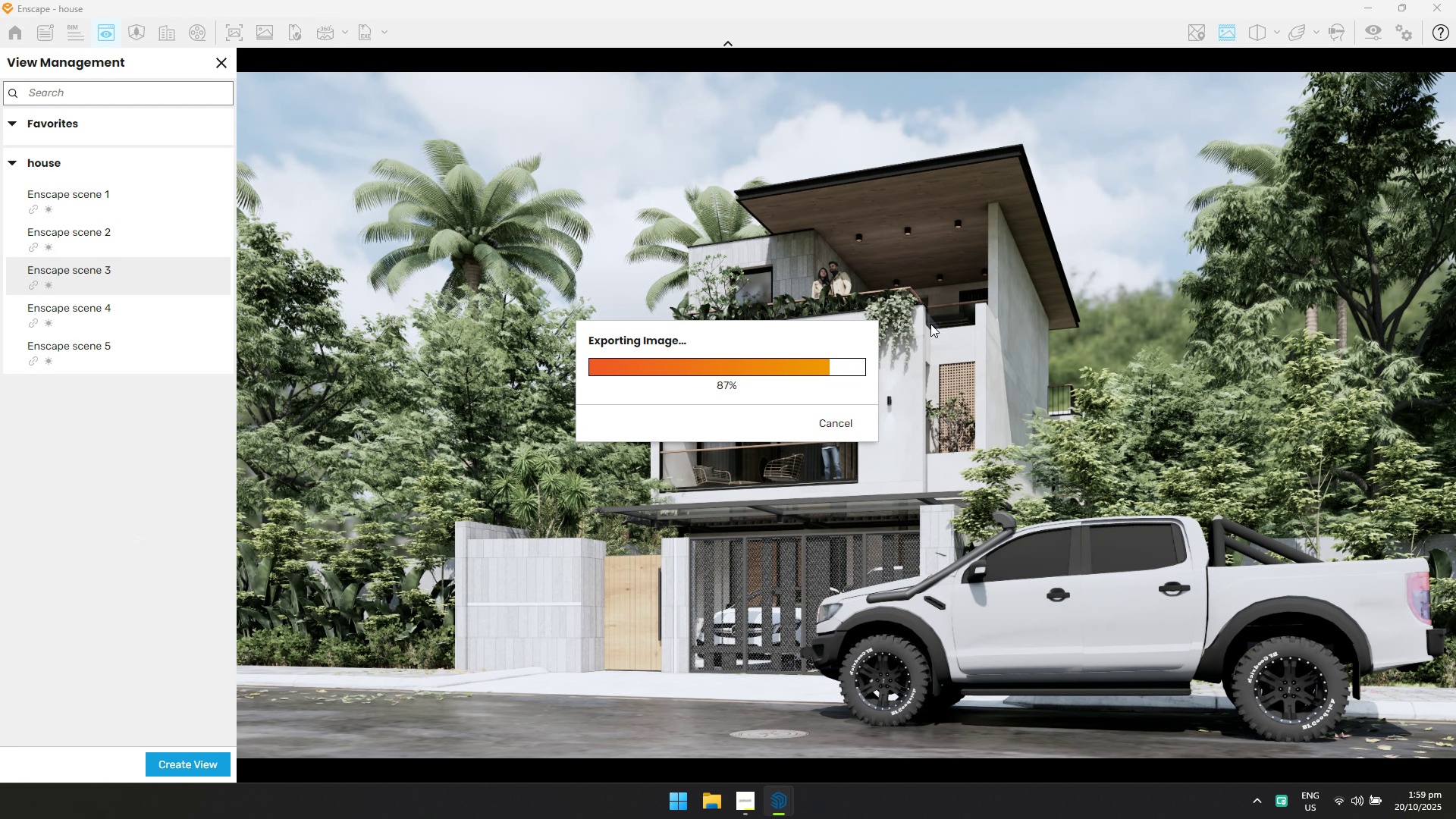 
key(Alt+Tab)
 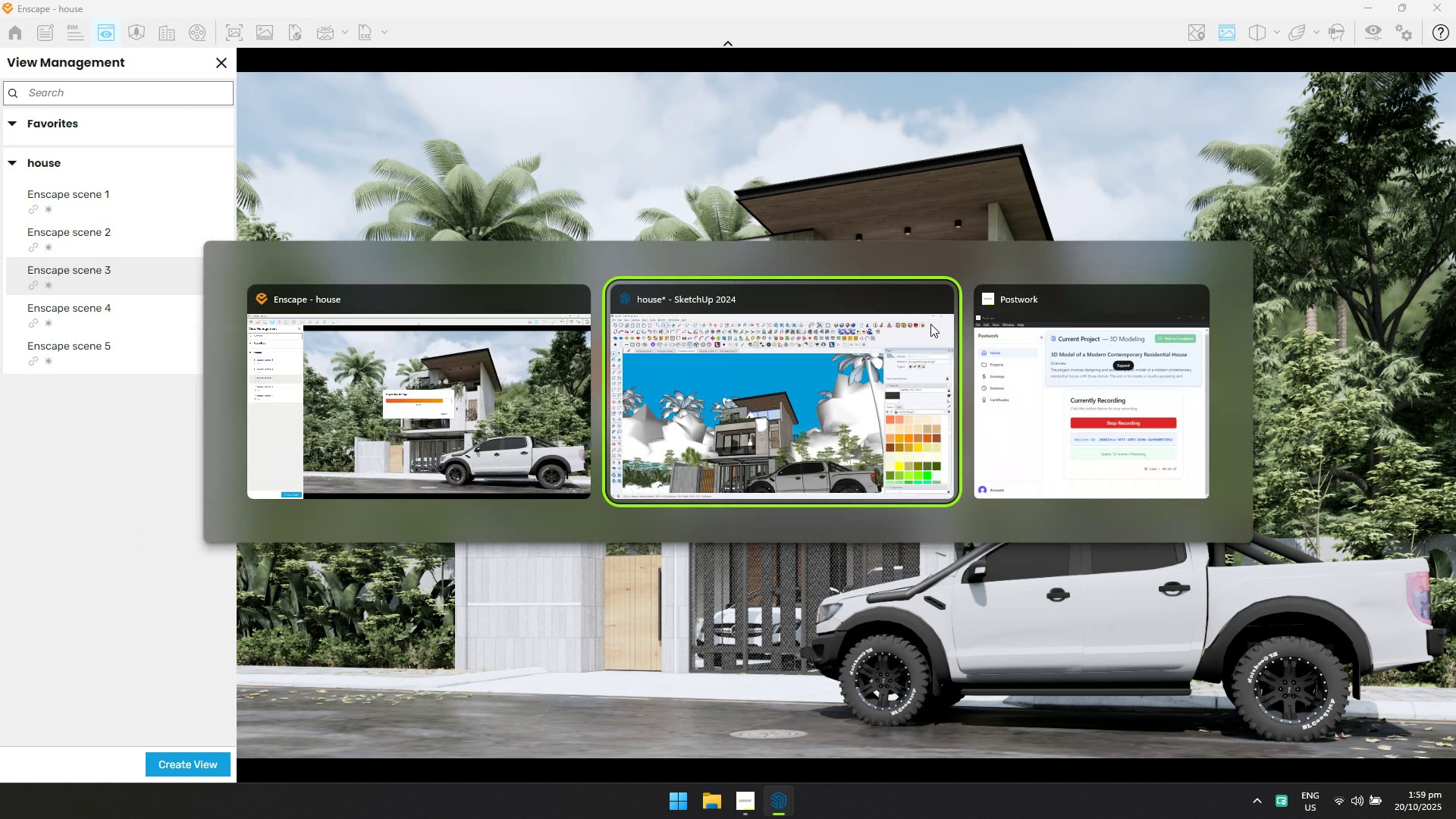 
key(Alt+AltLeft)
 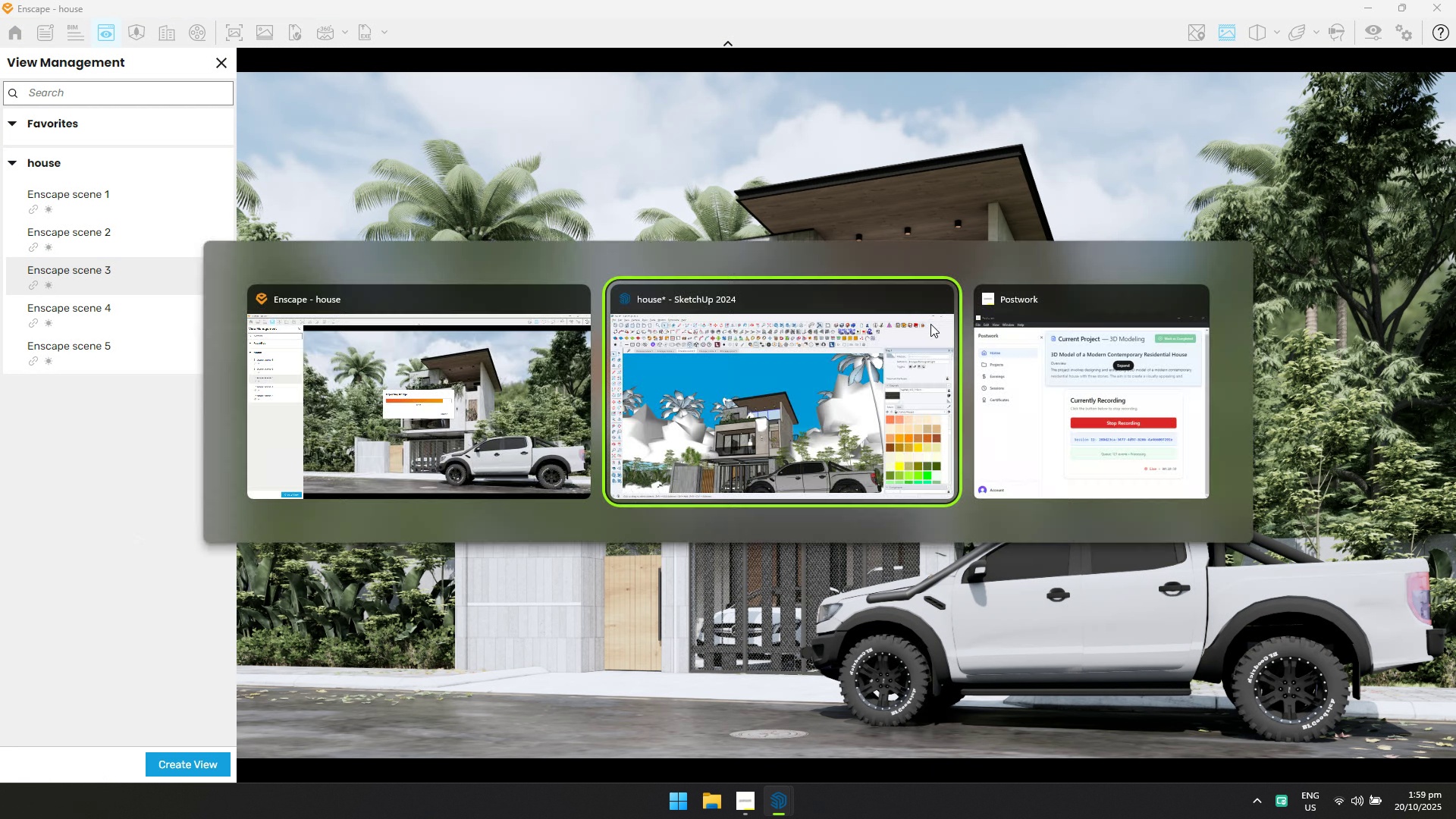 
key(Alt+Tab)
 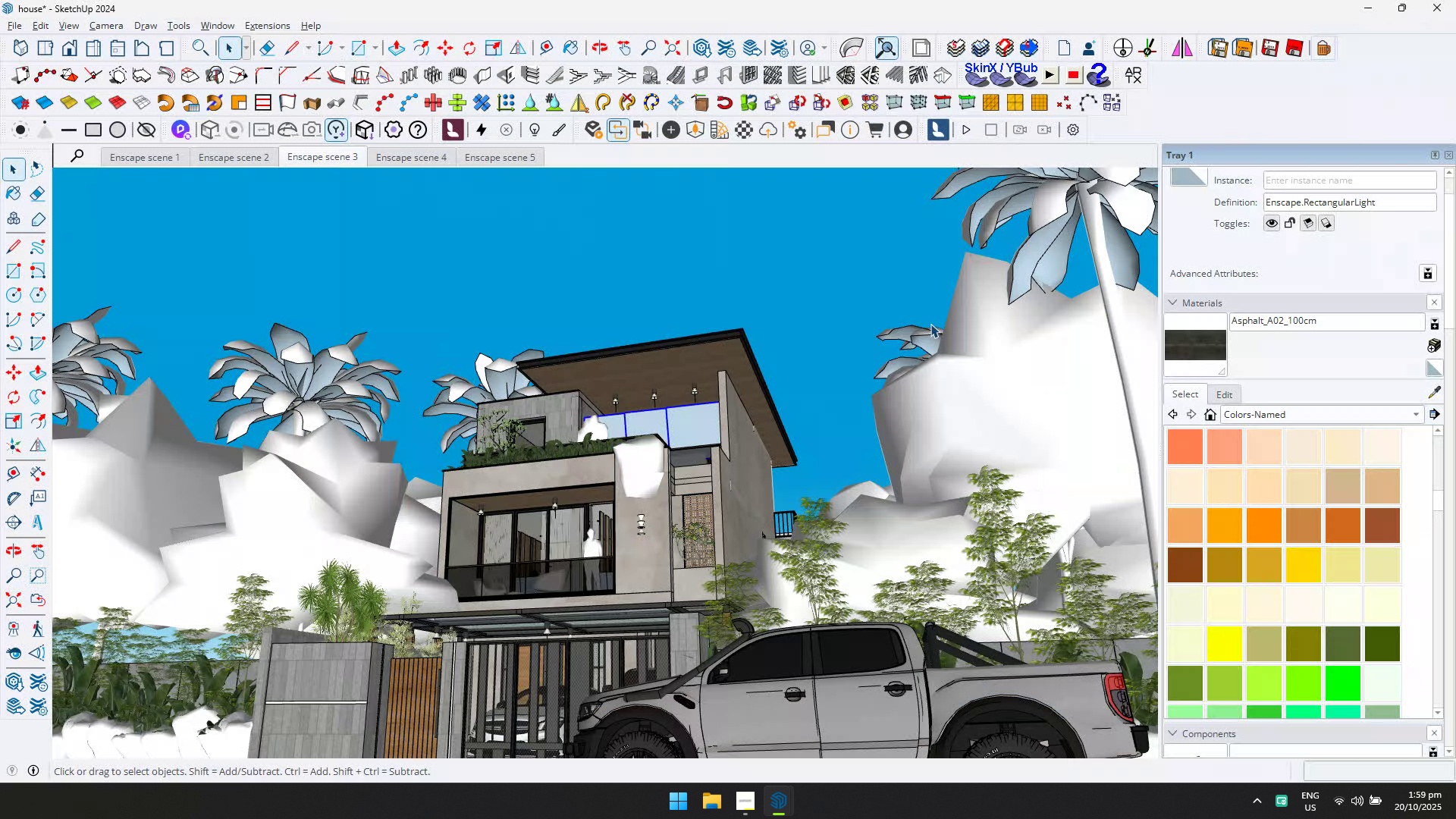 
key(Alt+AltLeft)
 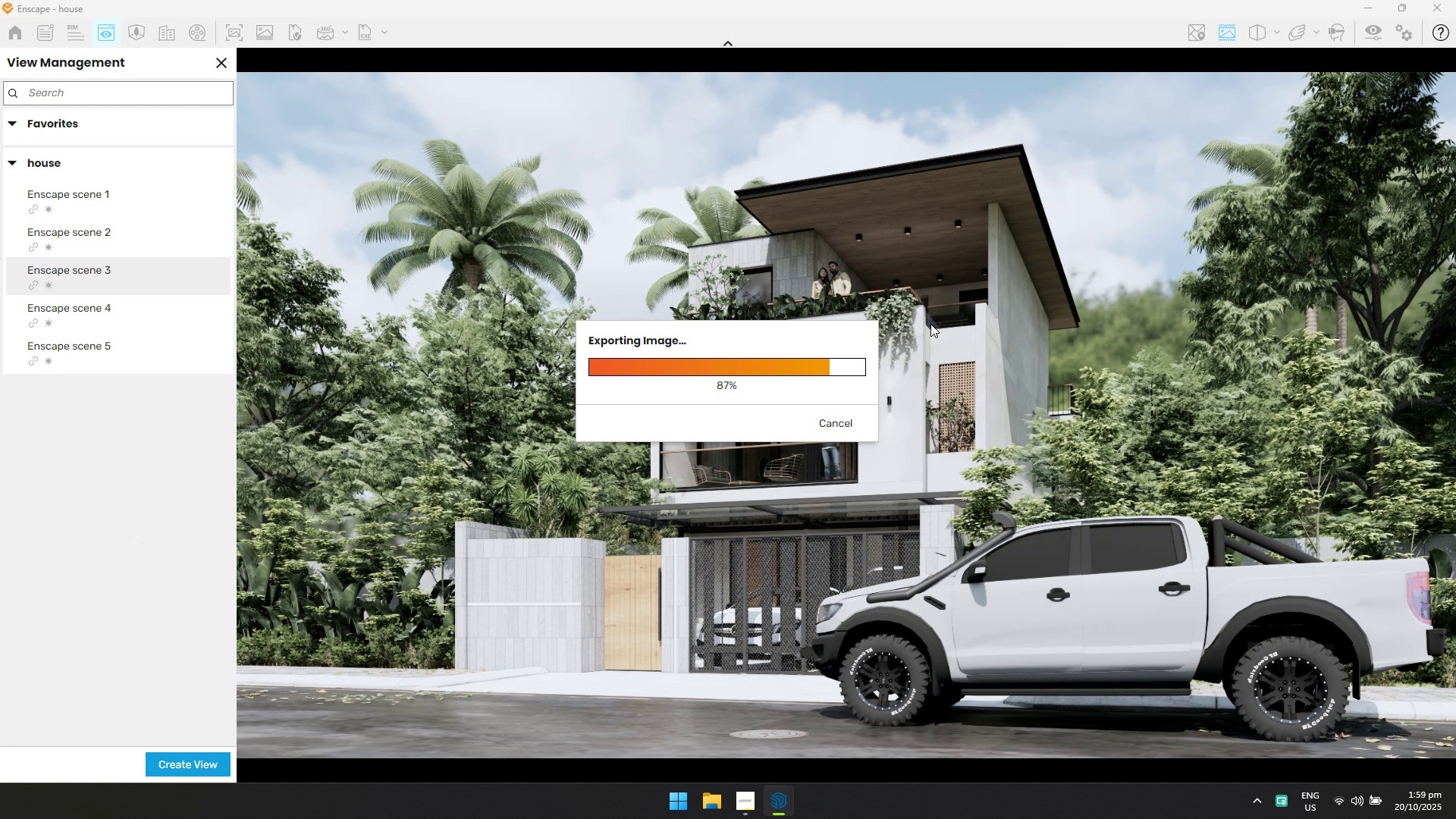 
key(Alt+Tab)
 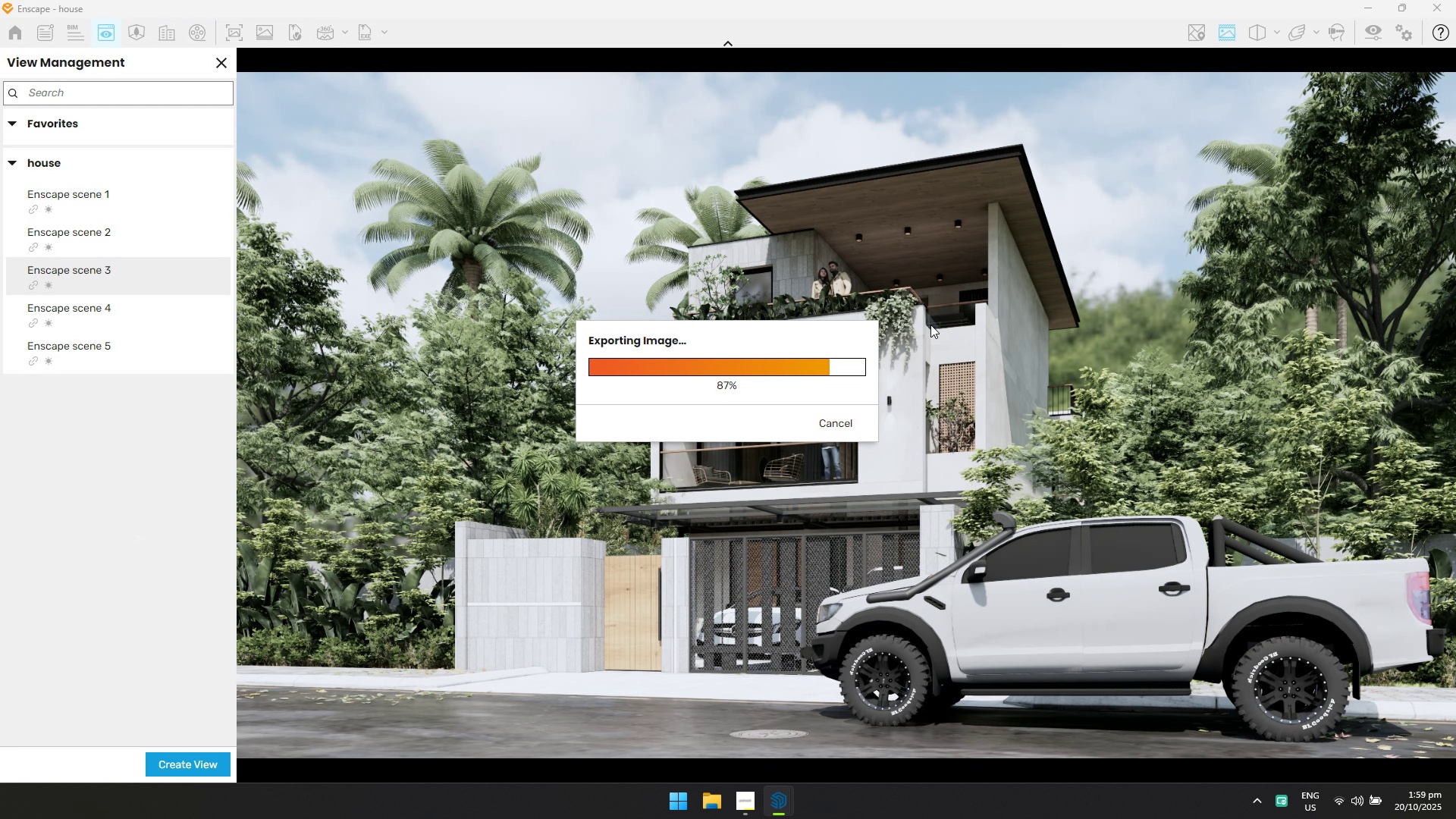 
key(Alt+AltLeft)
 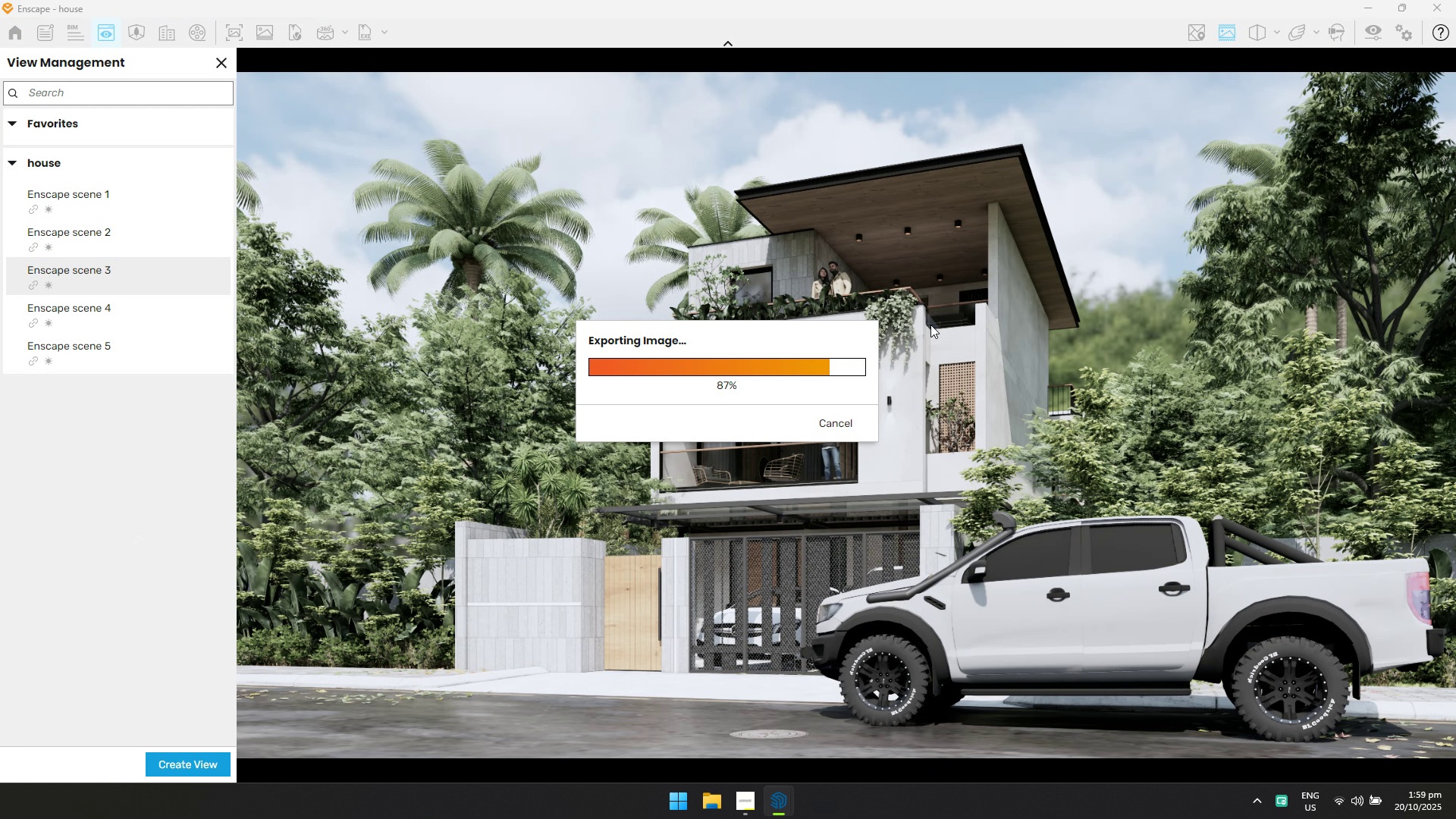 
key(Alt+Tab)
 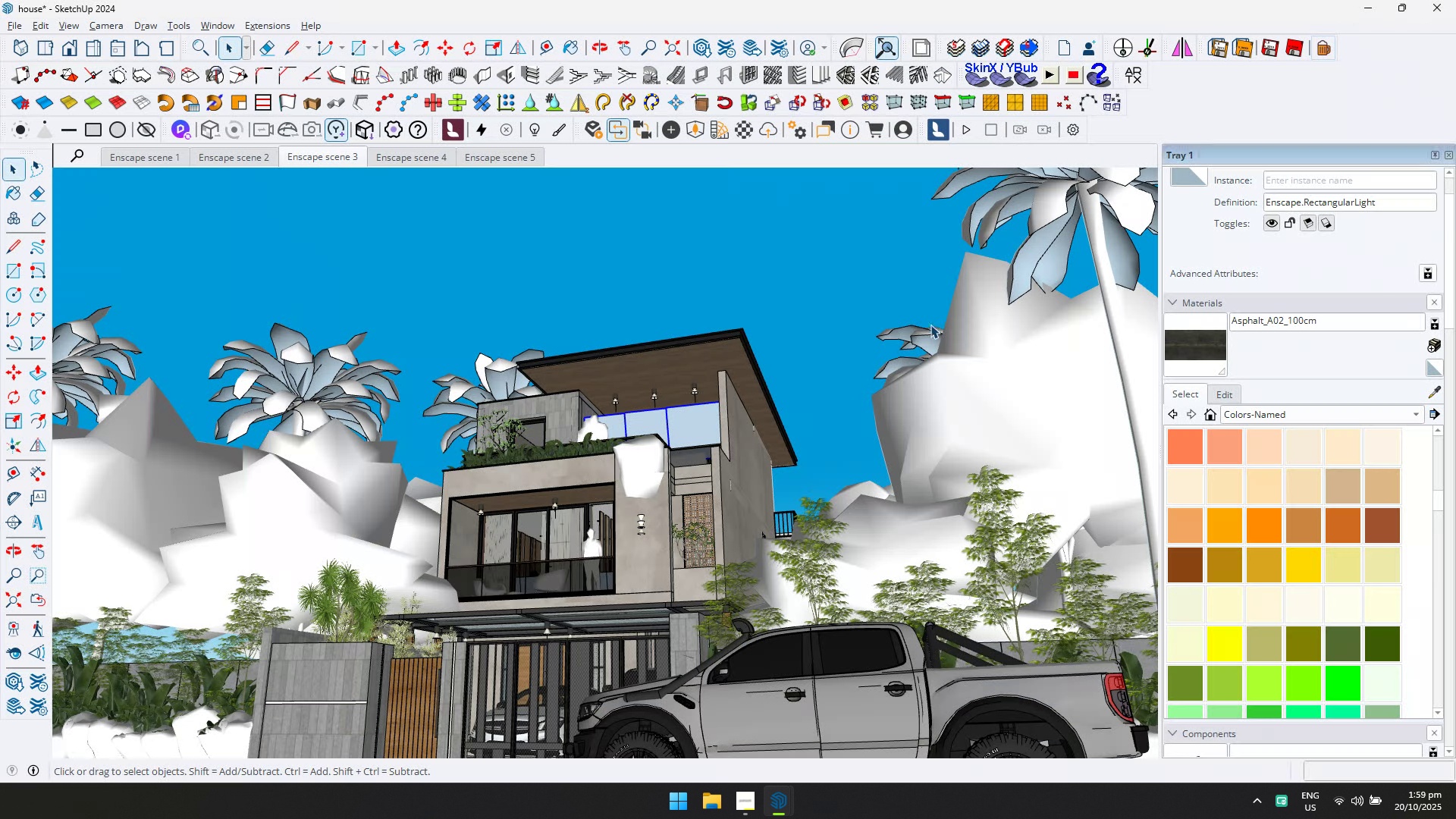 
key(Alt+AltLeft)
 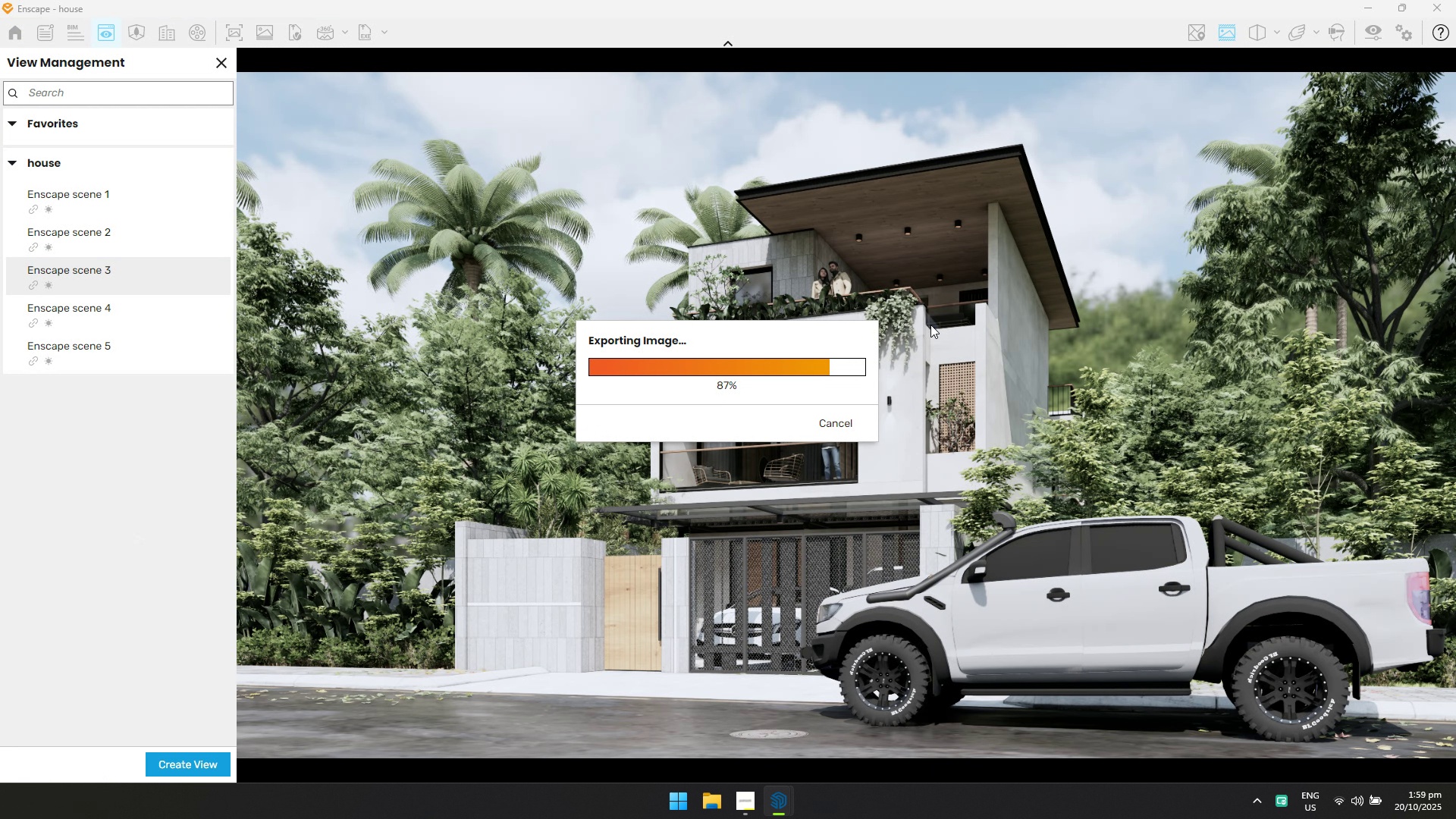 
key(Alt+Tab)
 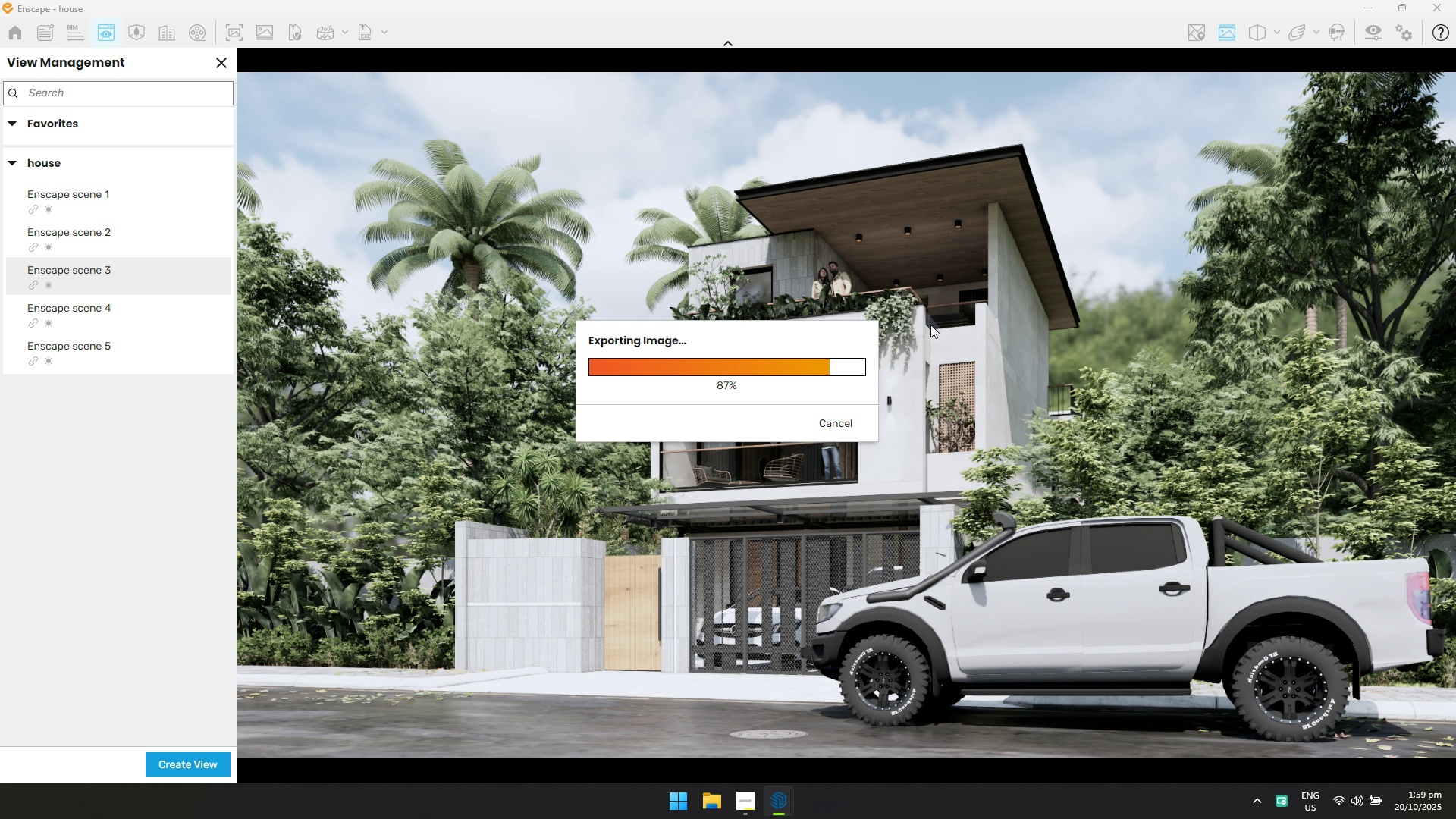 
key(Alt+AltLeft)
 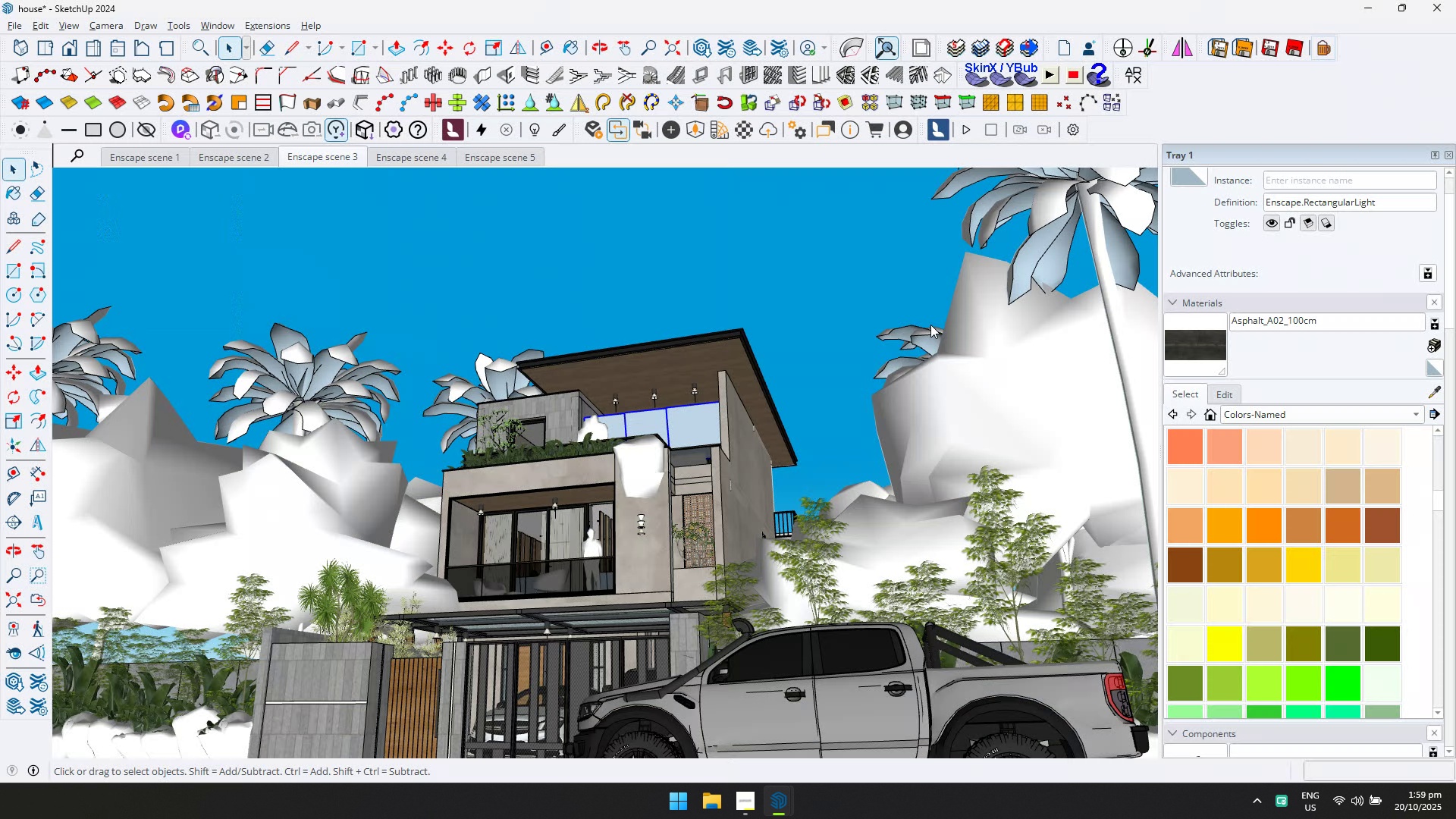 
key(Alt+Tab)
 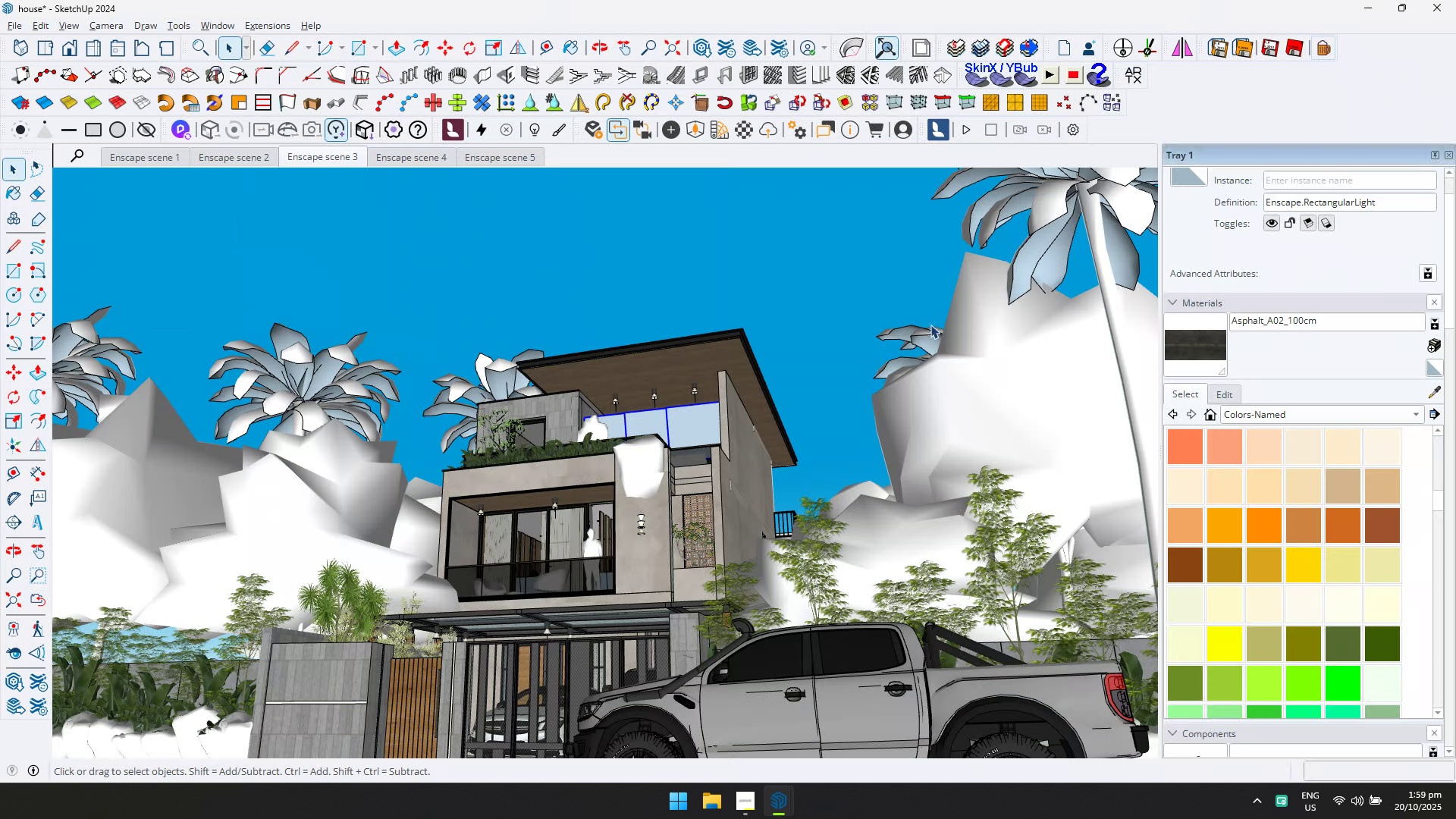 
key(Alt+AltLeft)
 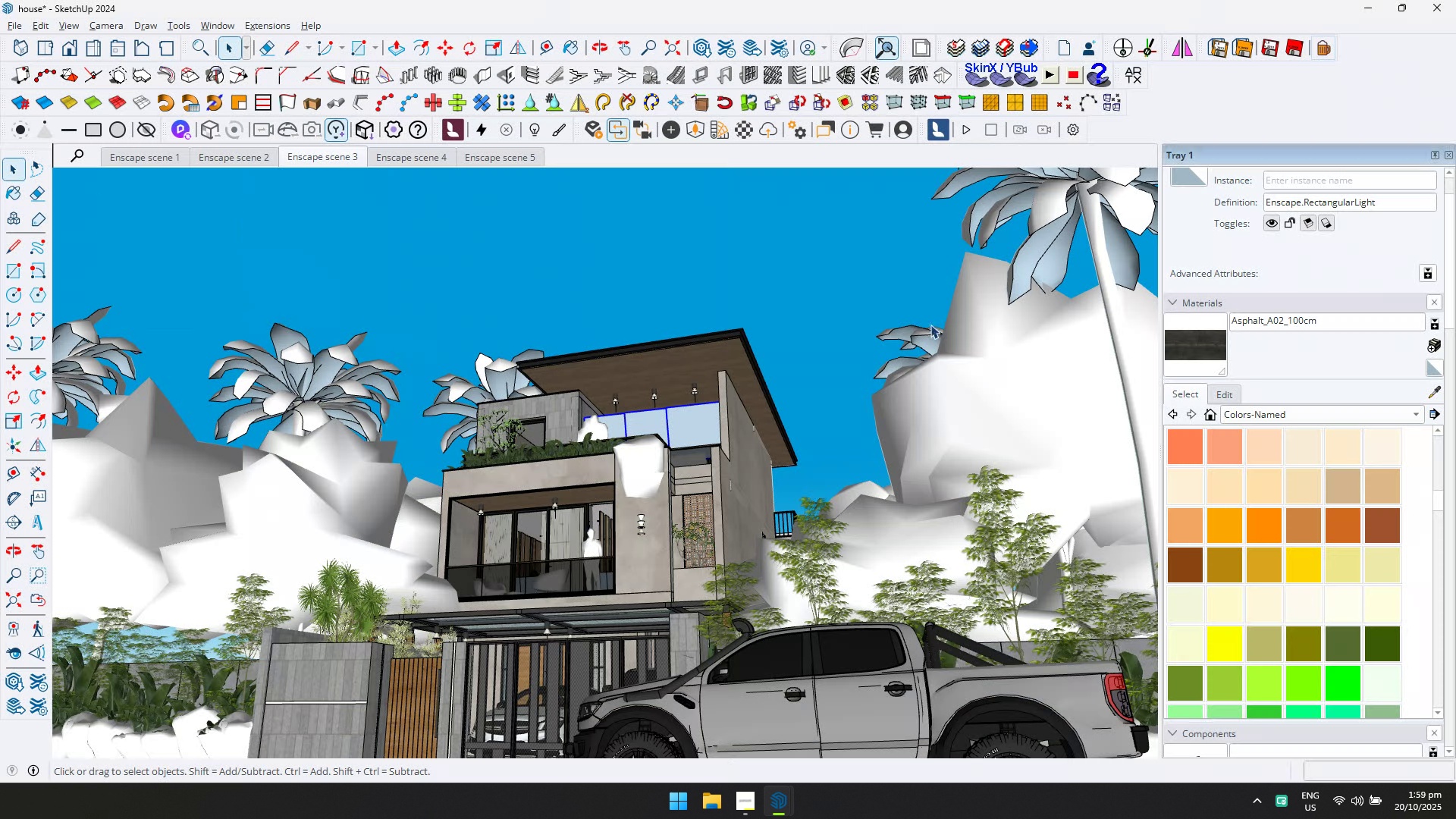 
key(Alt+Tab)
 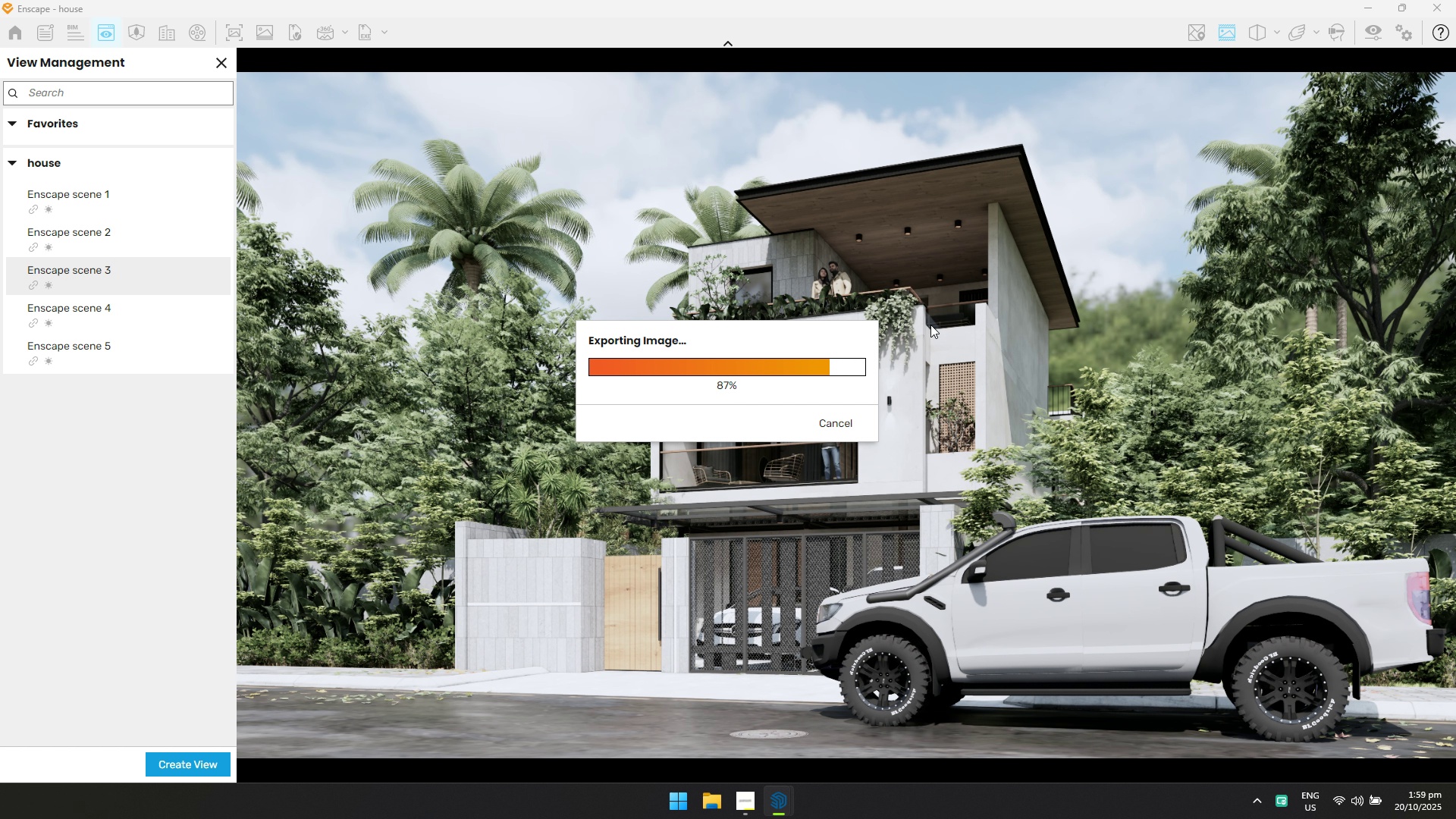 
key(Alt+AltLeft)
 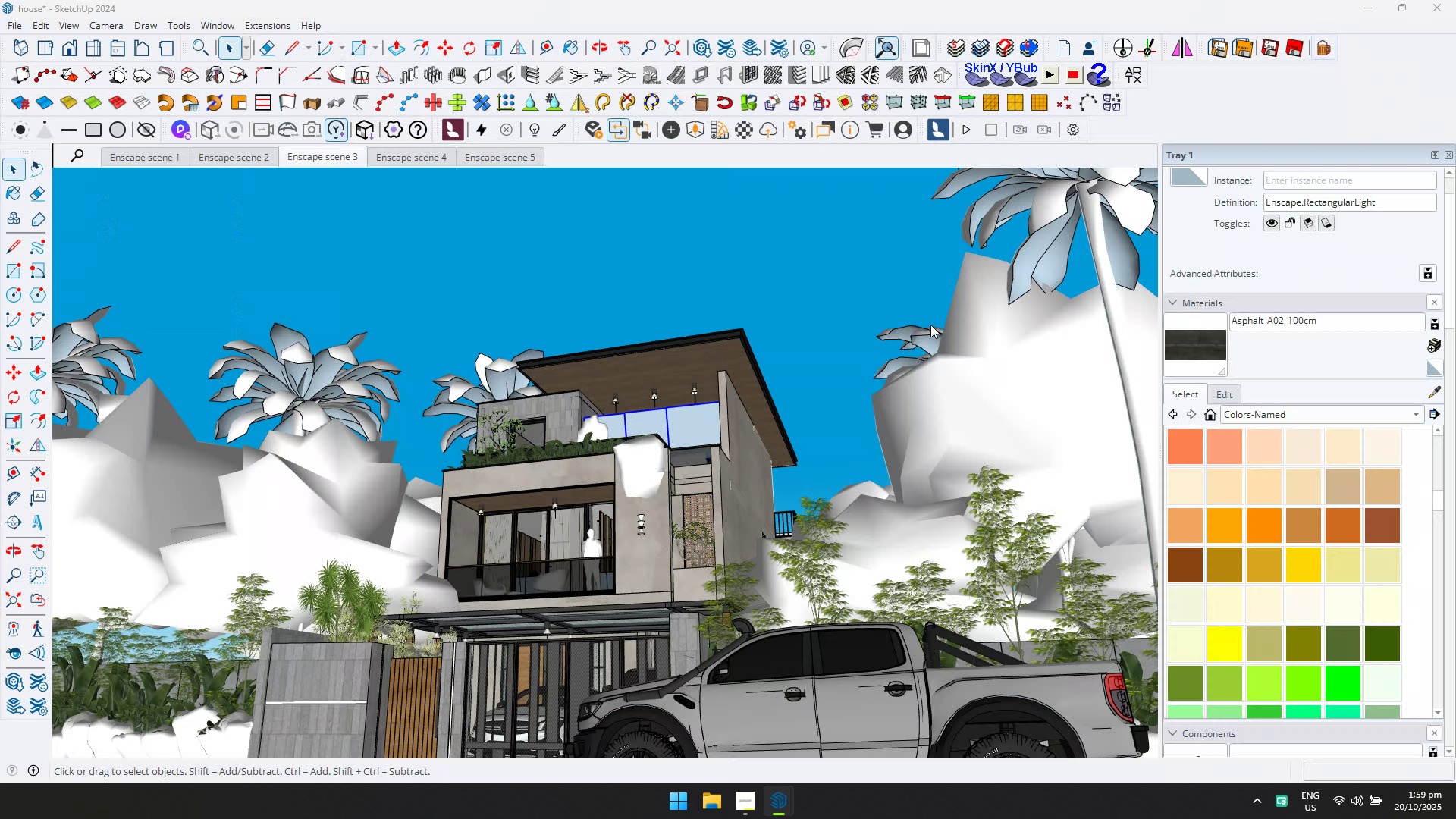 
key(Alt+Tab)
 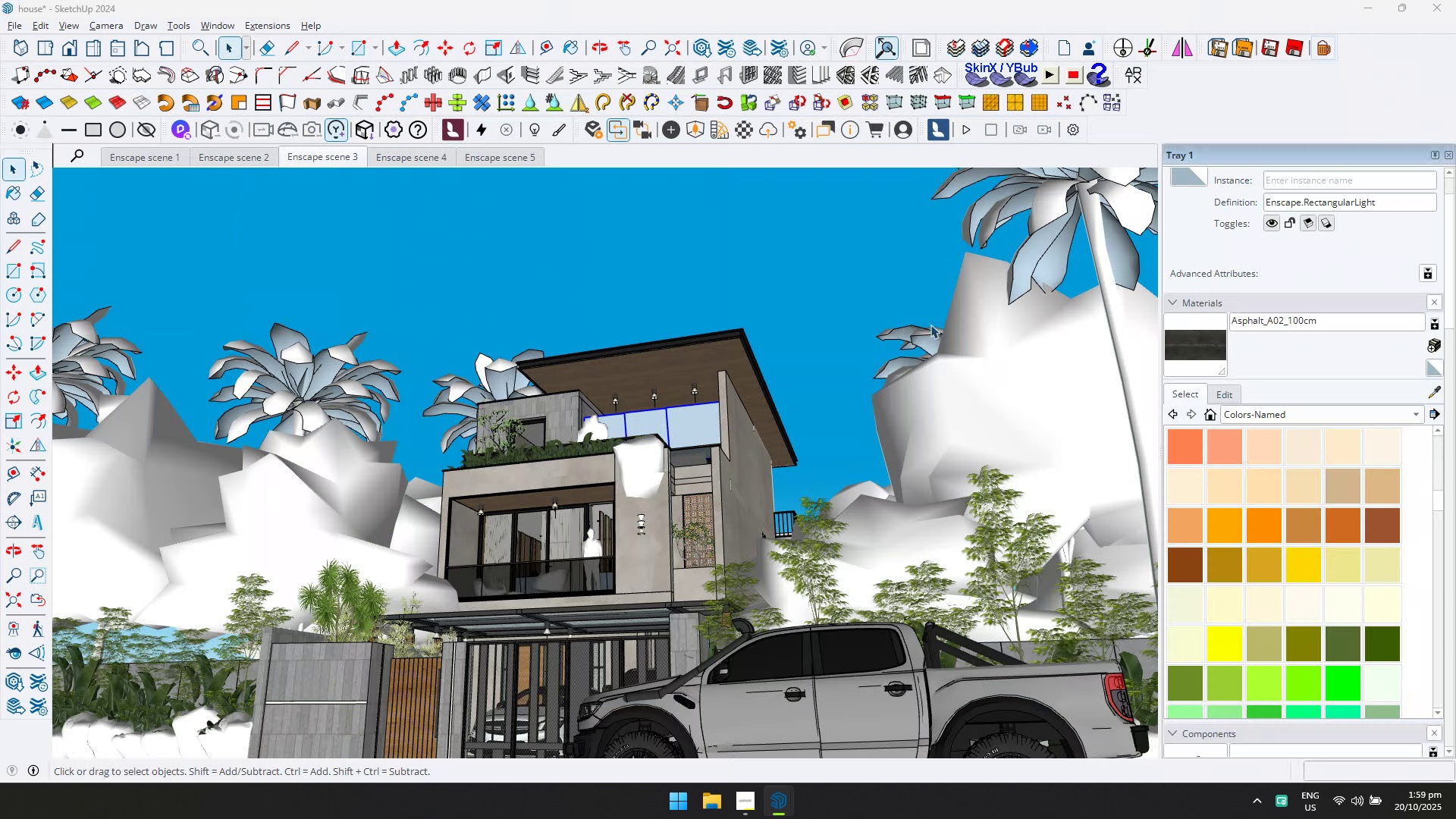 
key(Alt+AltLeft)
 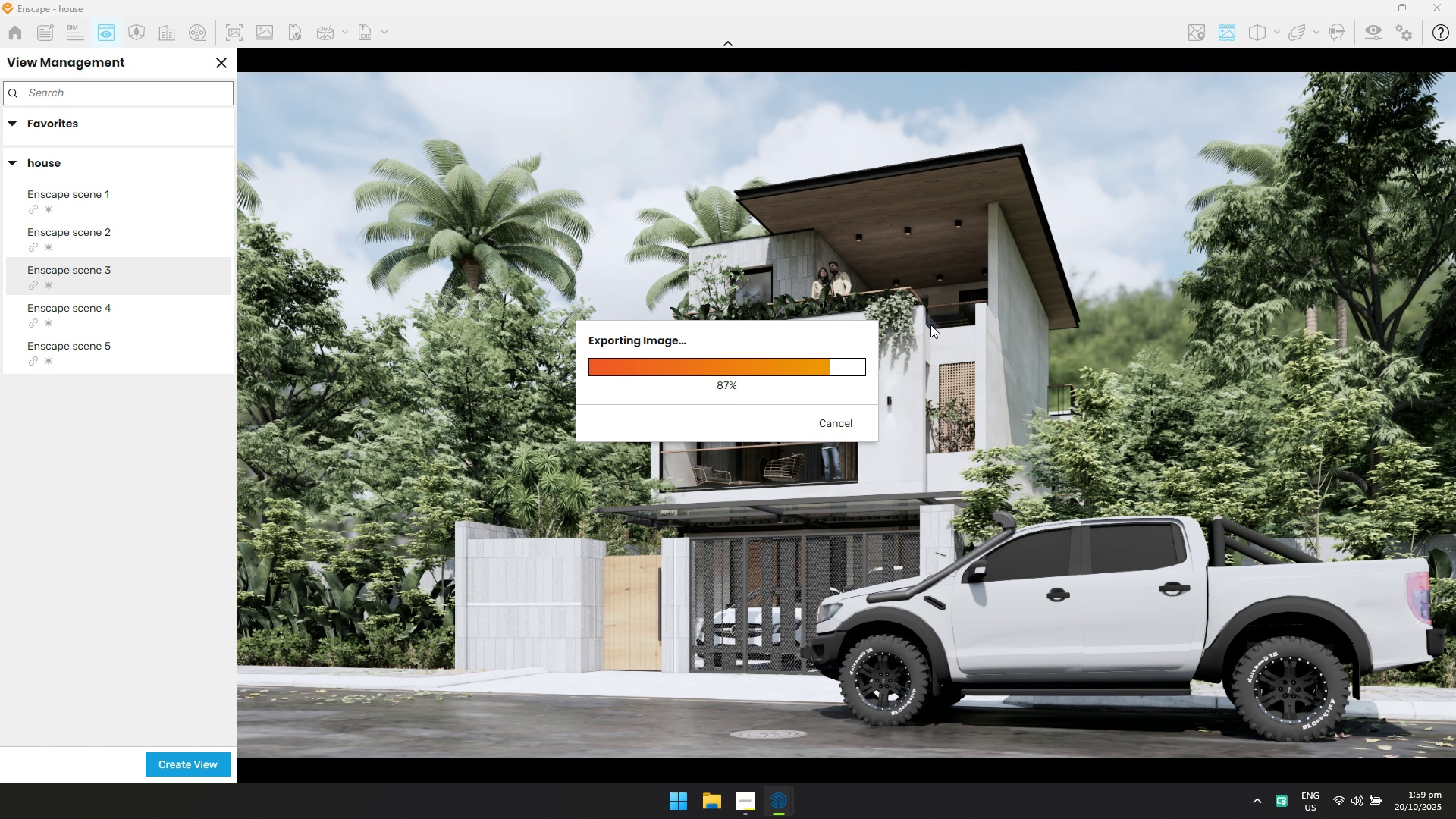 
key(Alt+Tab)
 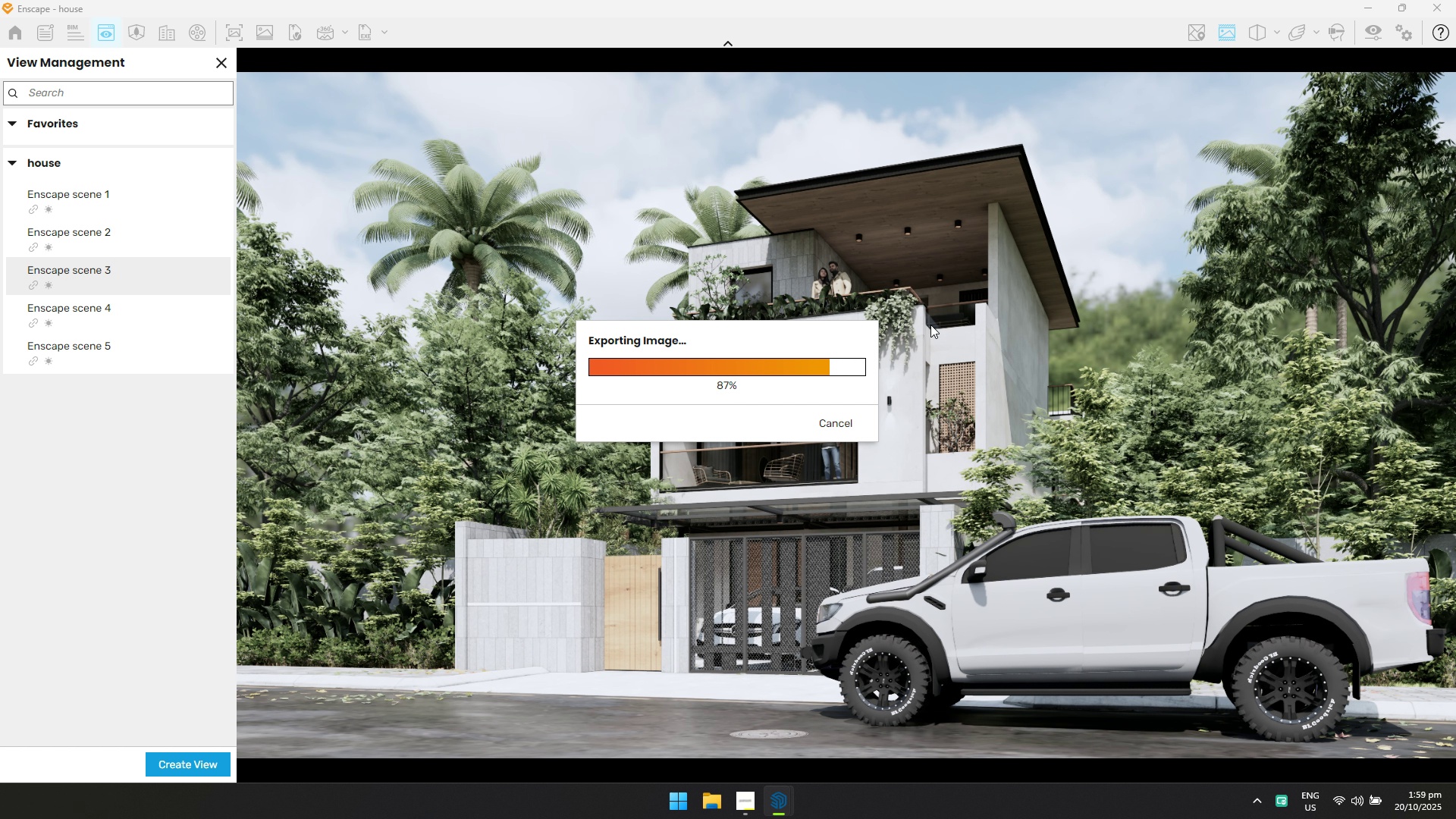 
key(Alt+AltLeft)
 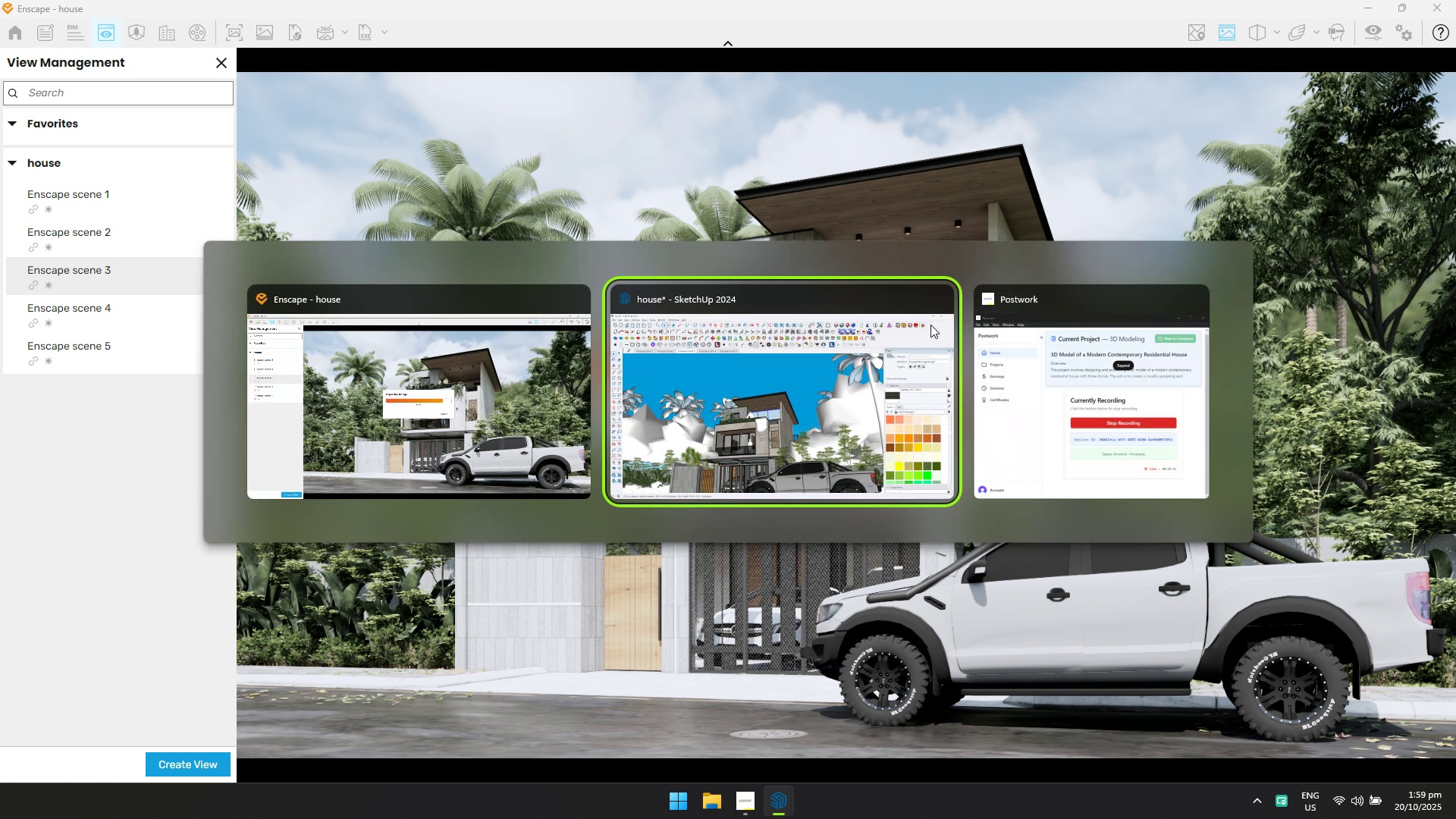 
key(Alt+Tab)
 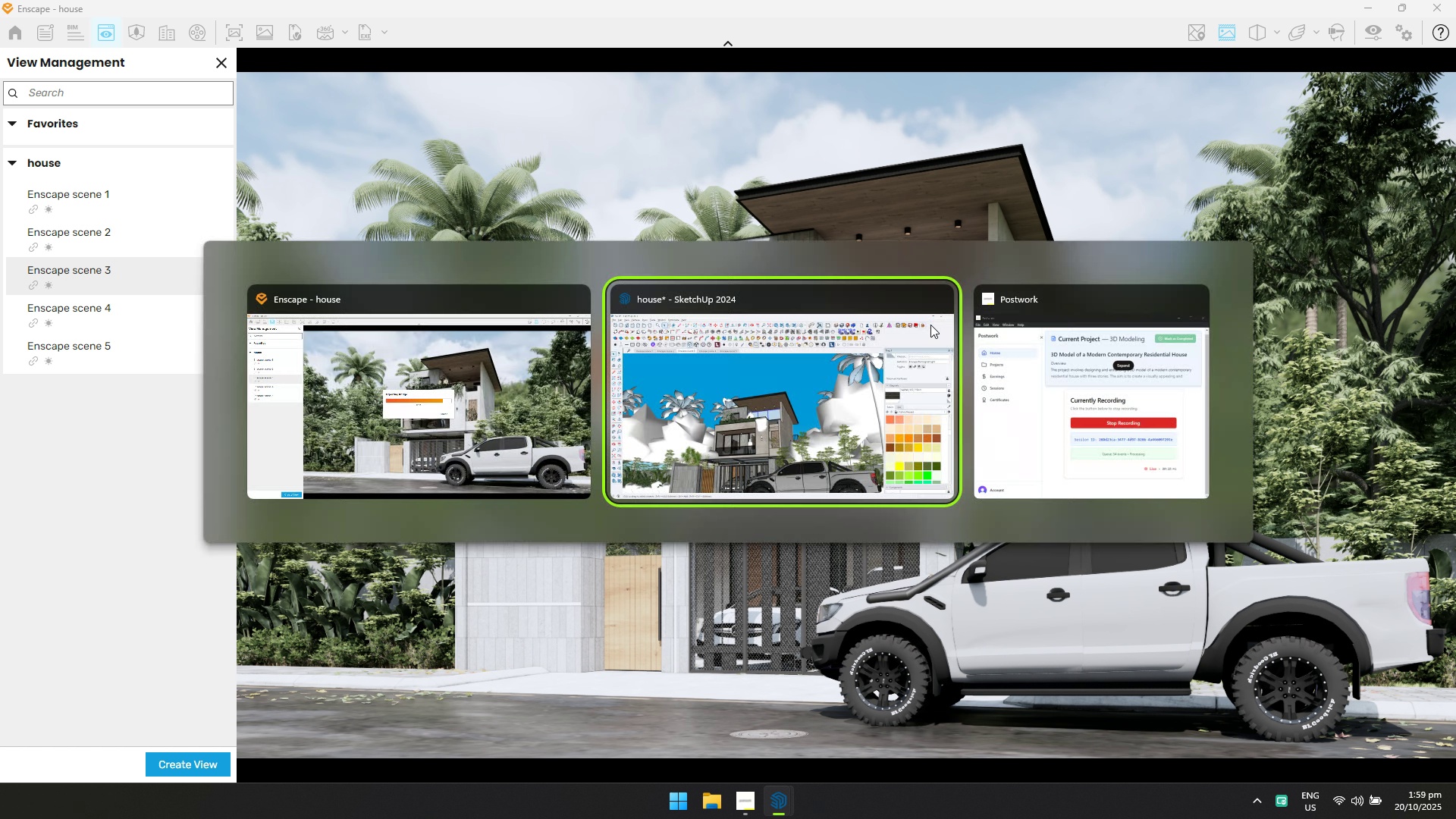 
key(Alt+AltLeft)
 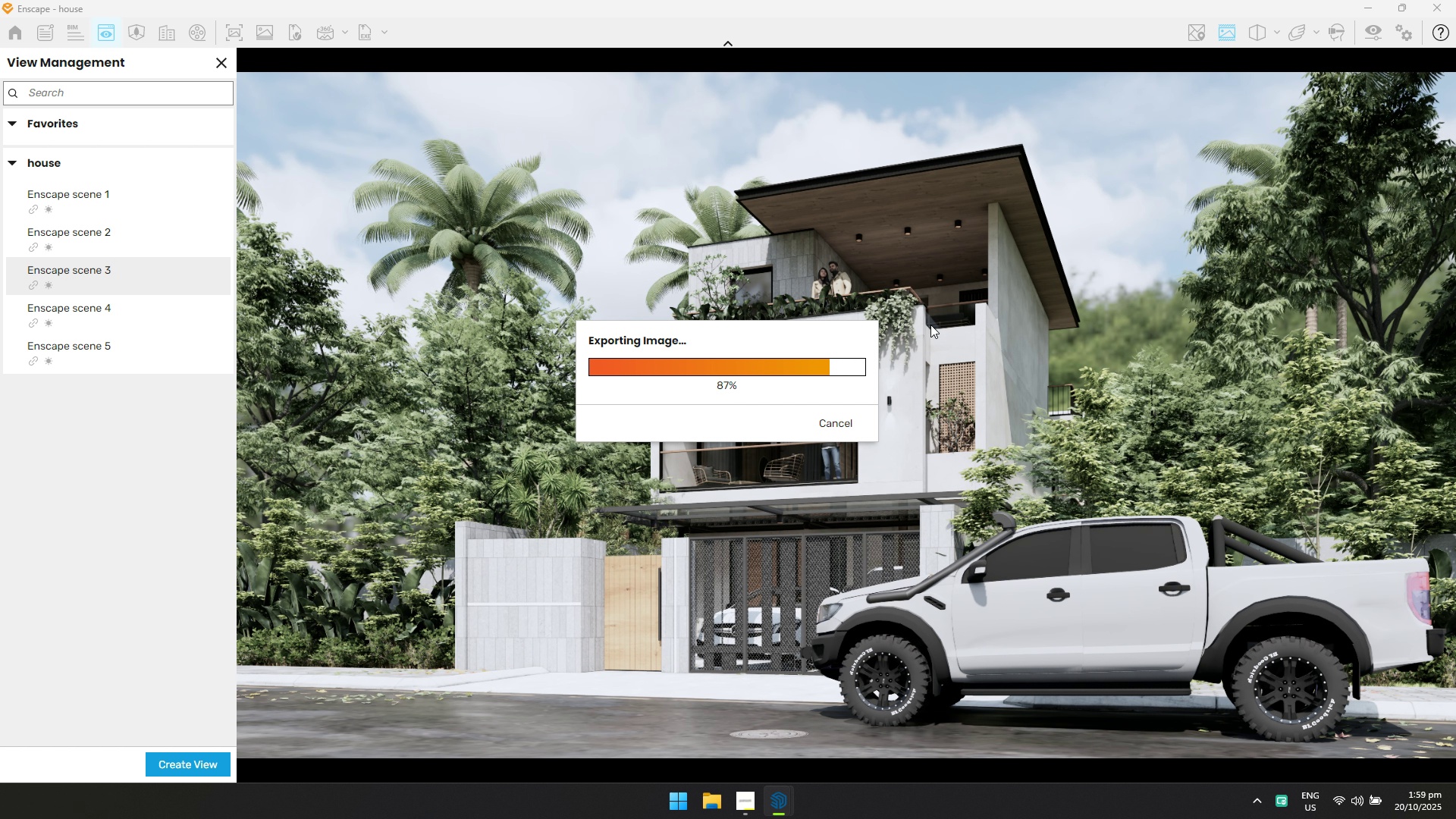 
key(Alt+Tab)
 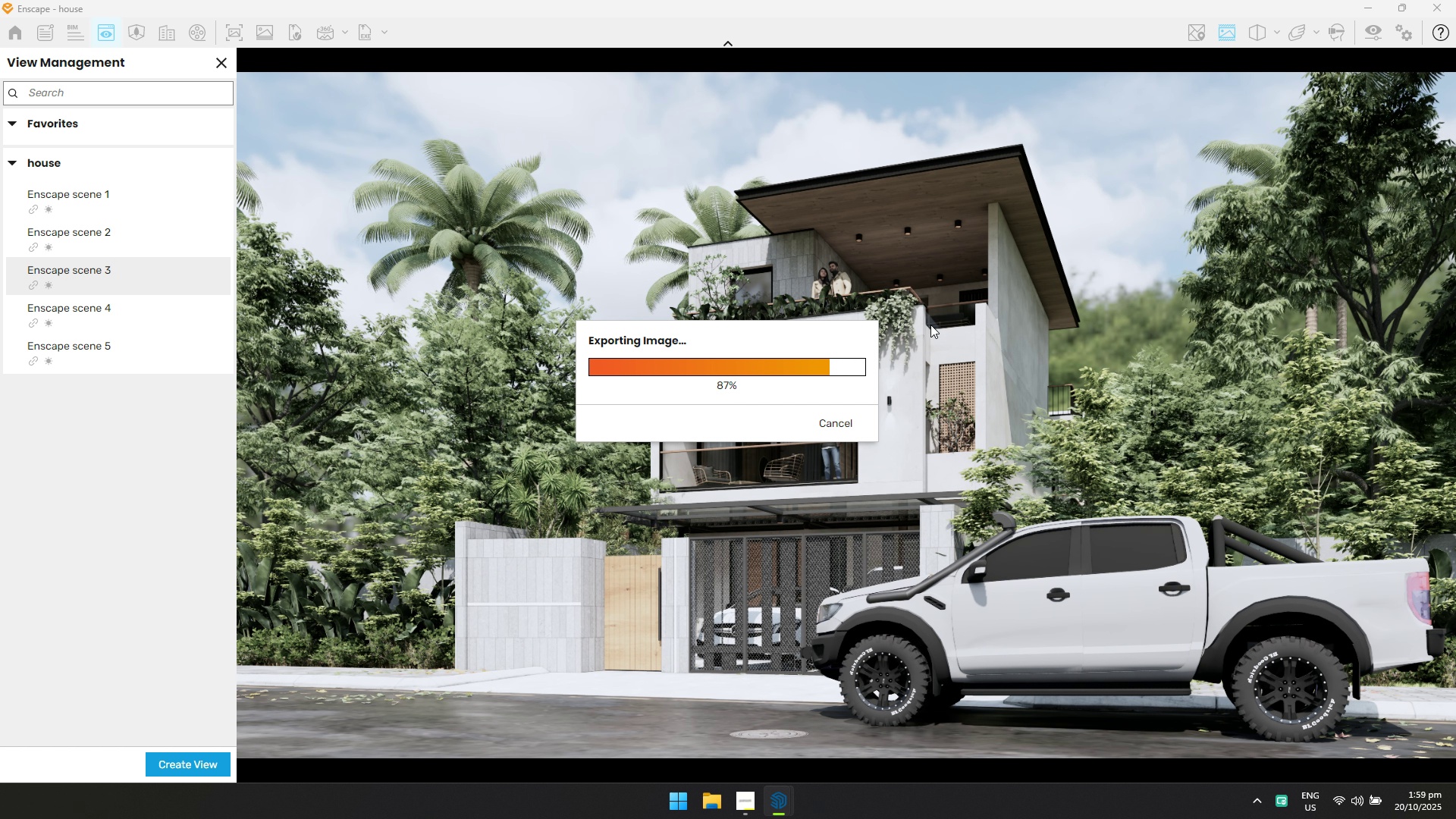 
key(Alt+AltLeft)
 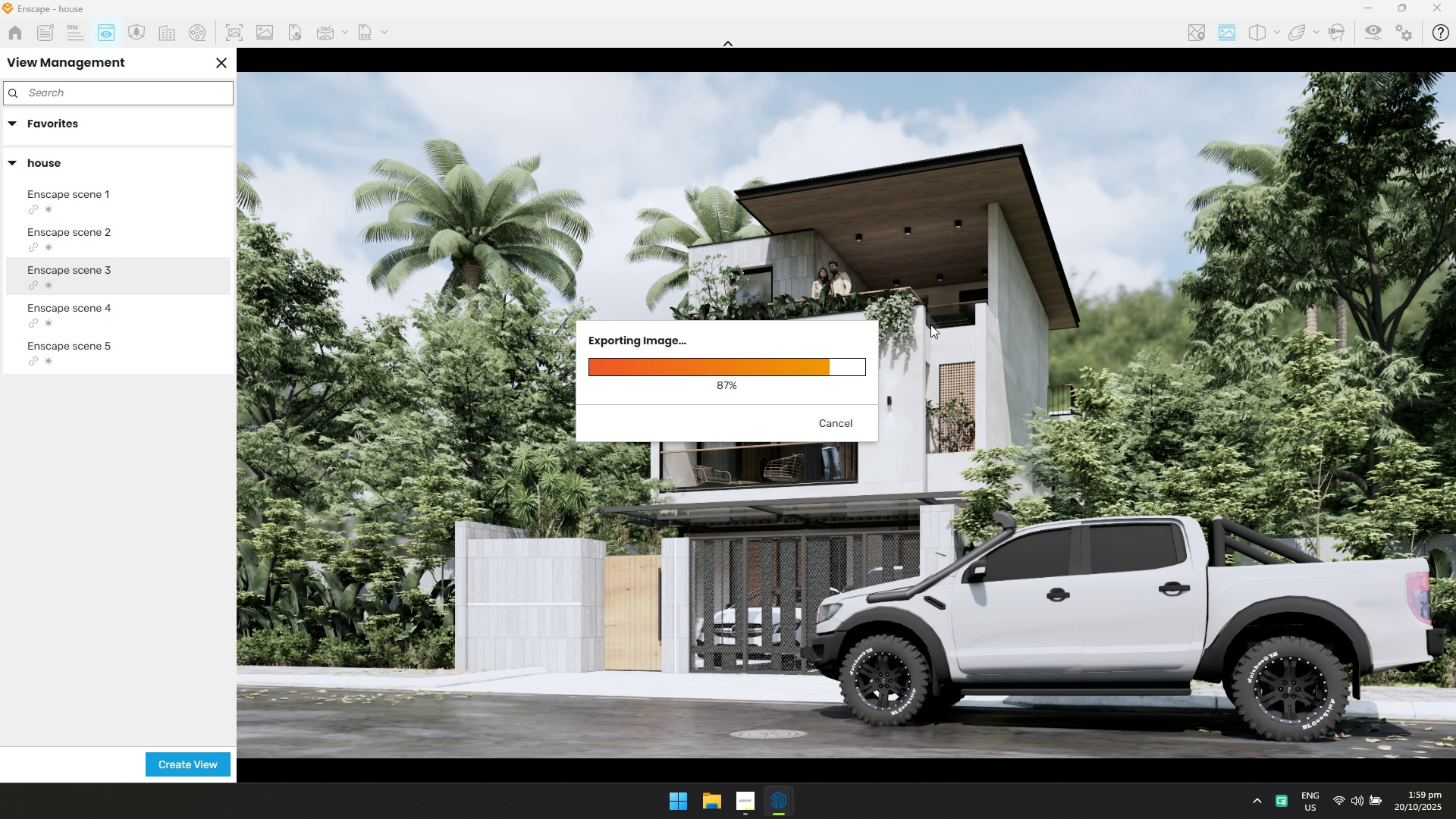 
key(Alt+Tab)
 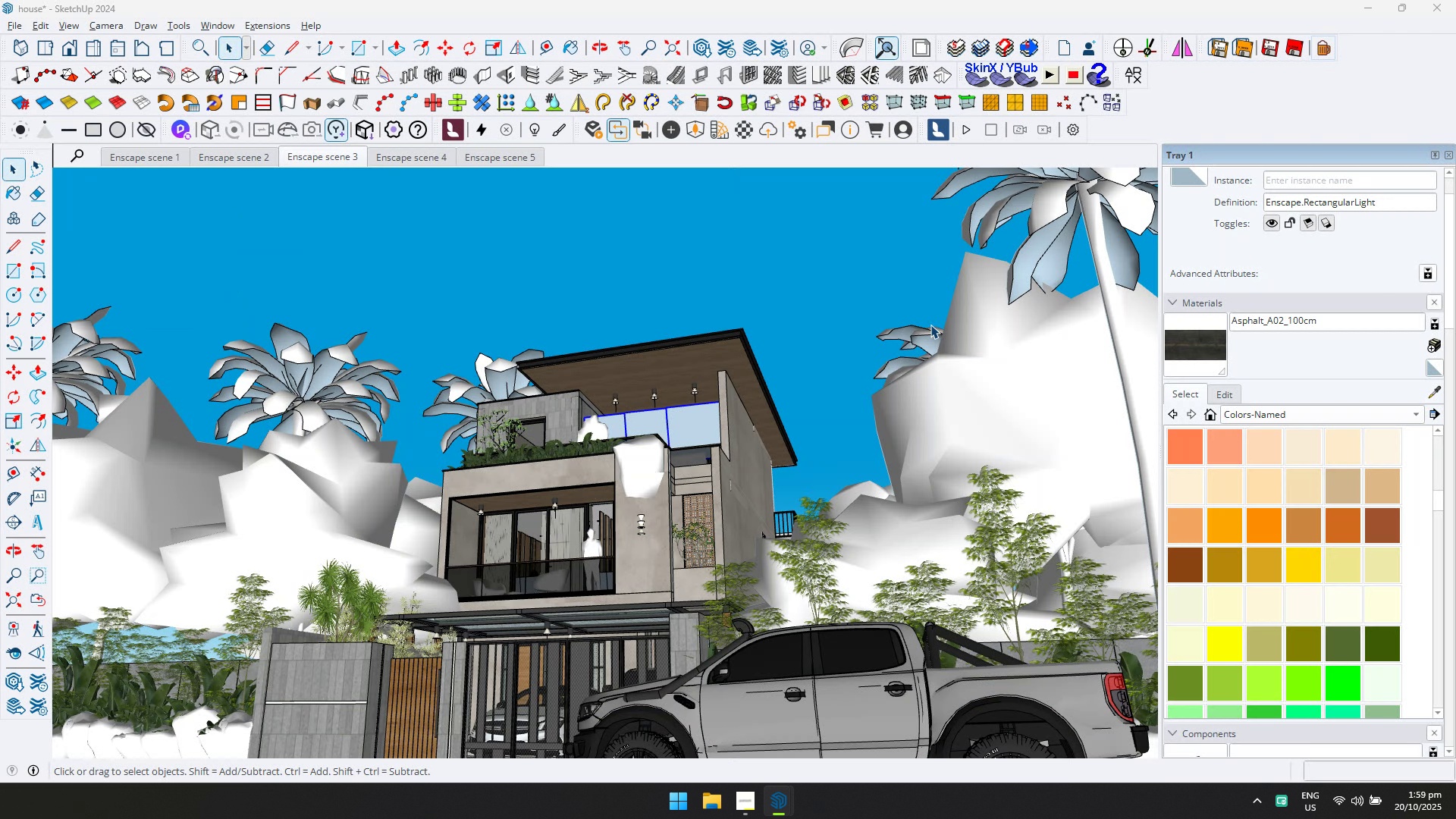 
key(Alt+AltLeft)
 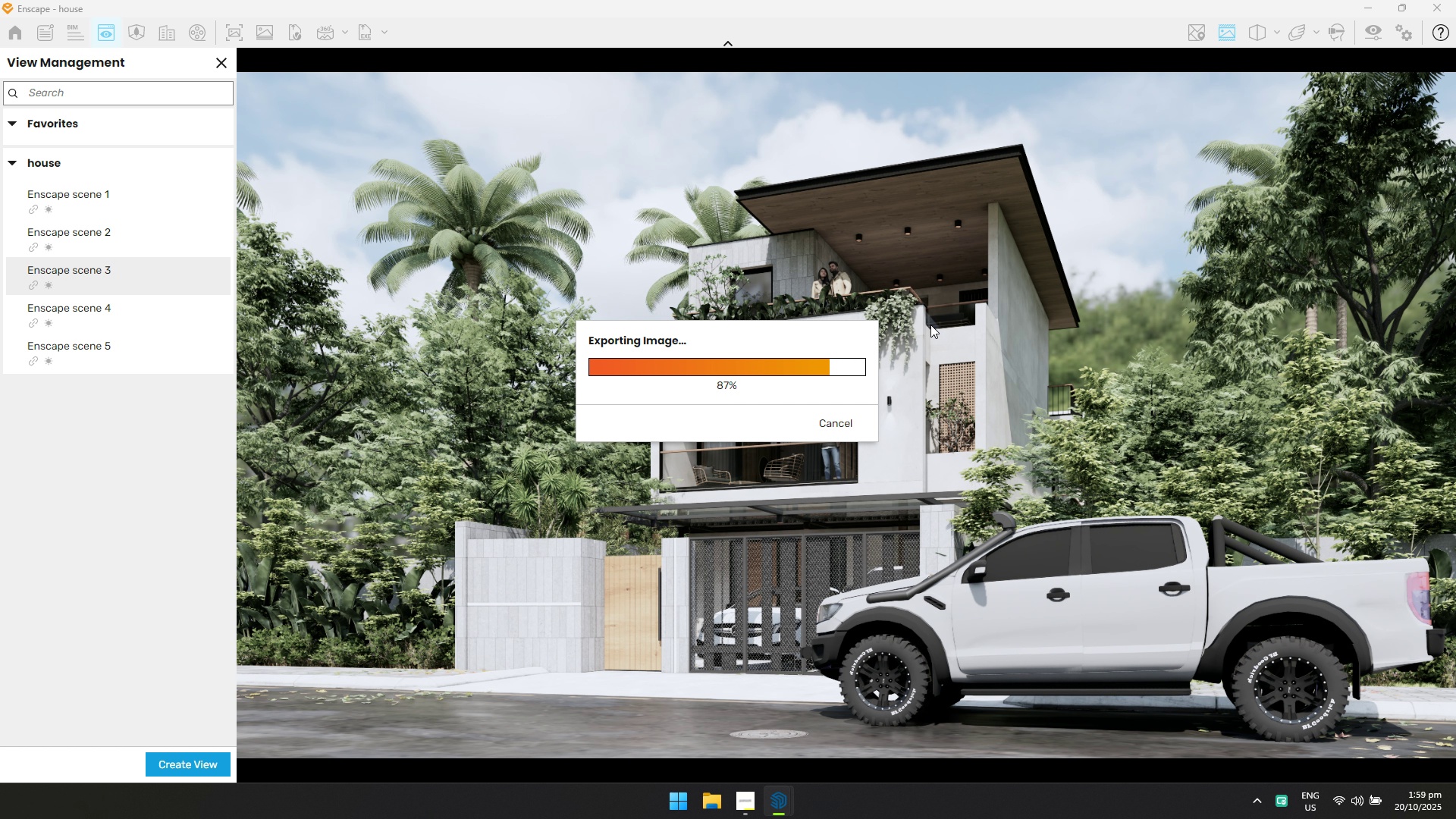 
key(Alt+Tab)
 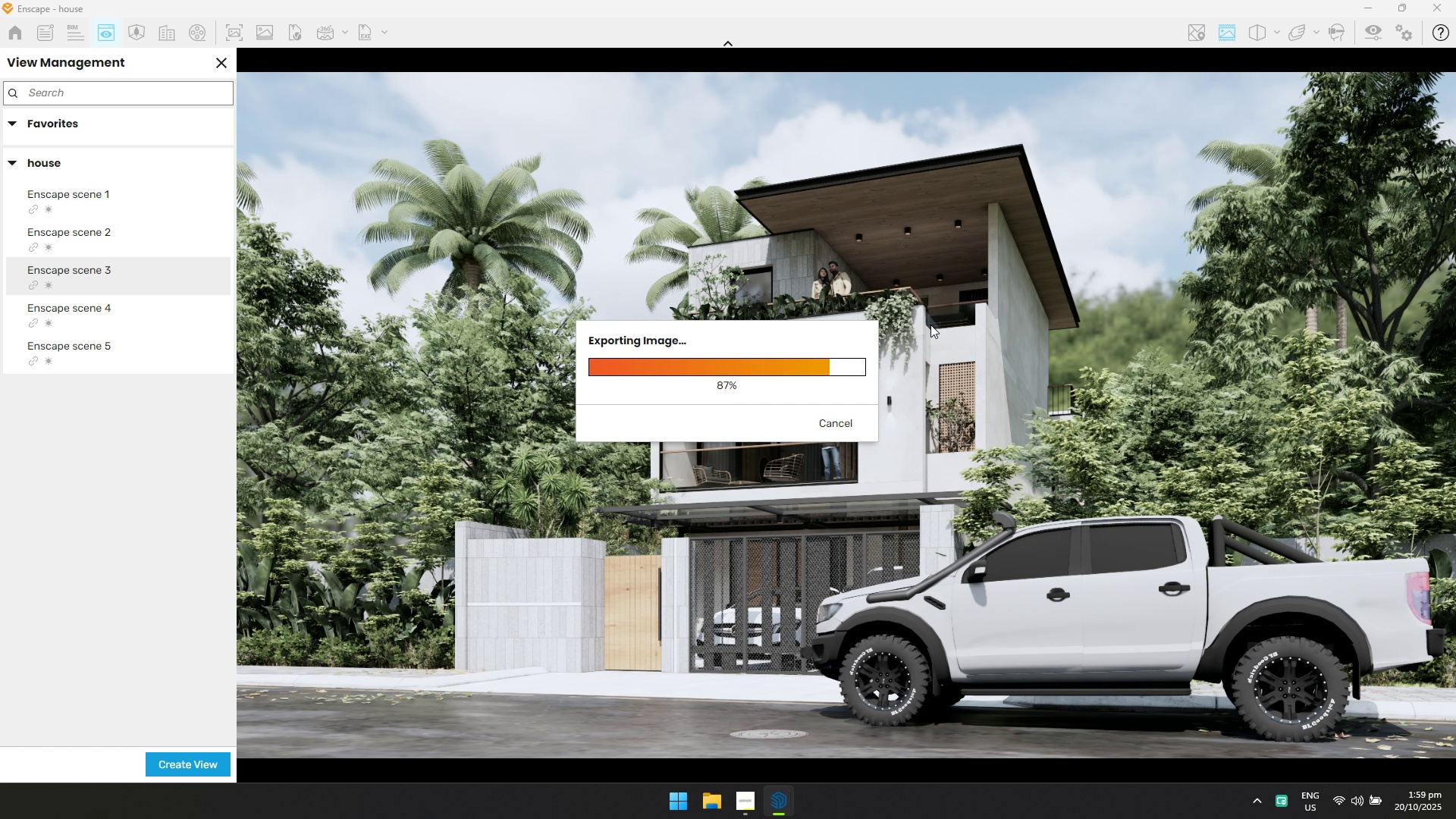 
key(Alt+AltLeft)
 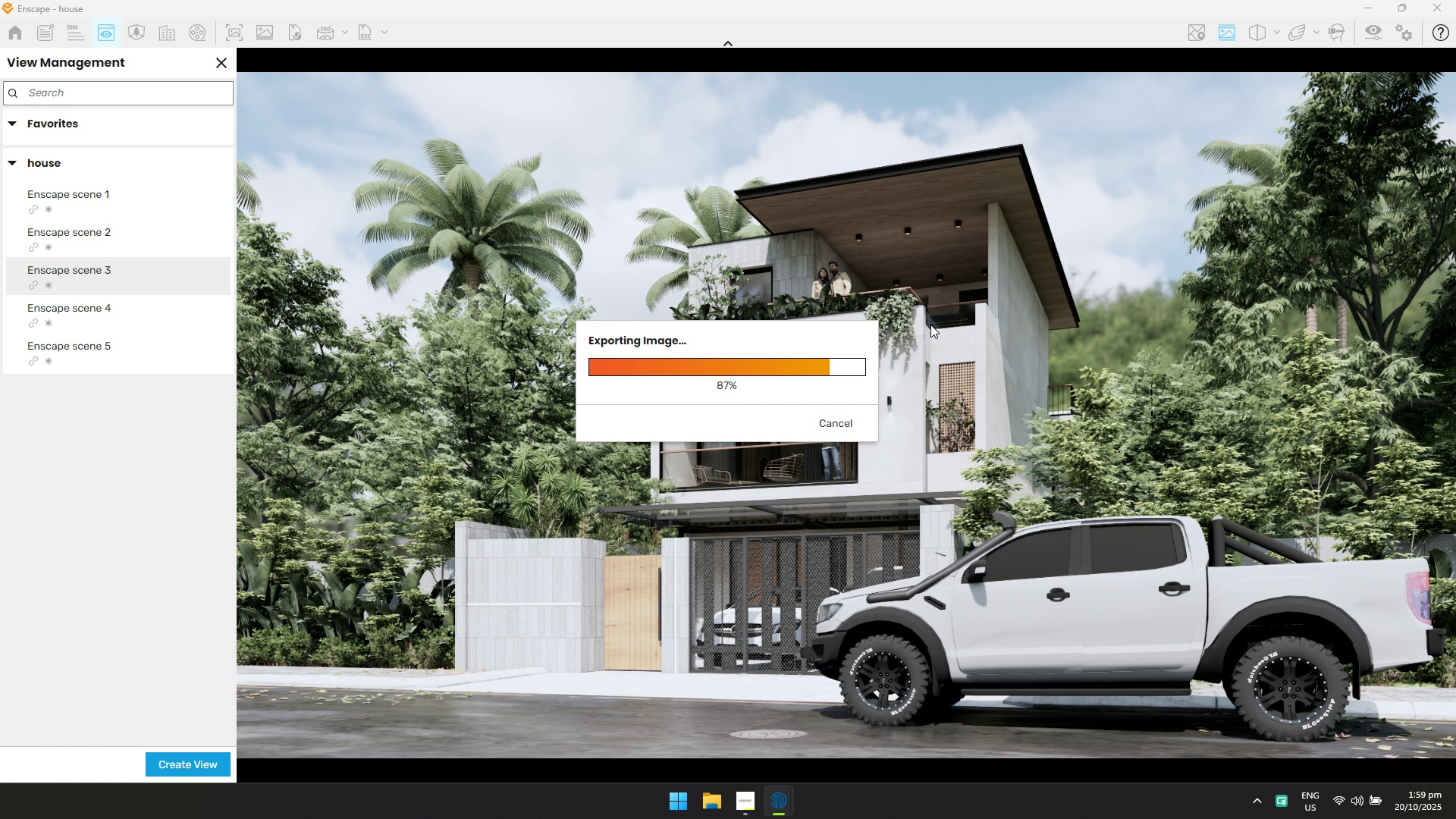 
key(Alt+Tab)
 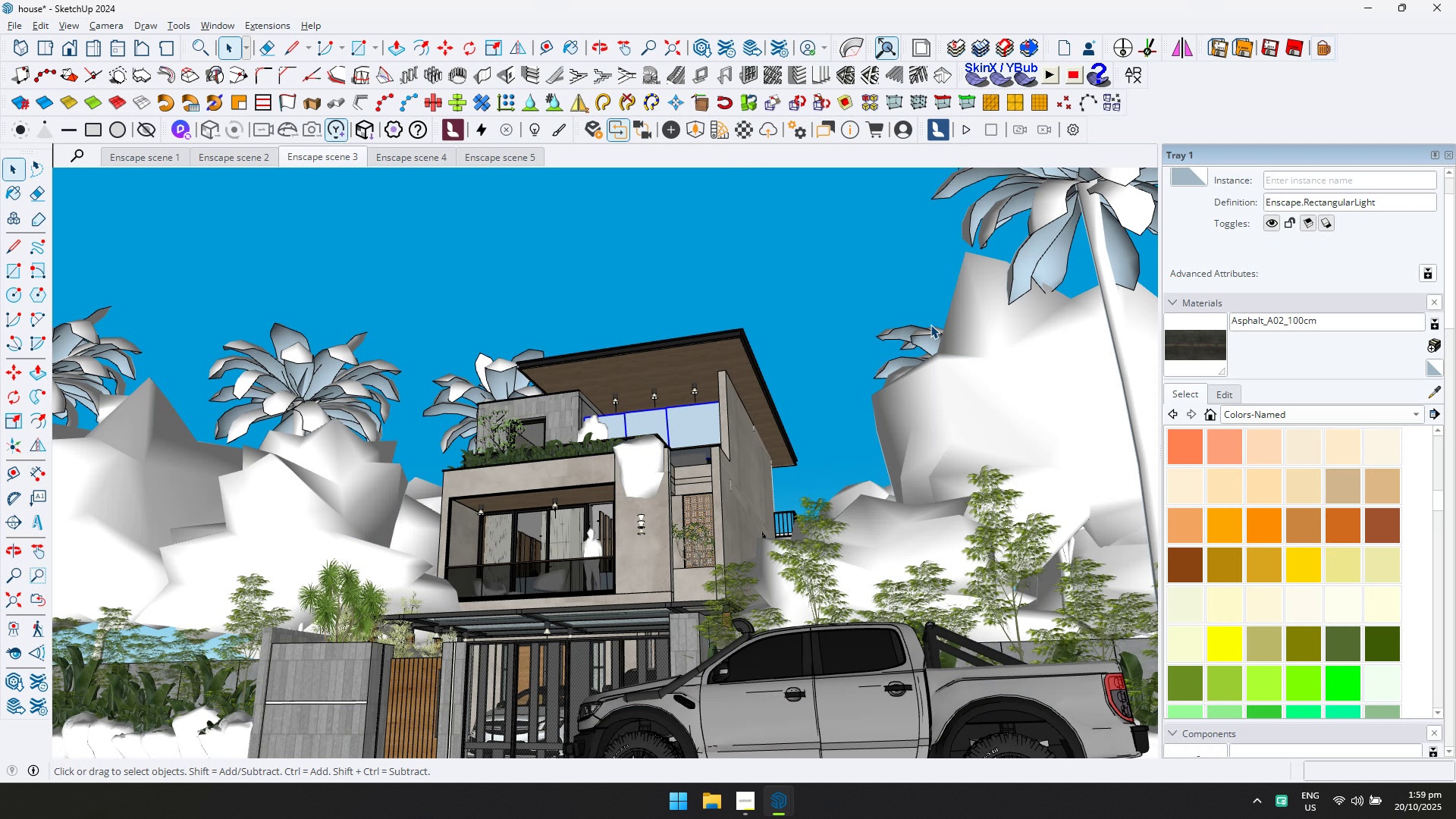 
key(Alt+AltLeft)
 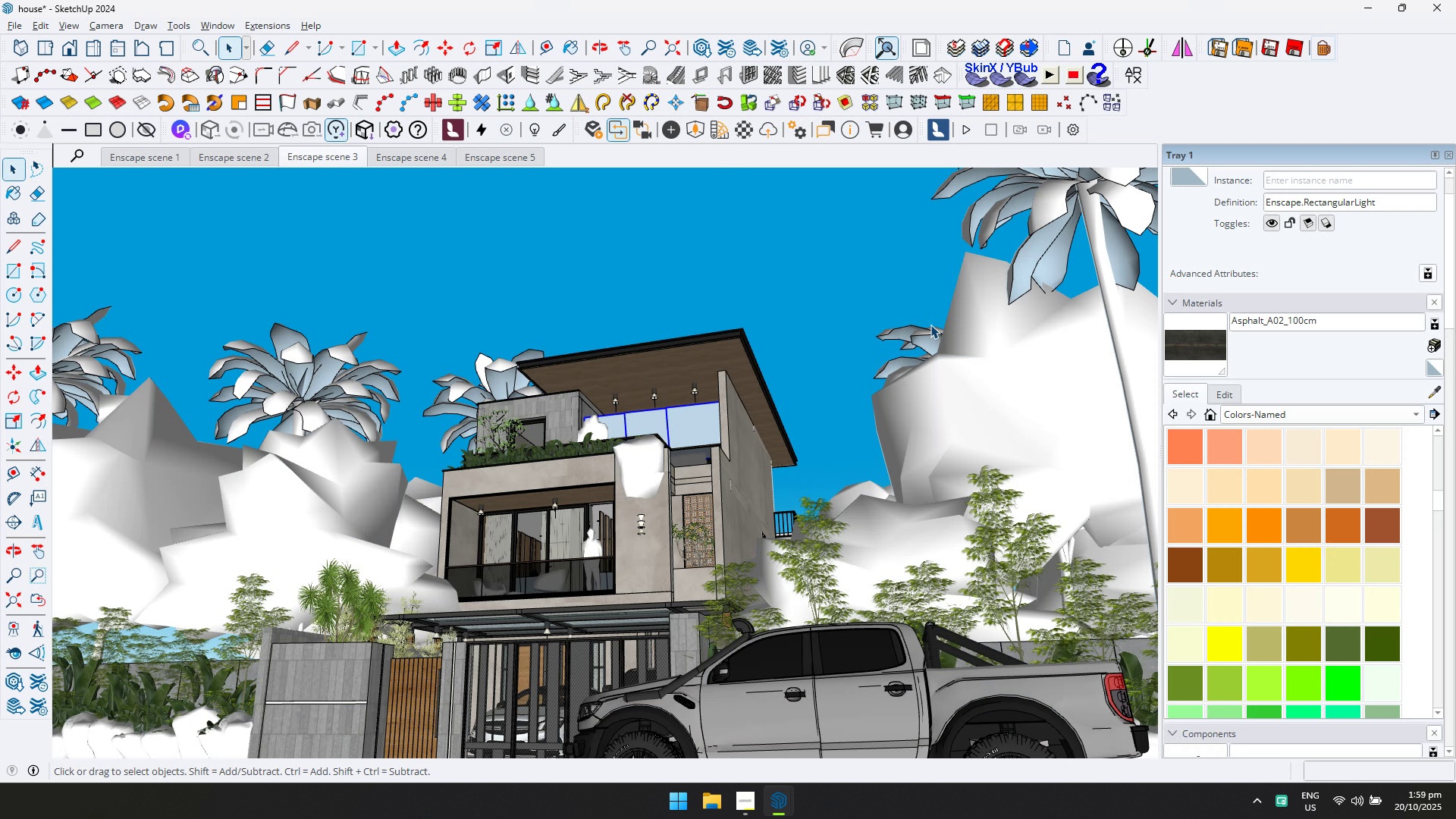 
key(Alt+Tab)
 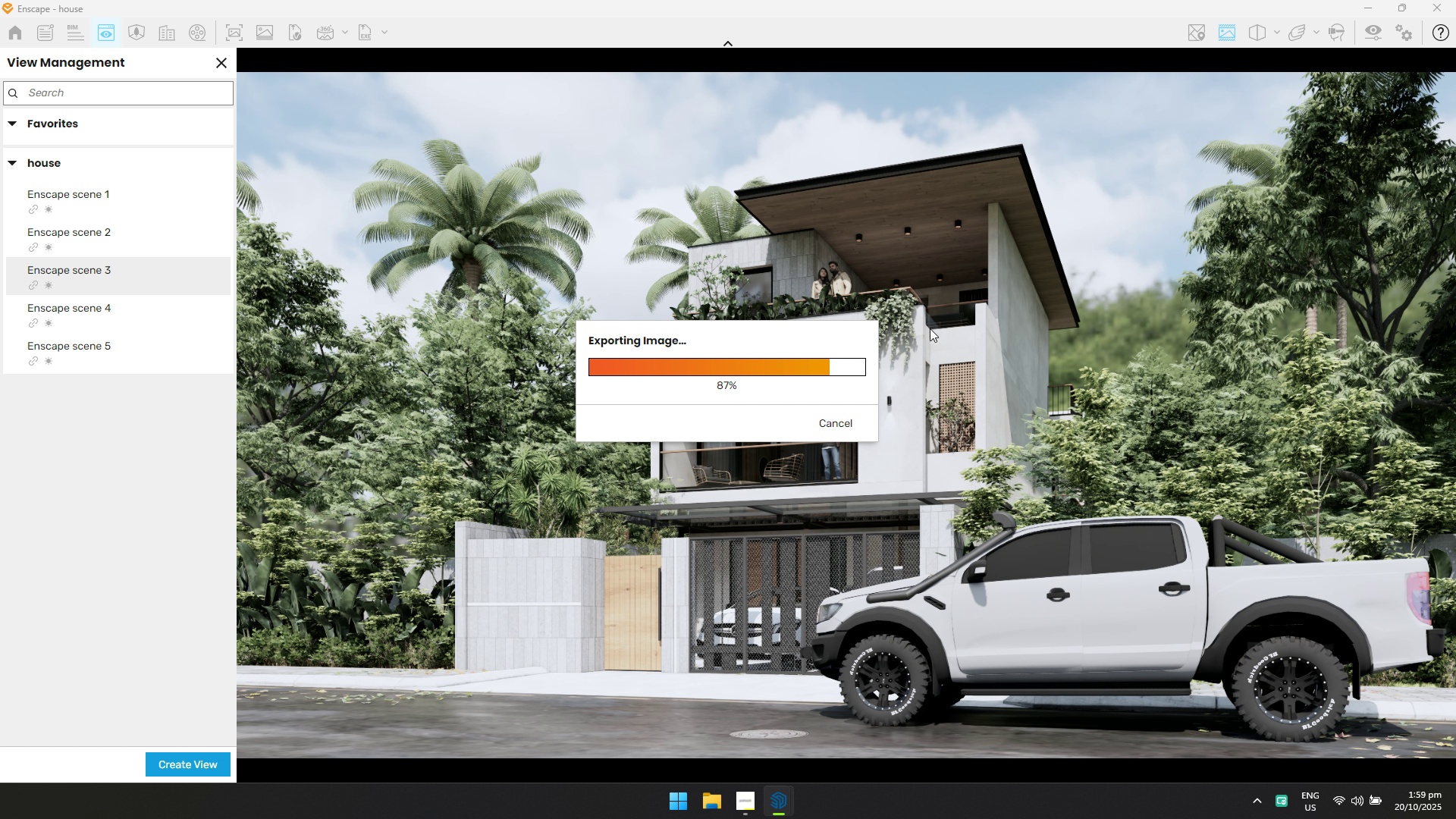 
key(Alt+AltLeft)
 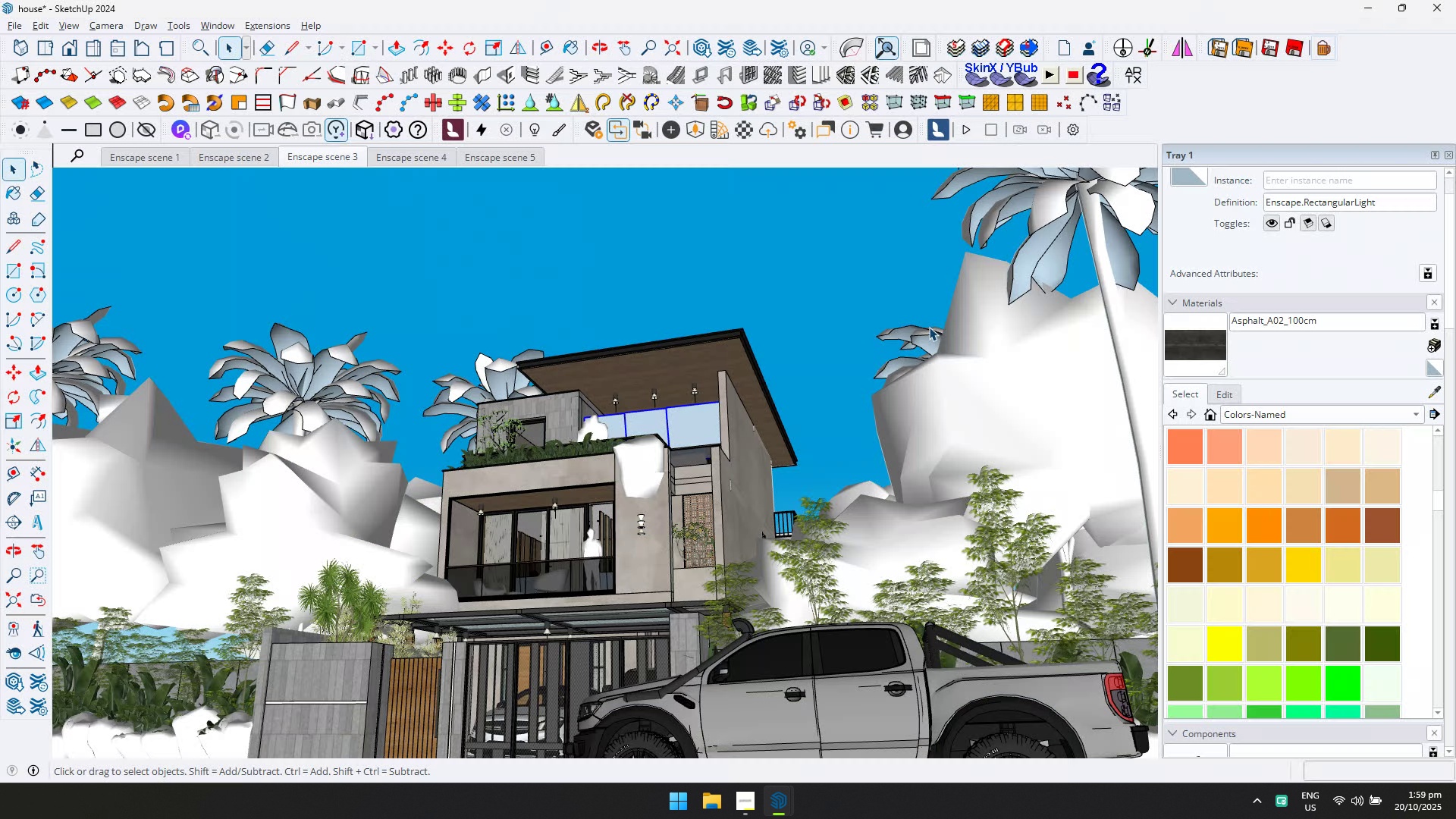 
key(Alt+Tab)
 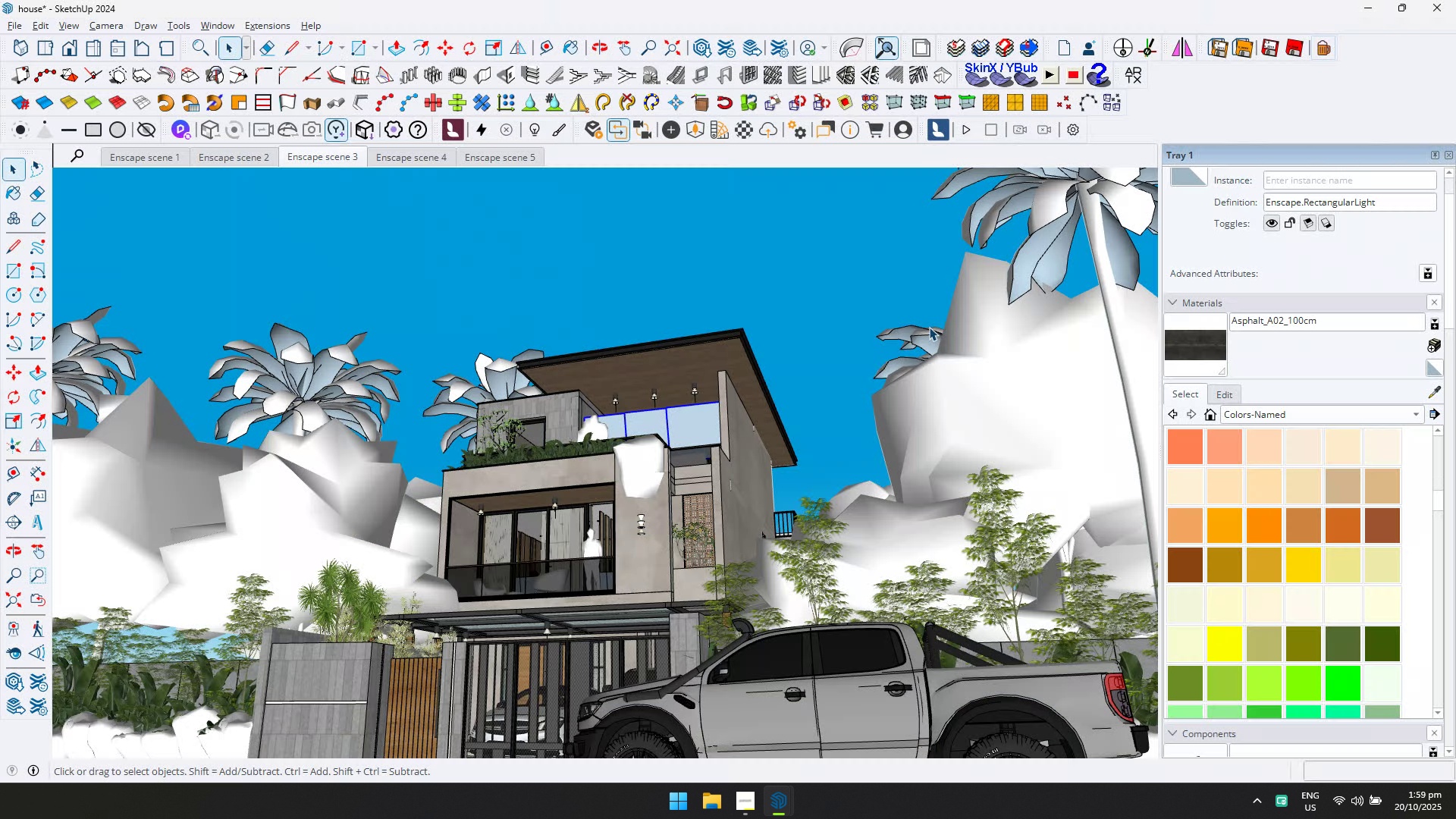 
key(Alt+AltLeft)
 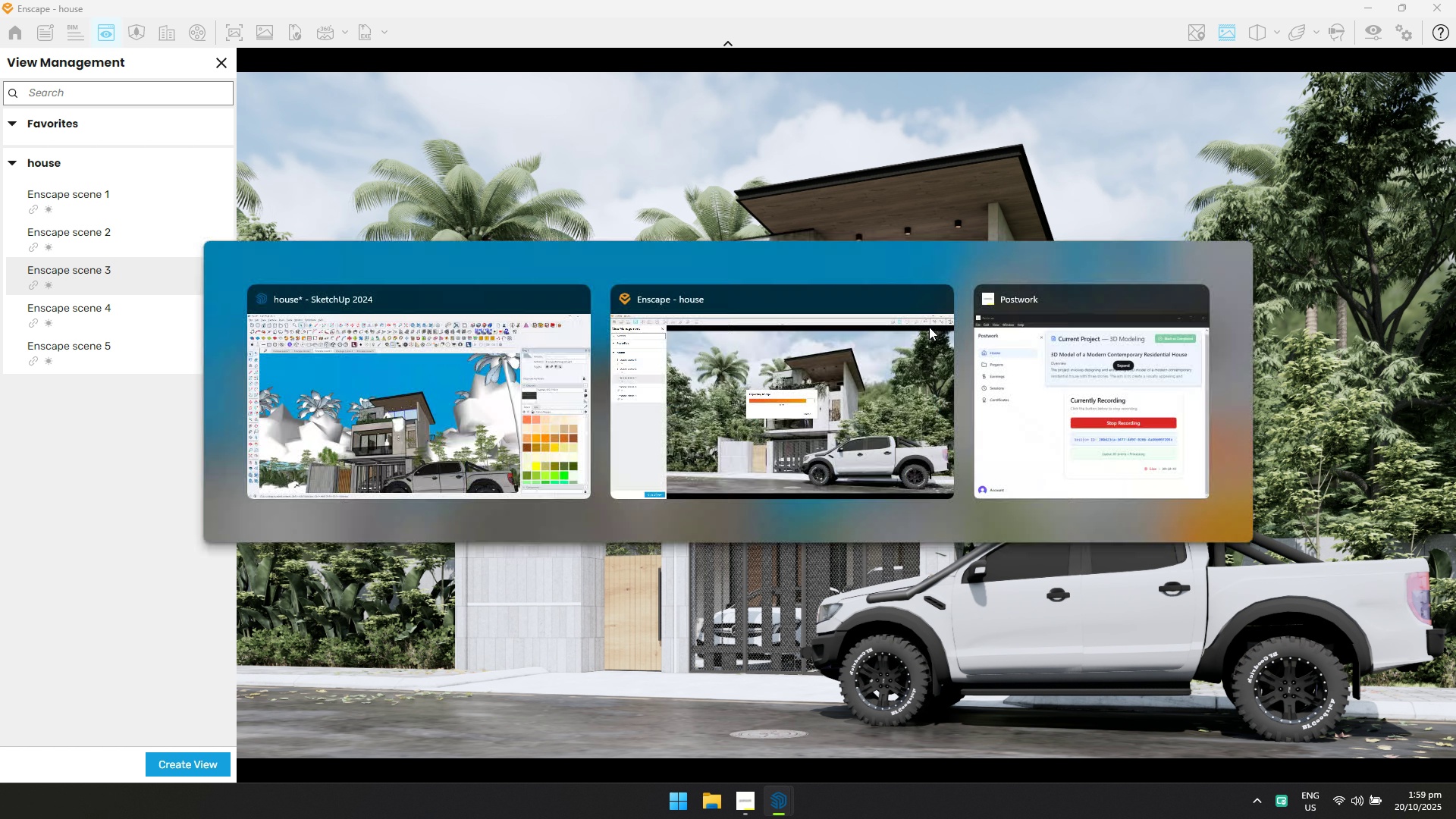 
key(Alt+Tab)
 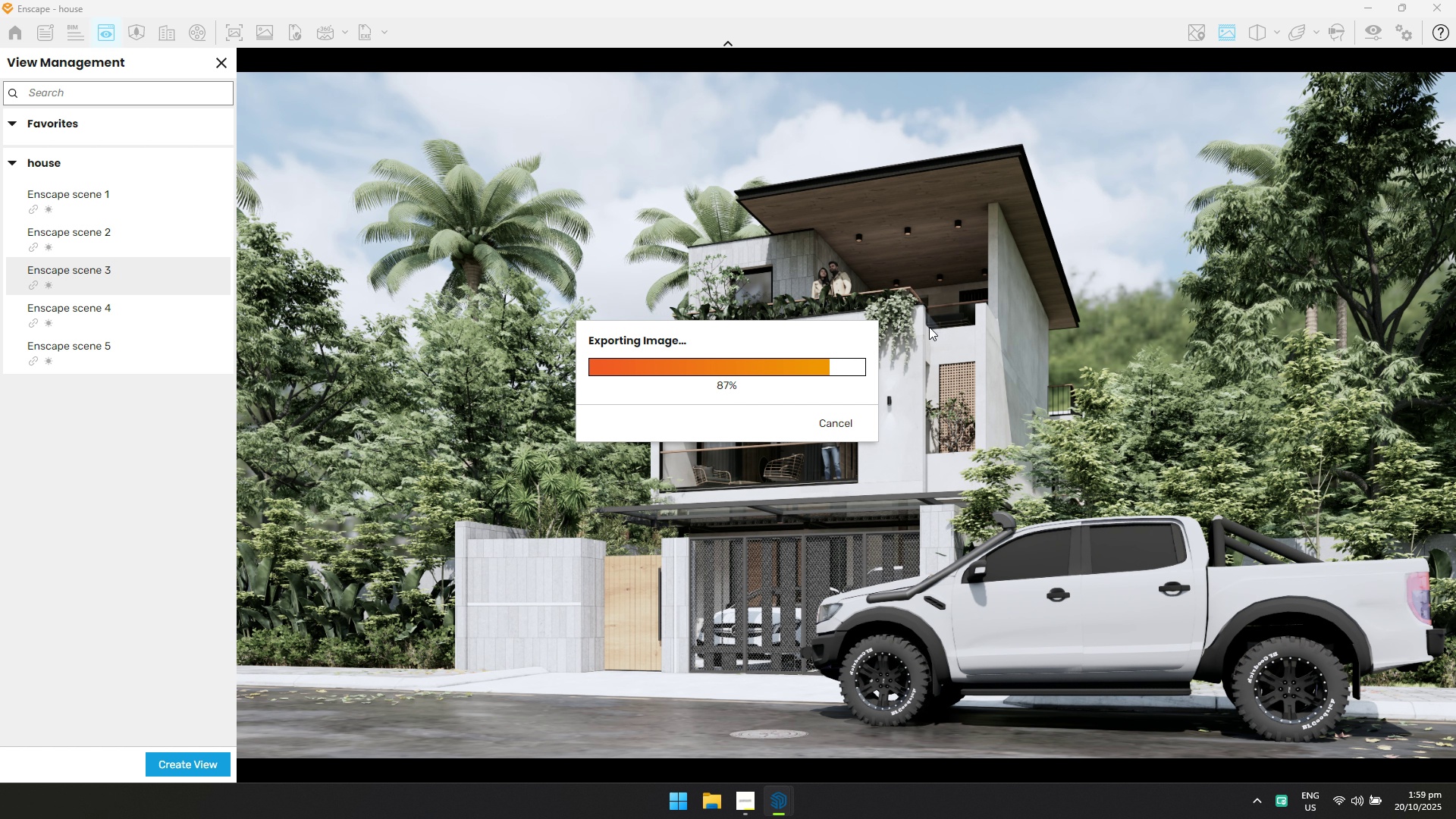 
key(Alt+AltLeft)
 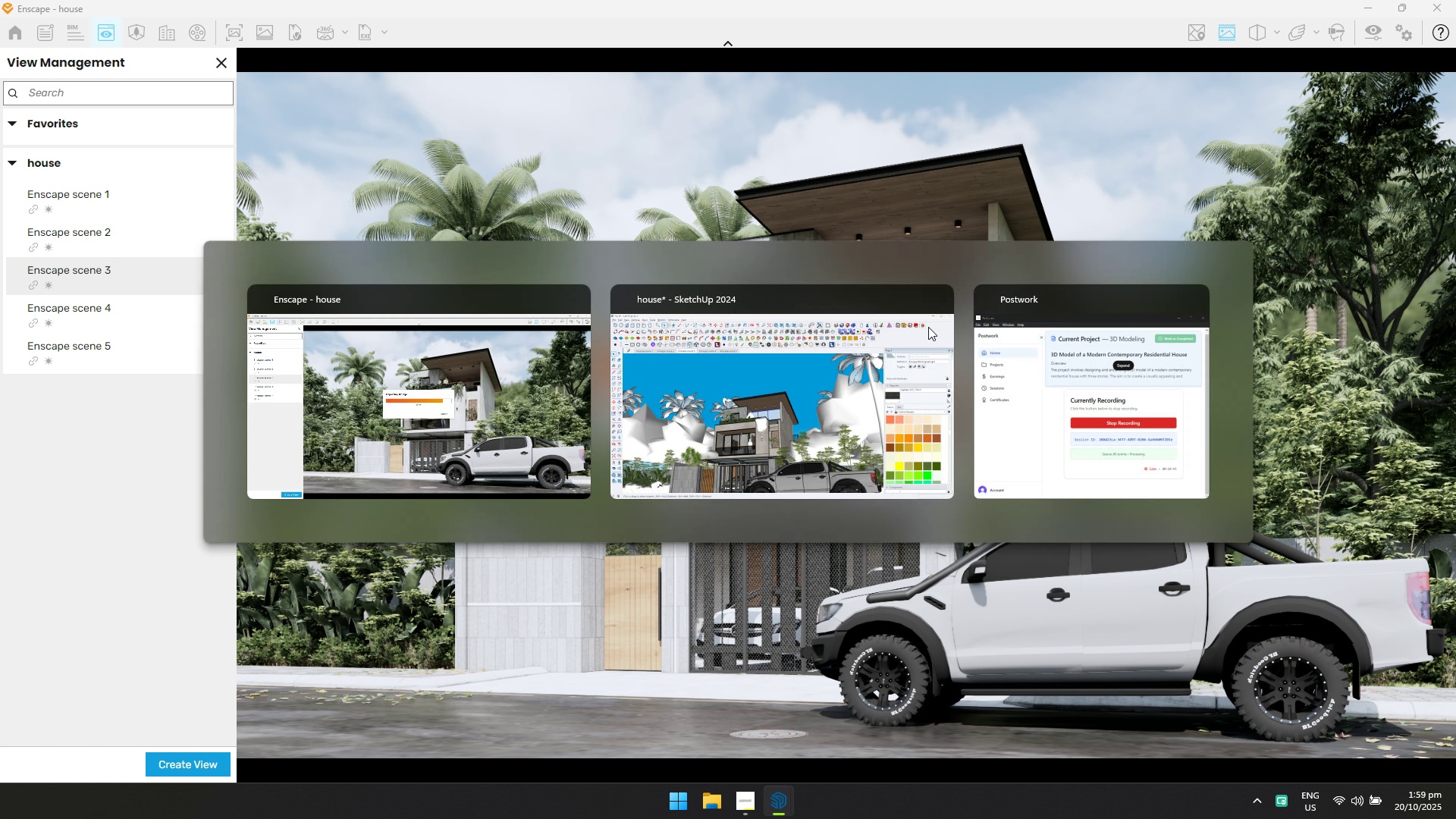 
key(Alt+Tab)
 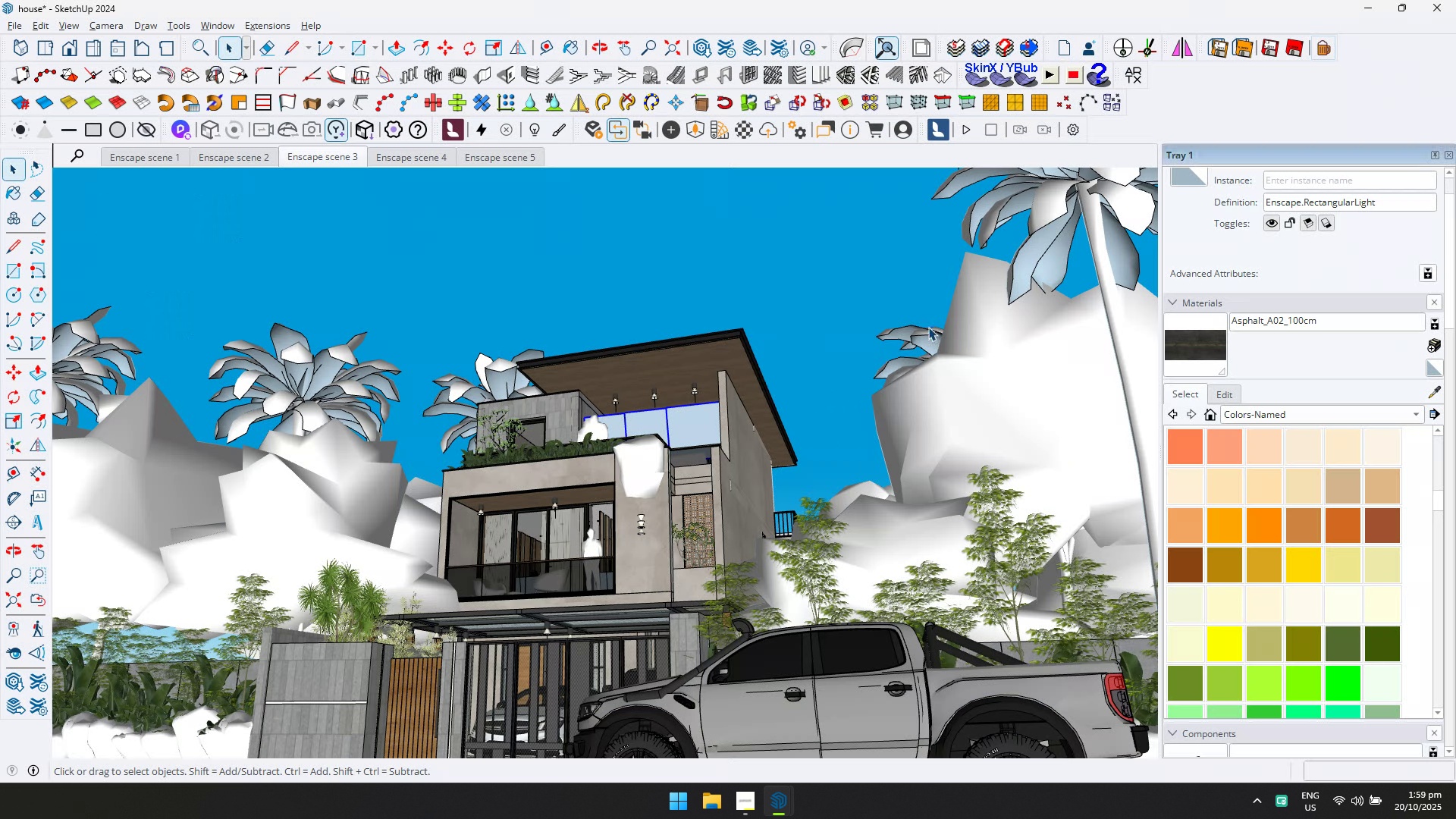 
key(Alt+AltLeft)
 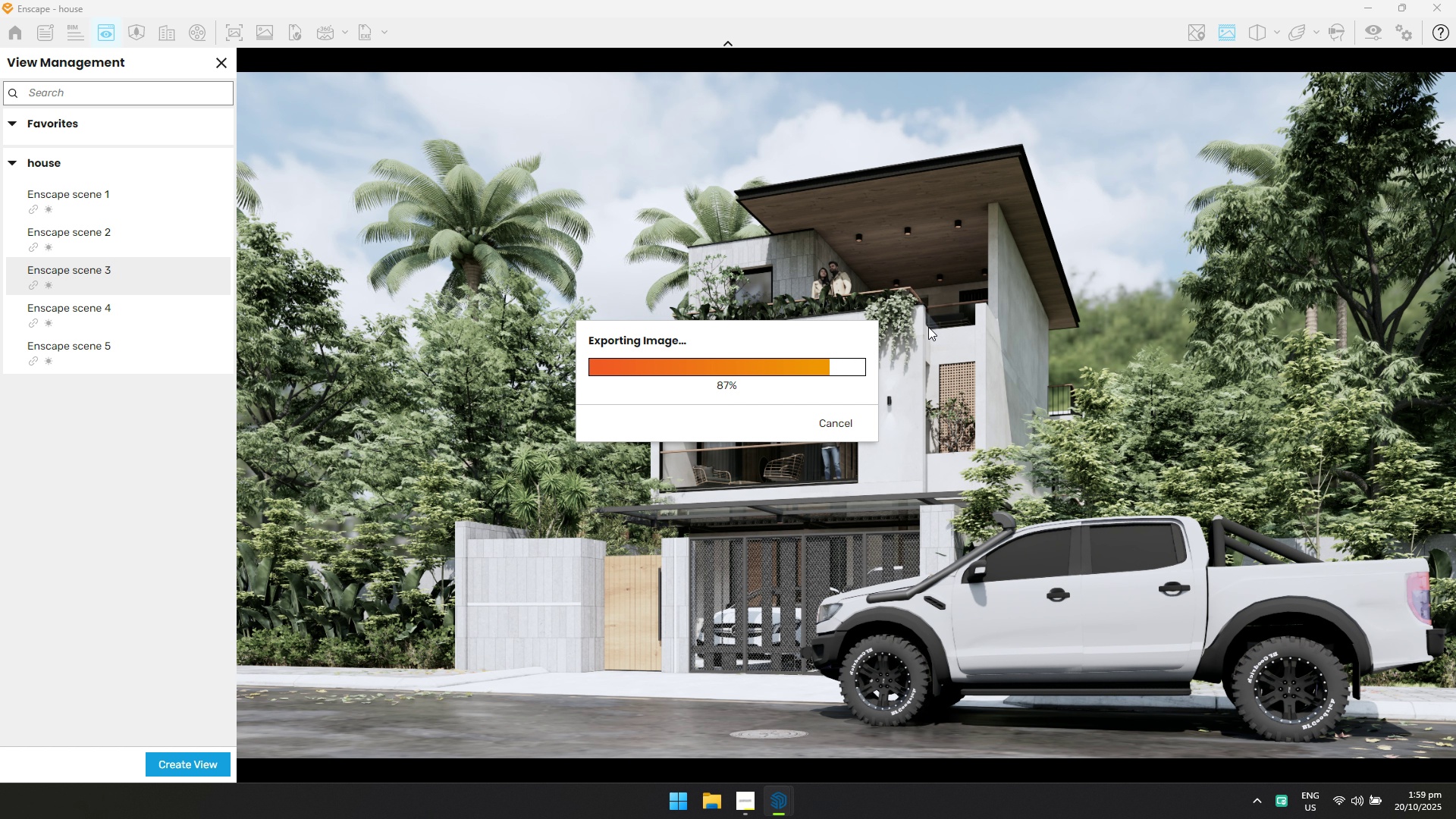 
key(Alt+Tab)
 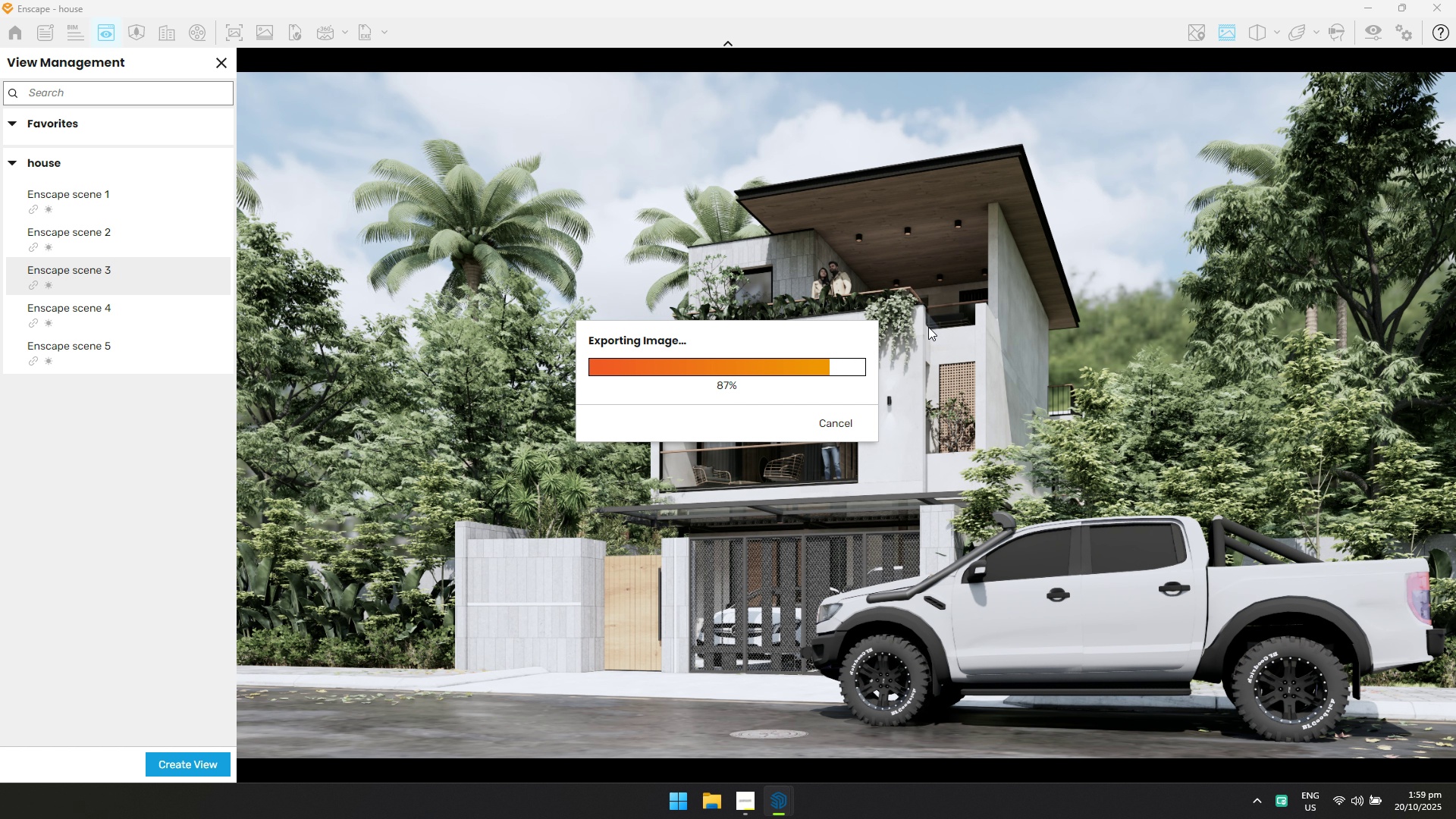 
key(Alt+AltLeft)
 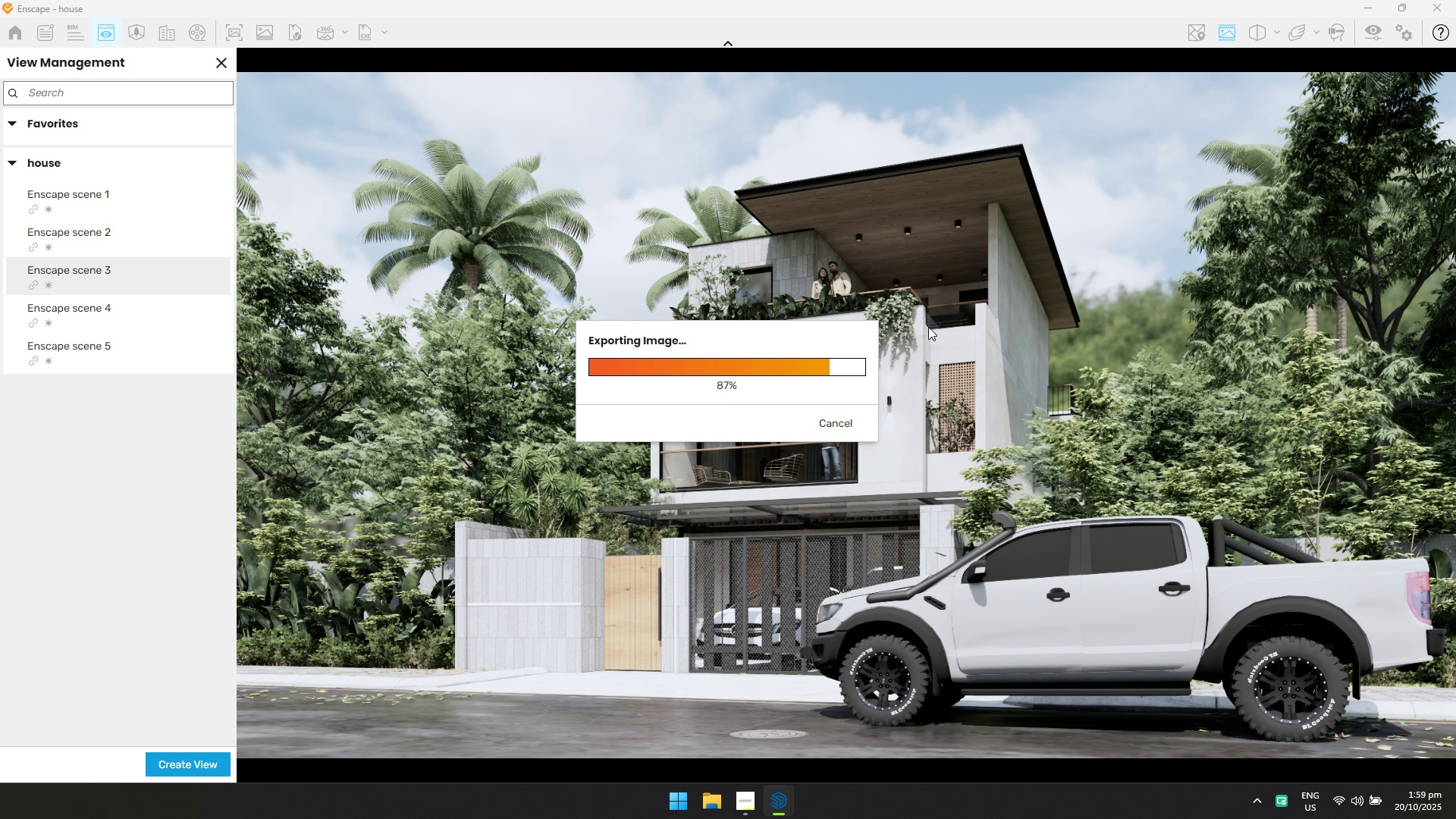 
key(Alt+Tab)
 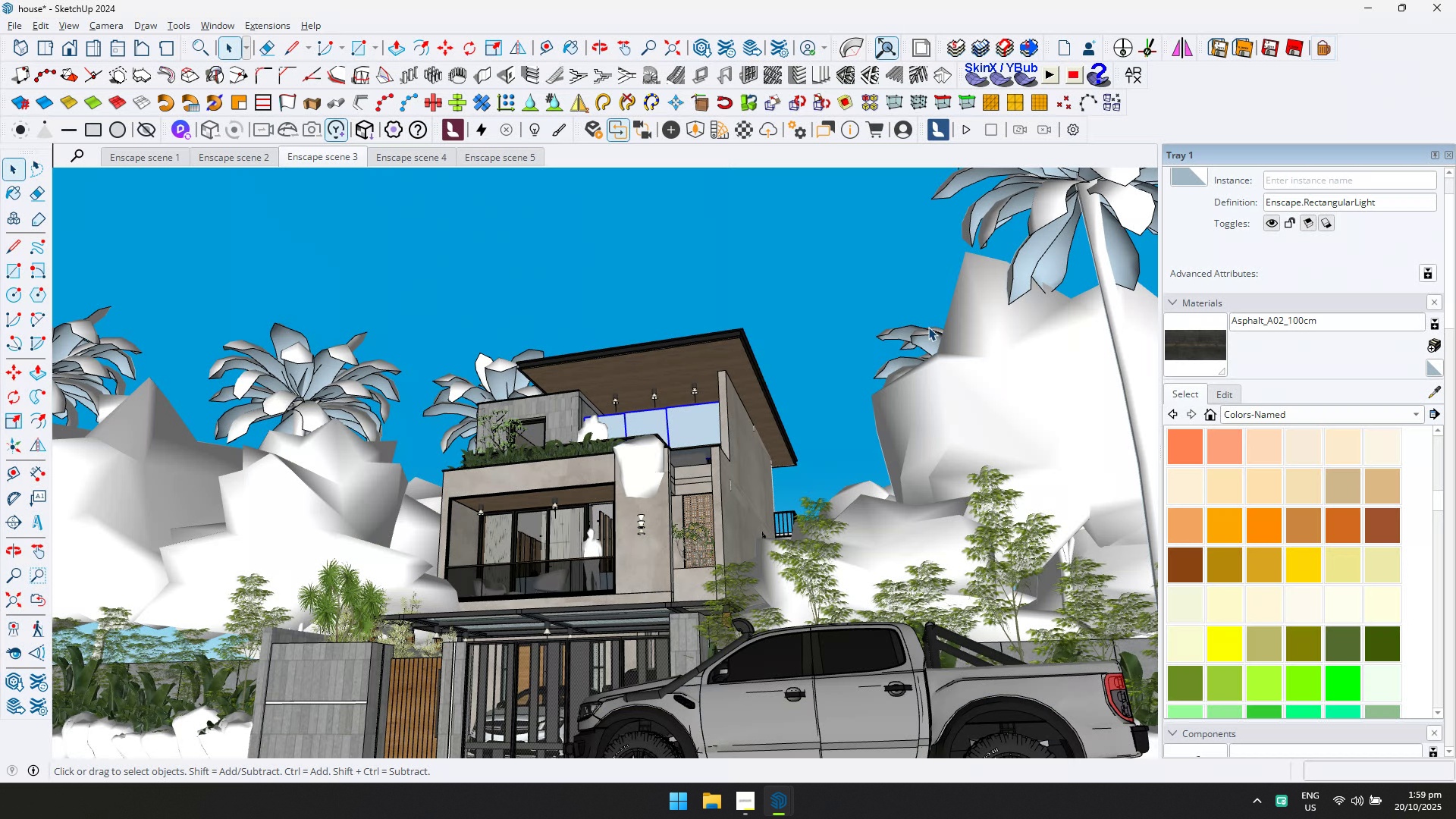 
key(Alt+AltLeft)
 